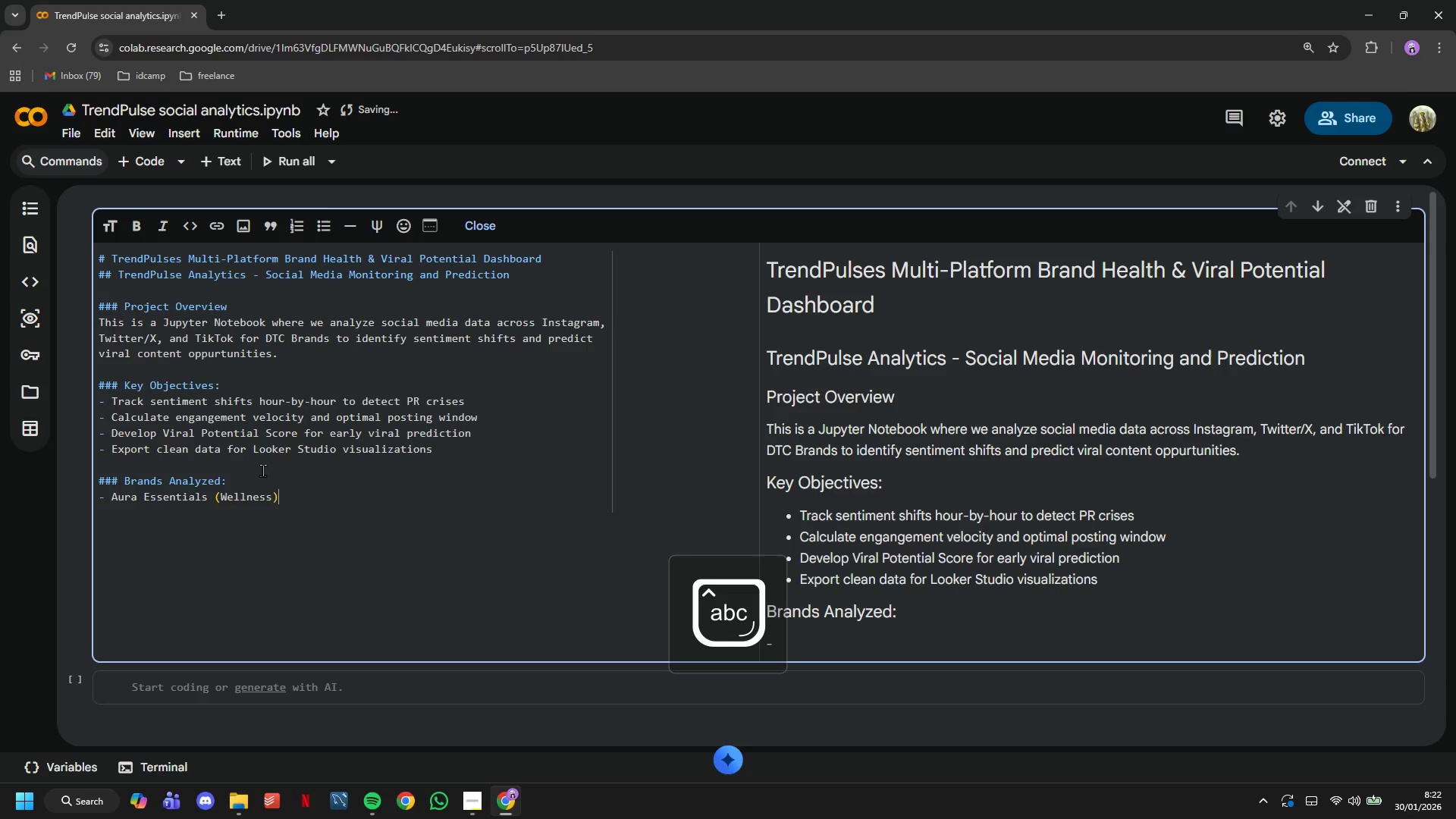 
key(Enter)
 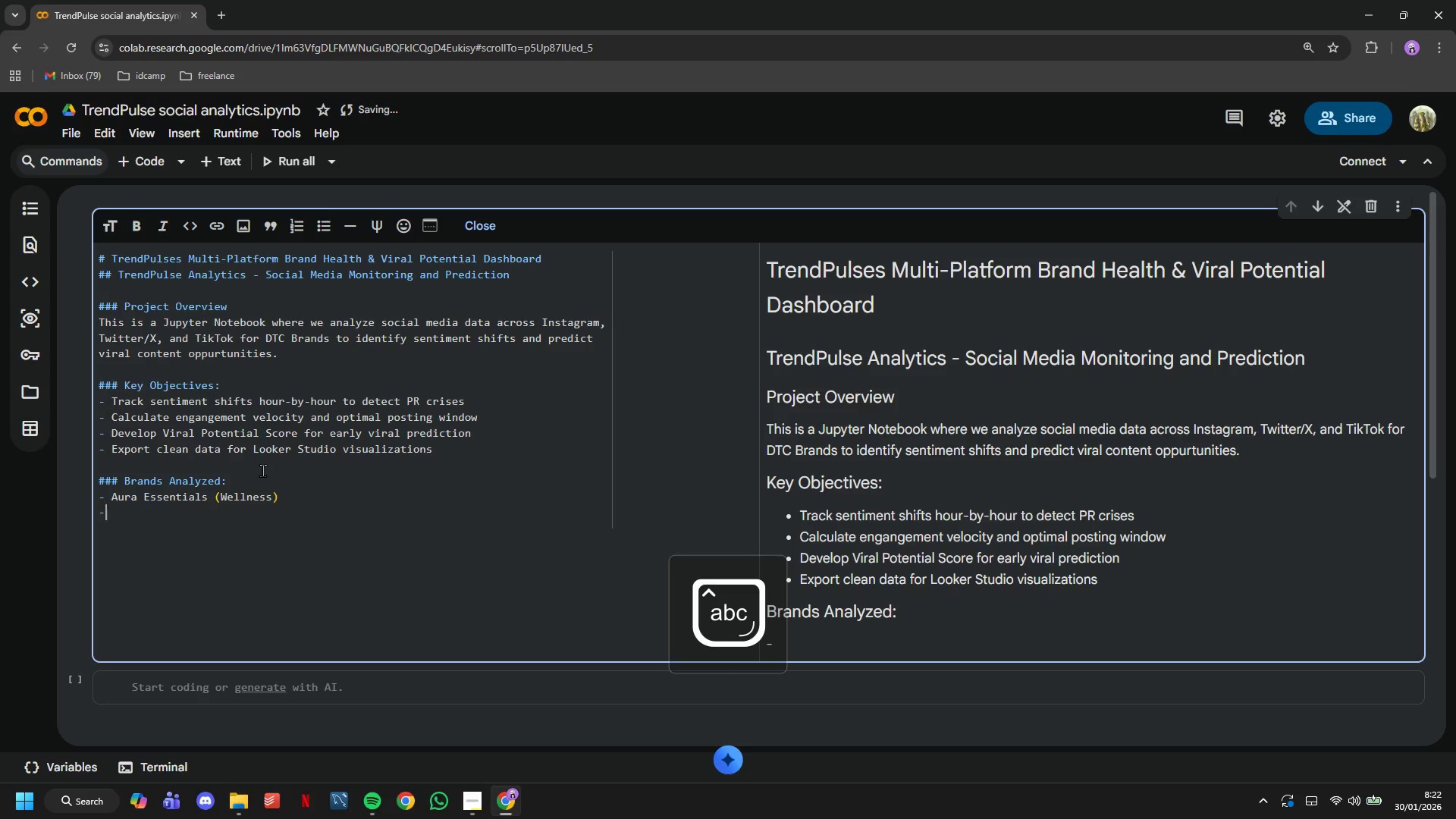 
type(- TerraTable (Artisan Home Goods))
 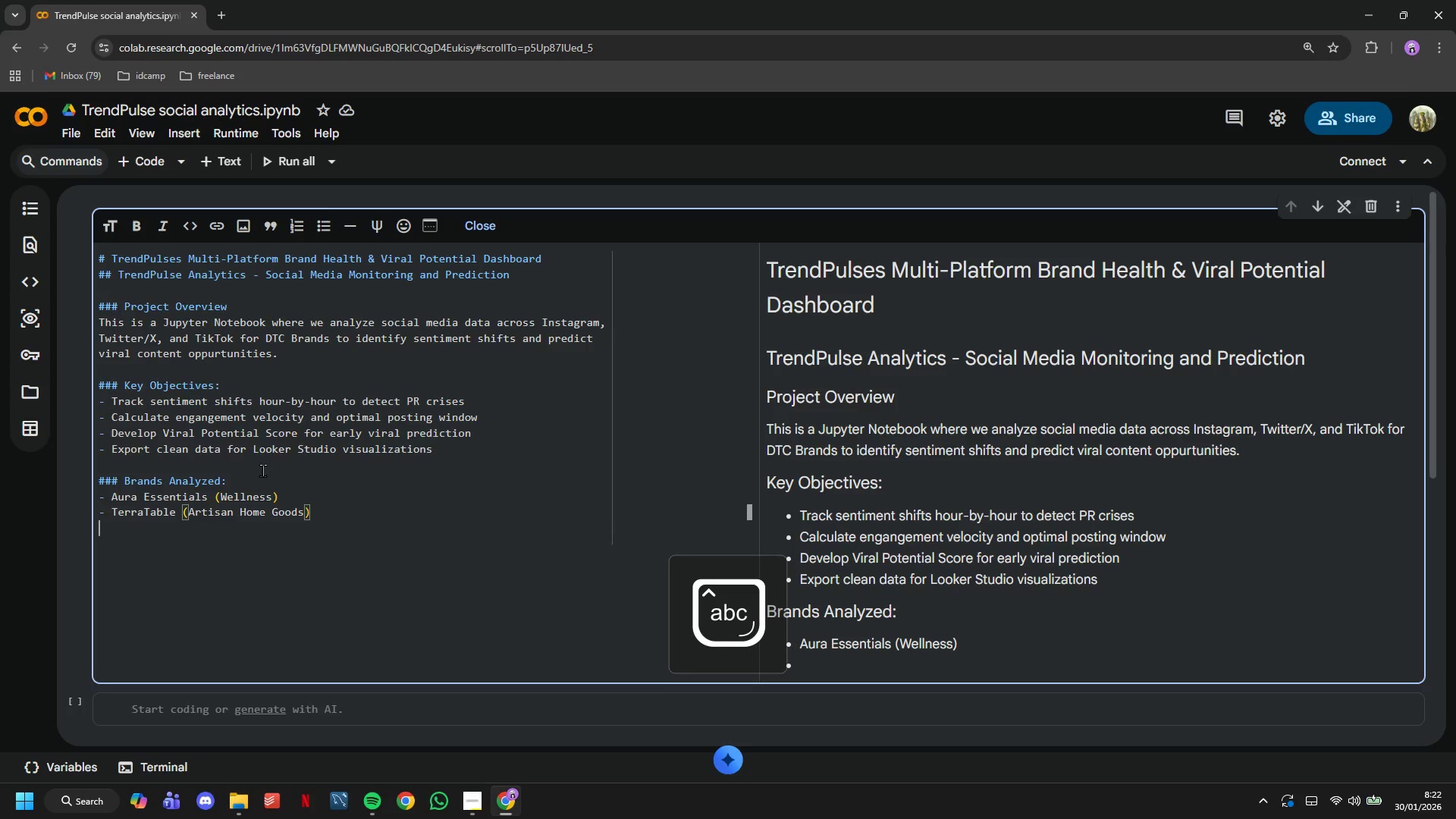 
key(Enter)
 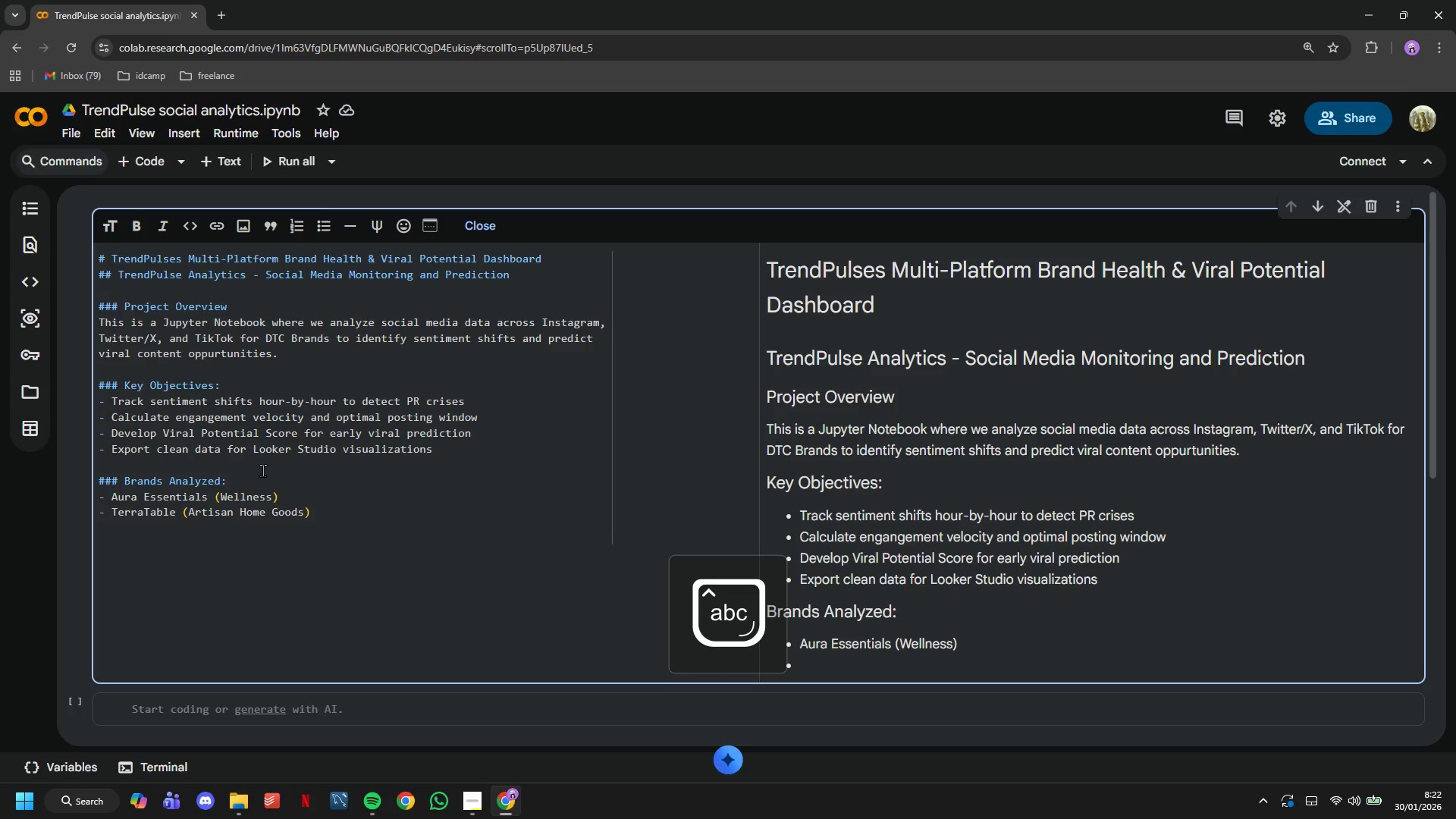 
type(- SwiftSnack (DTC Food))
 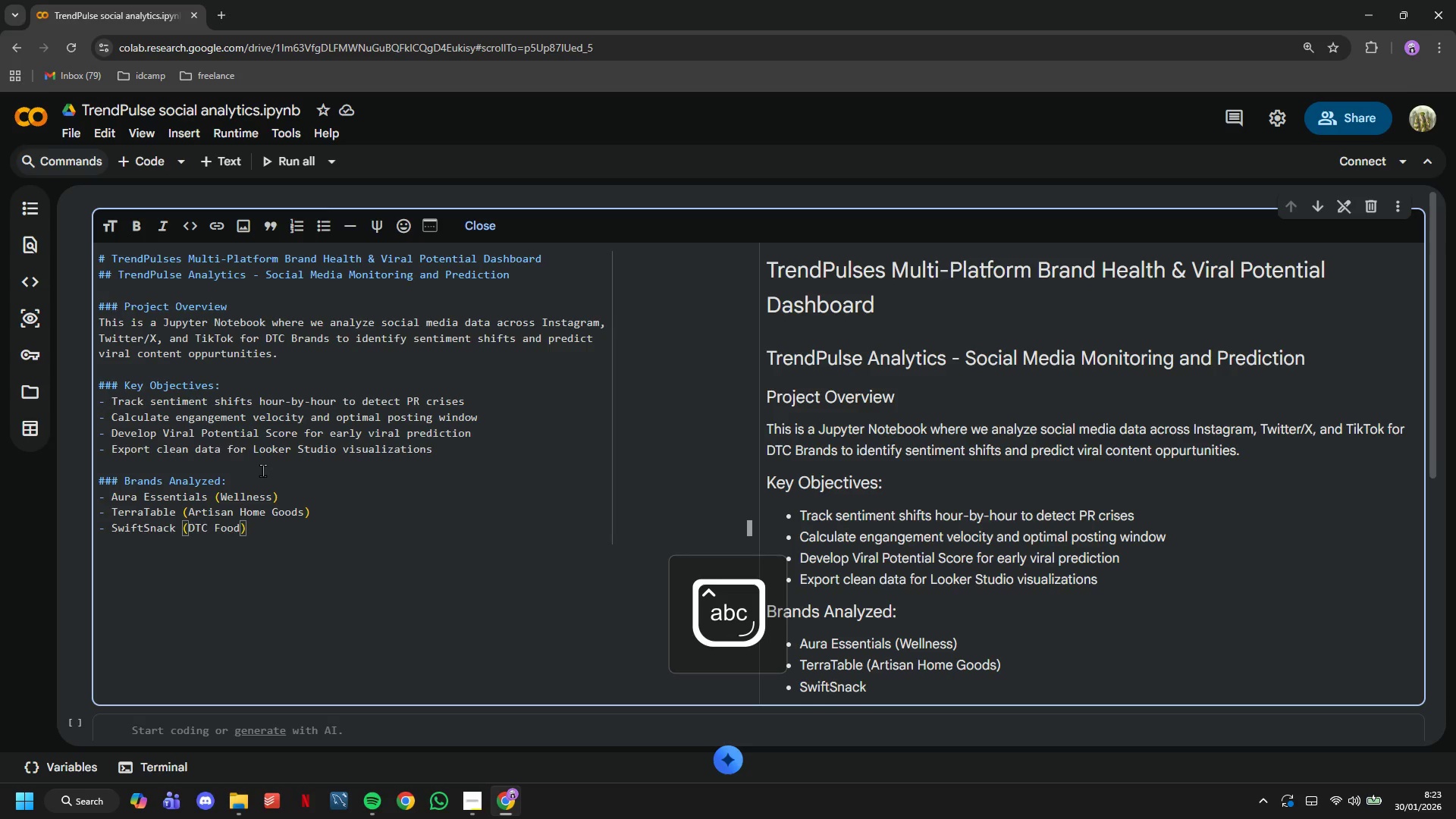 
key(Enter)
 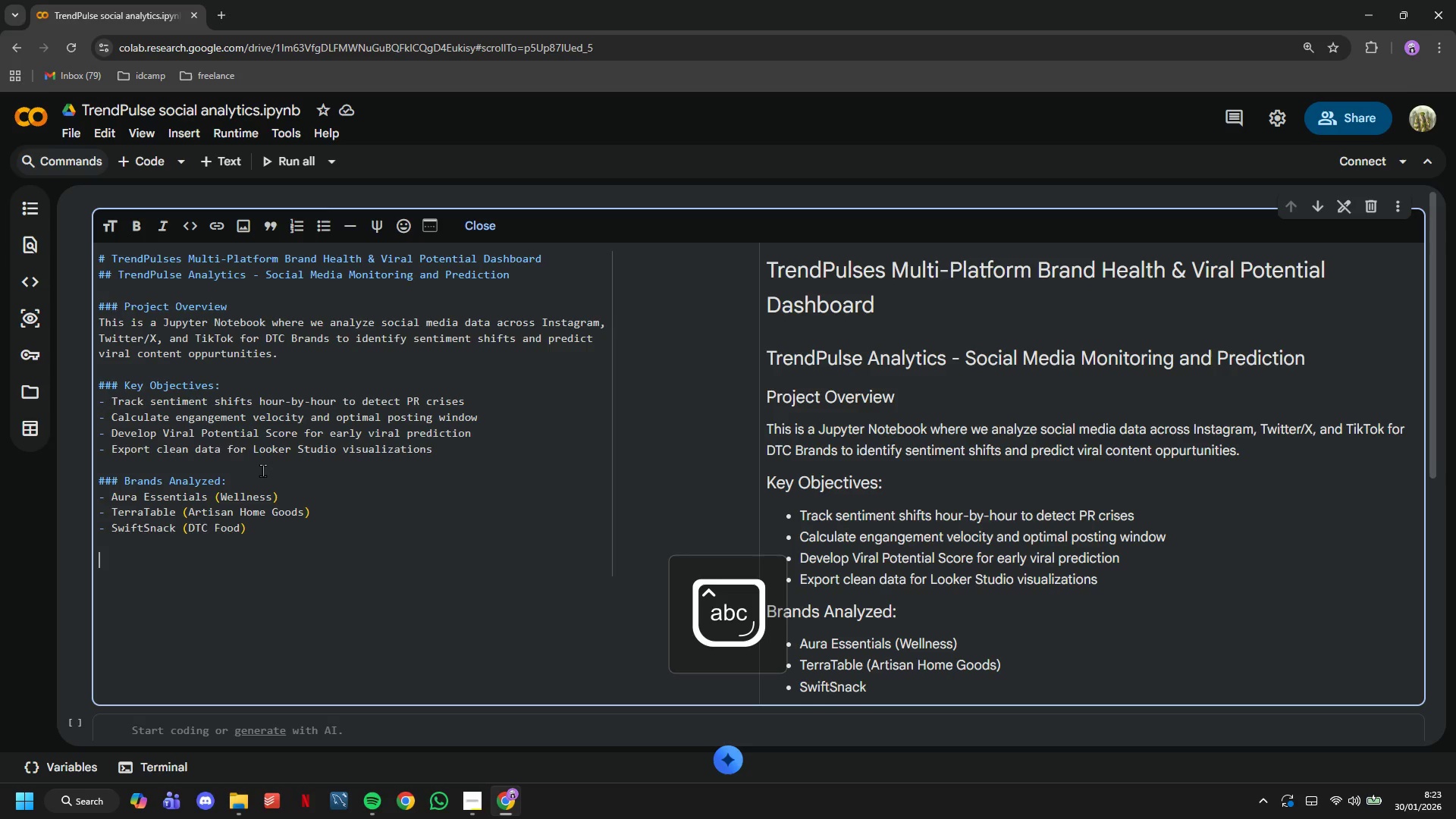 
key(Enter)
 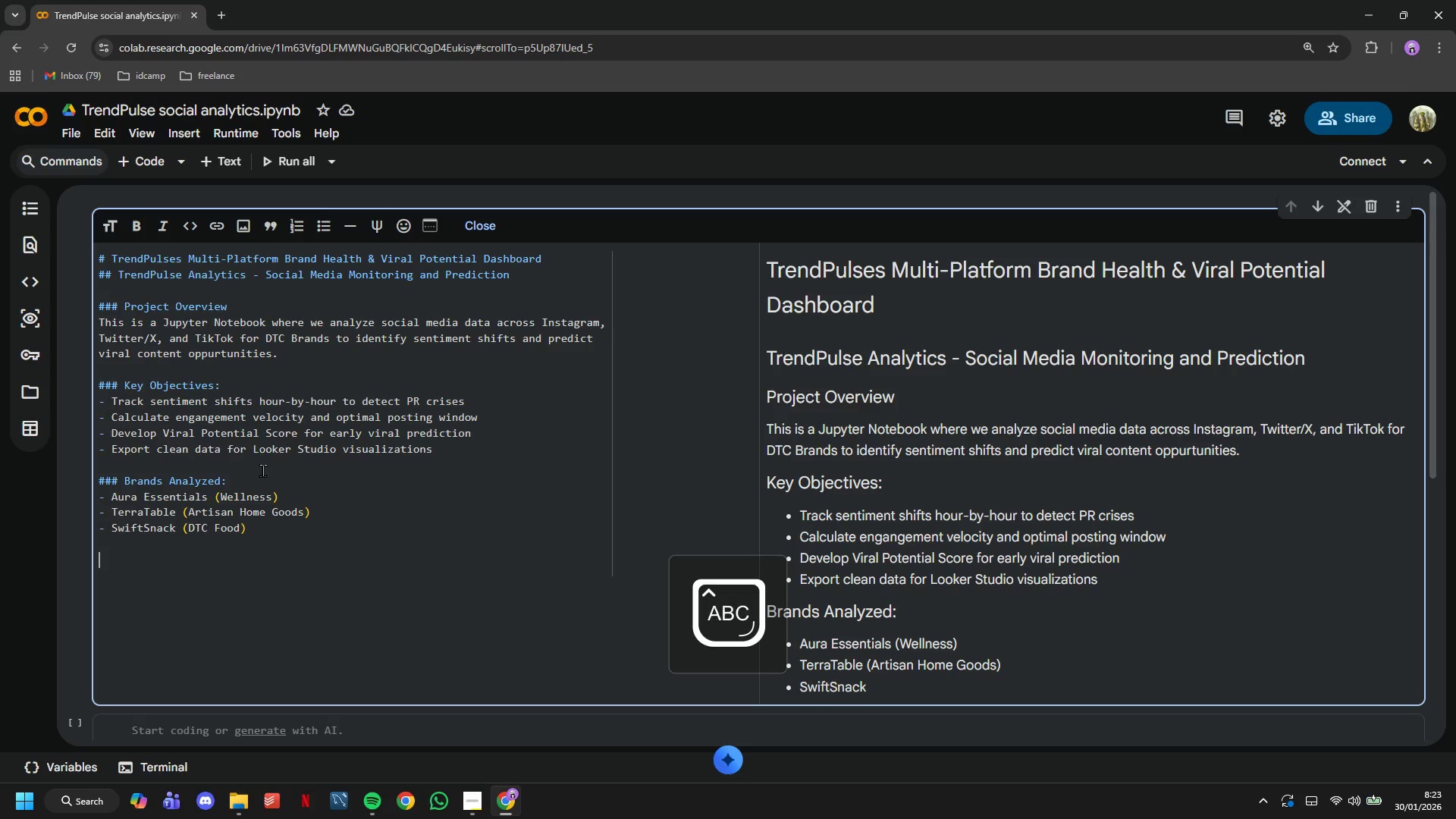 
type(Author: Trendp)
key(Backspace)
type(pULSE aNA)
key(Backspace)
key(Backspace)
key(Backspace)
key(Backspace)
key(Backspace)
key(Backspace)
key(Backspace)
key(Backspace)
key(Backspace)
type(Pulse Analytics Team)
 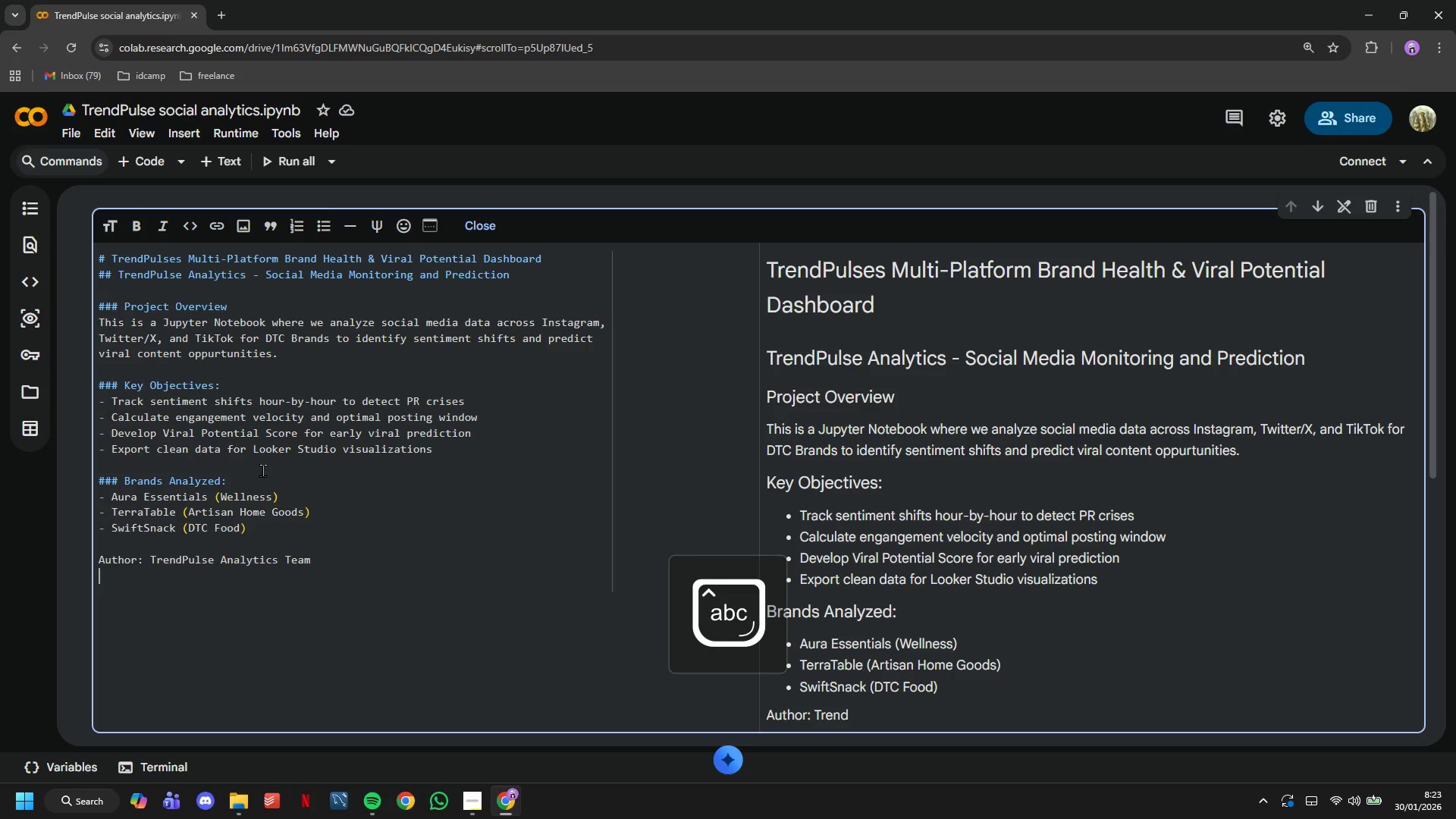 
 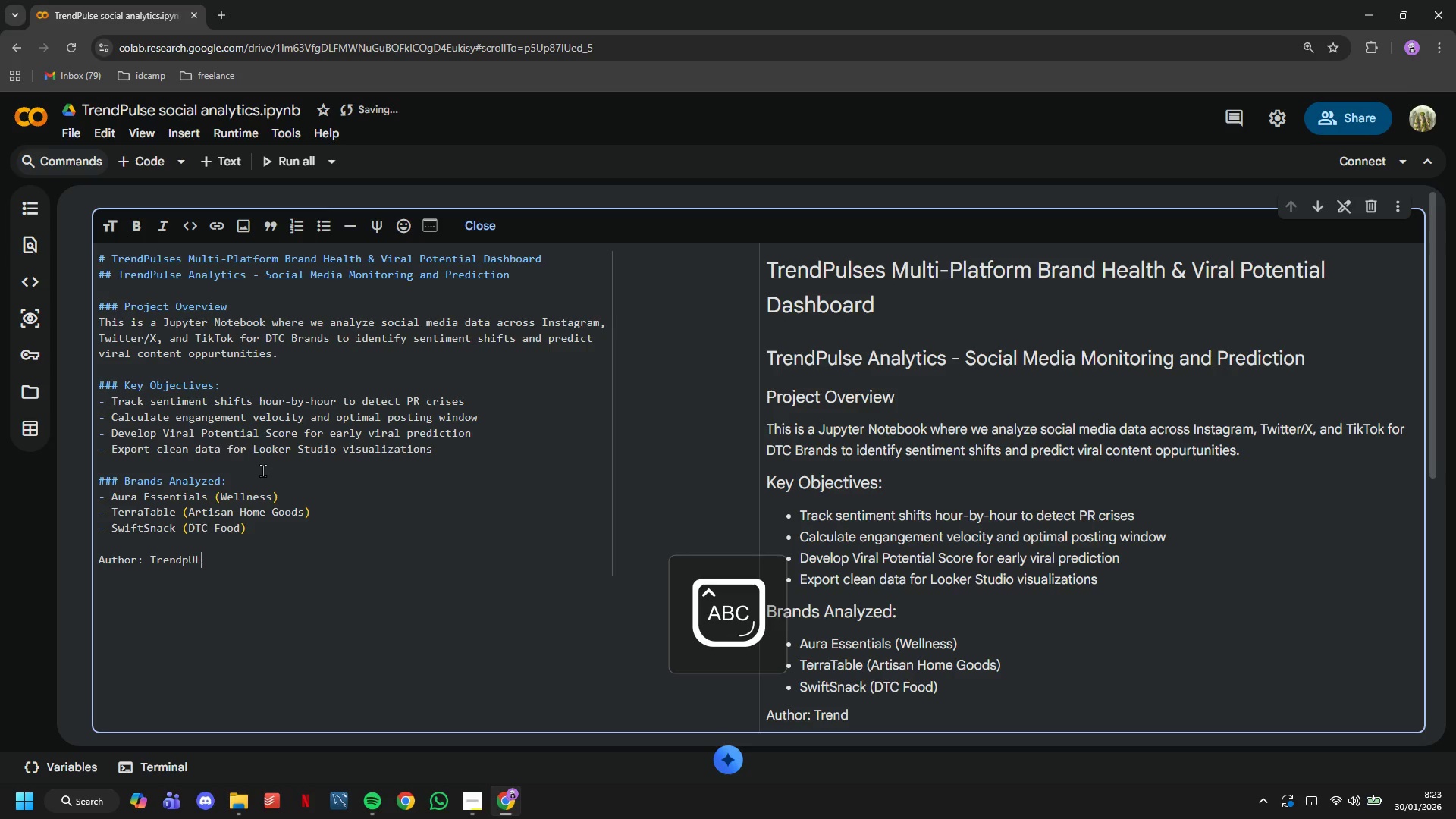 
key(Enter)
 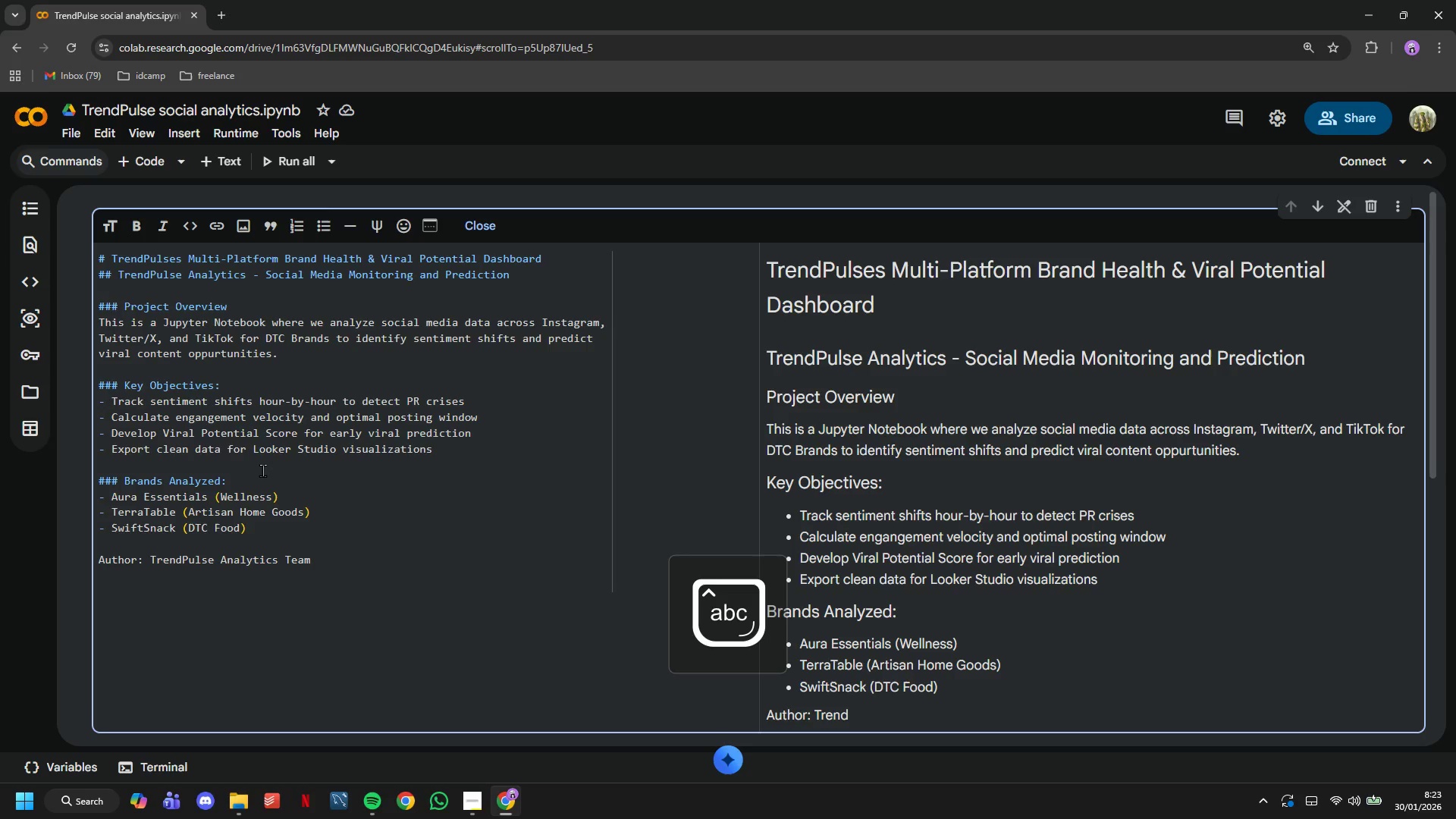 
type(Date: January 2026)
 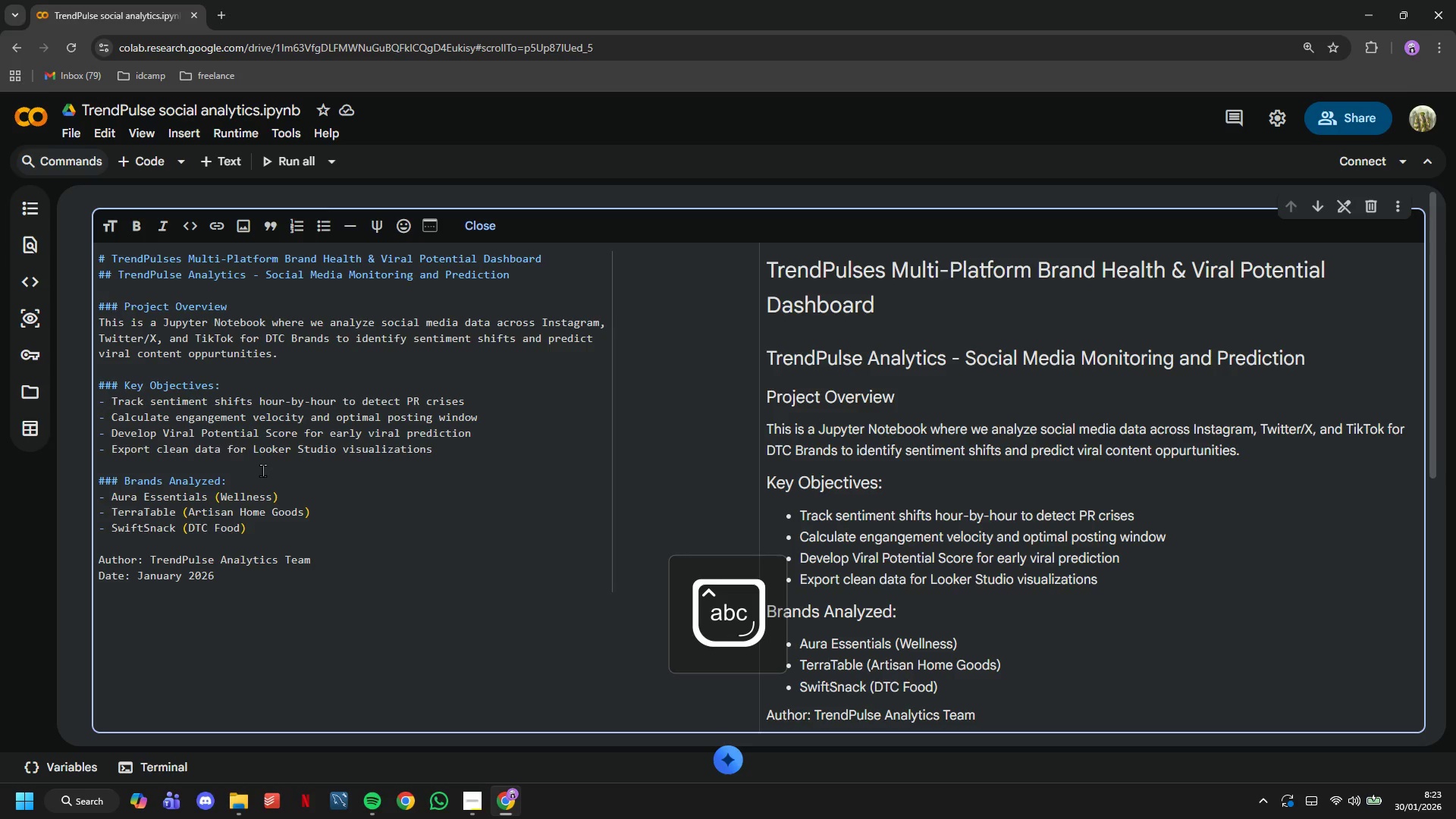 
wait(20.47)
 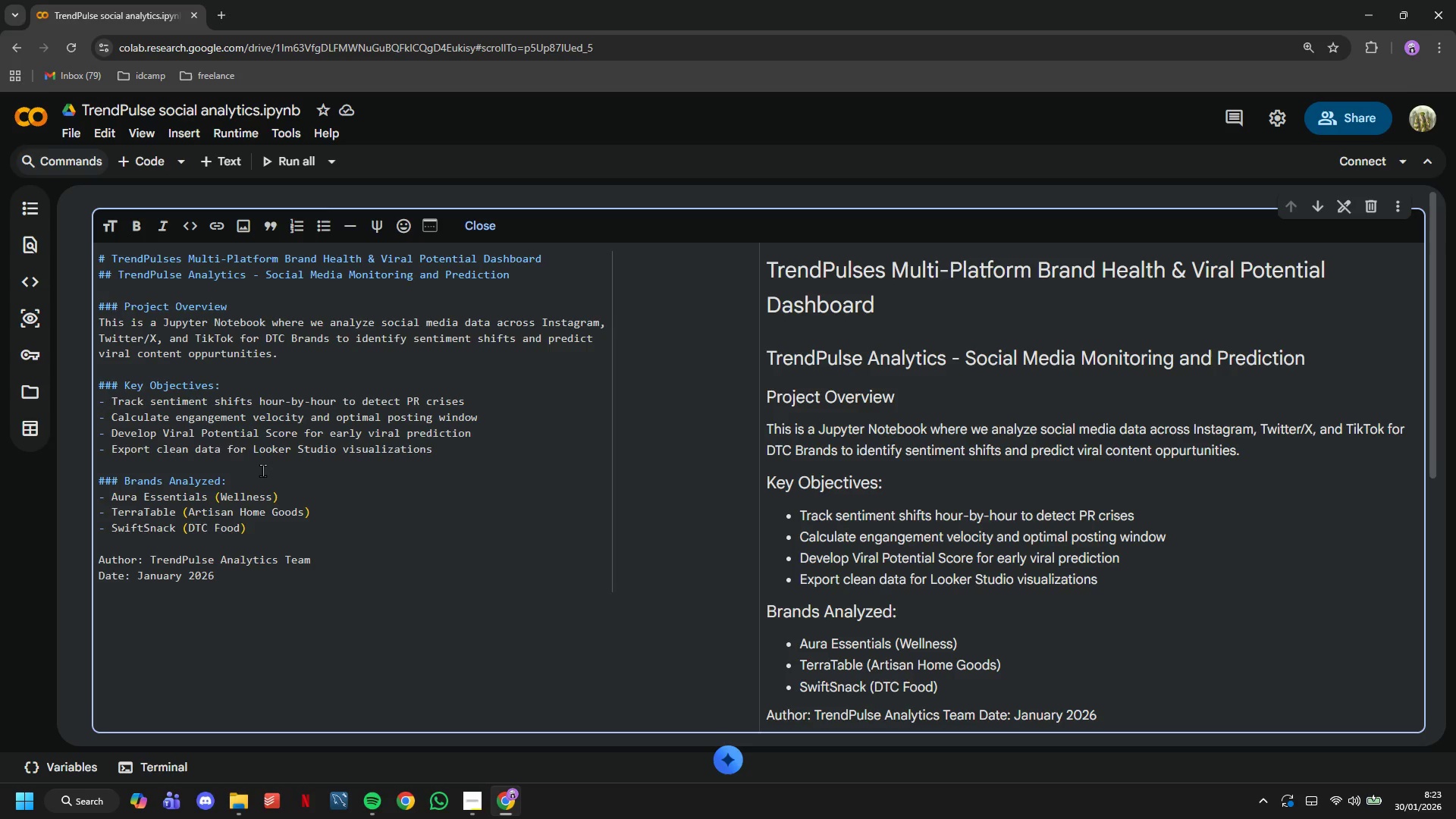 
left_click([101, 562])
 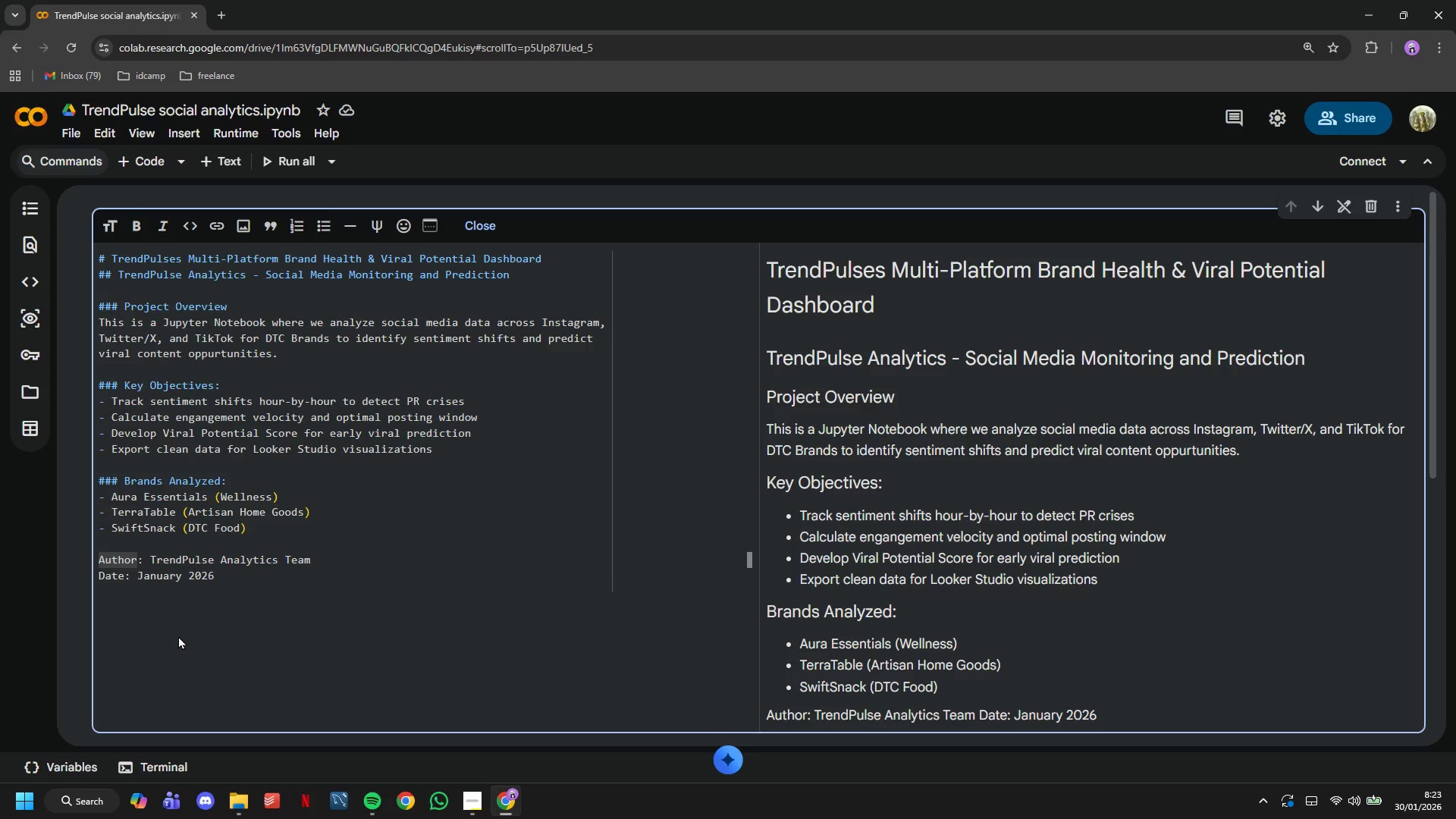 
type(**)
 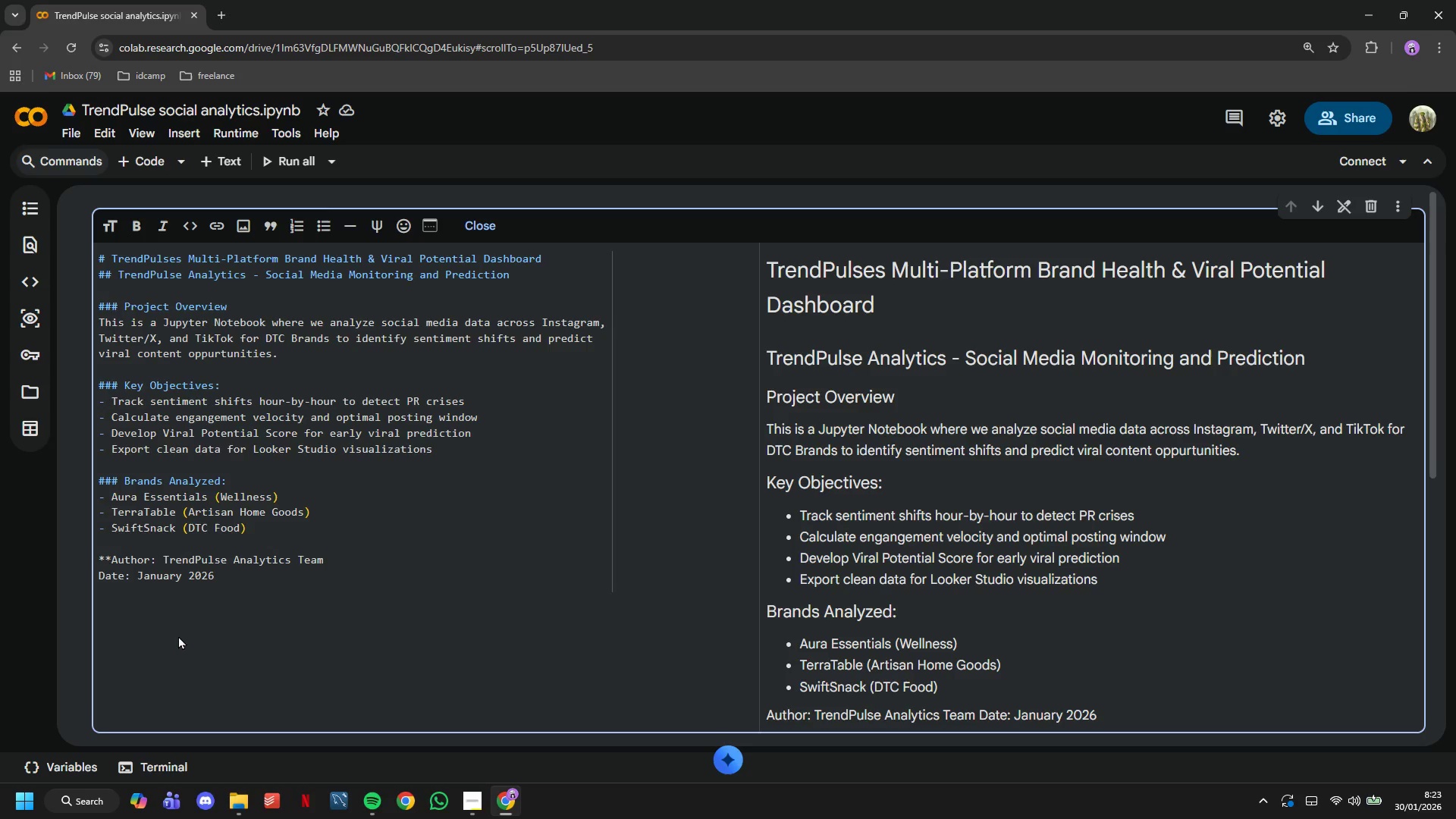 
hold_key(key=ArrowRight, duration=0.59)
 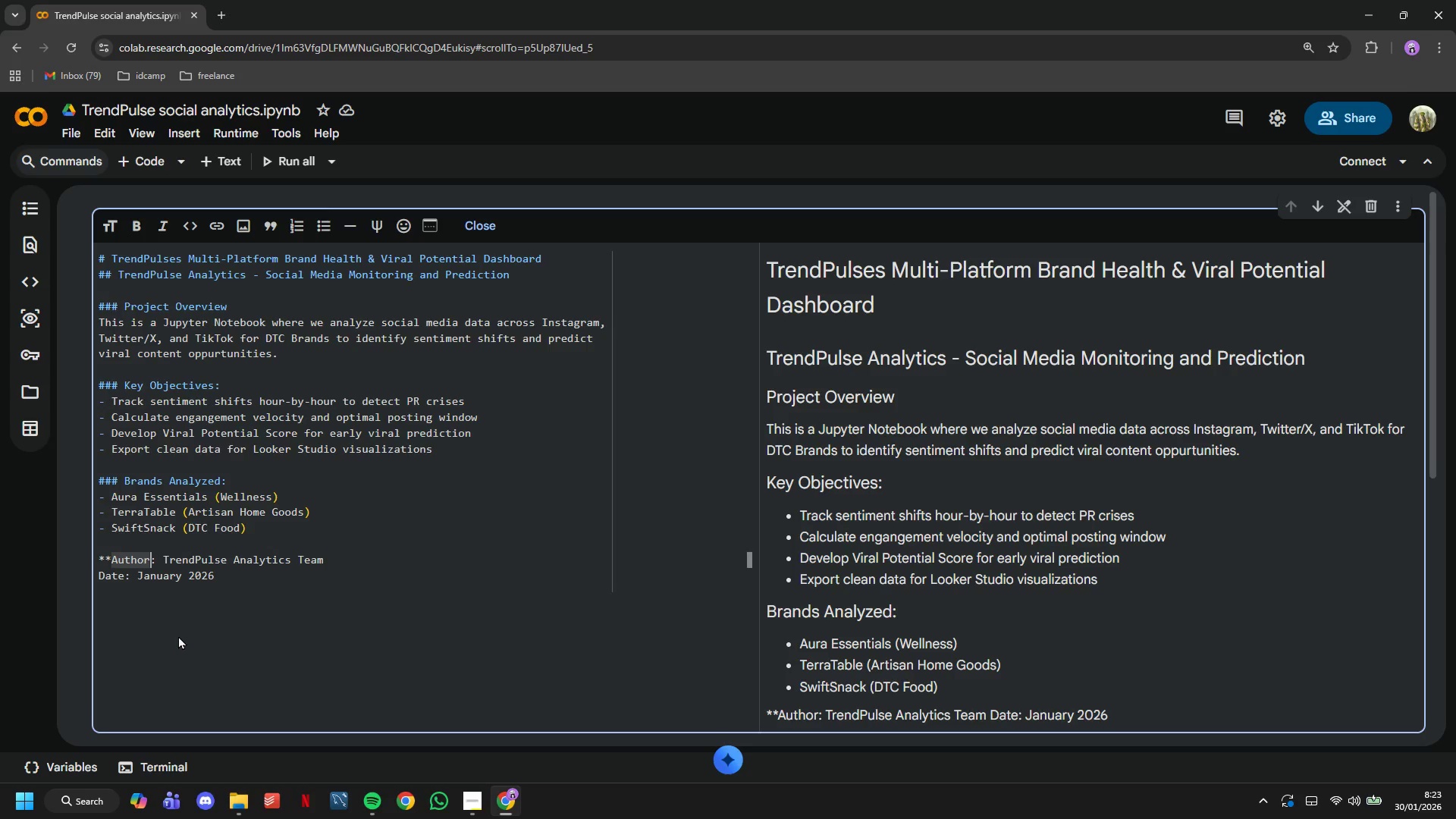 
key(ArrowRight)
 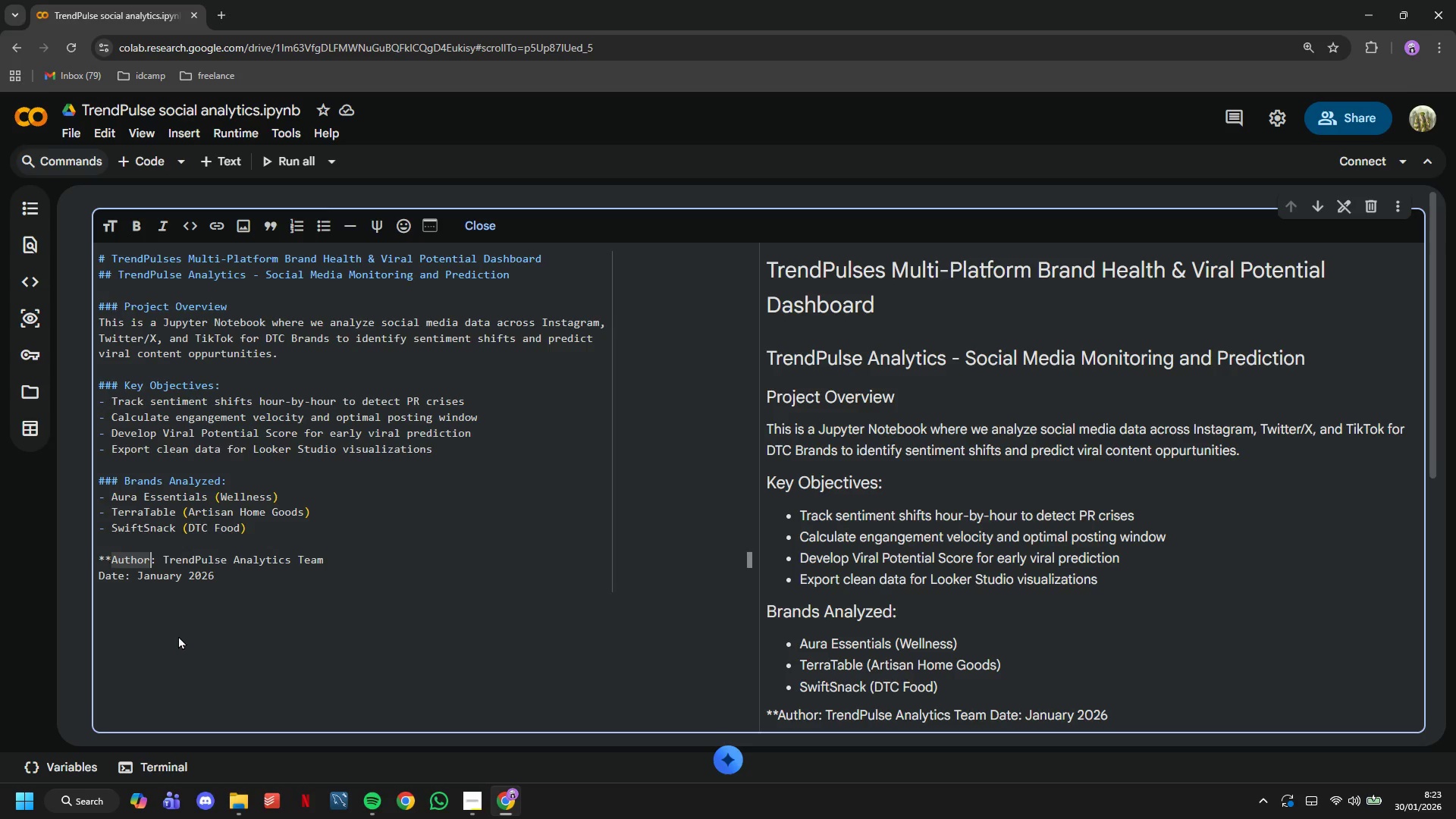 
type(**)
 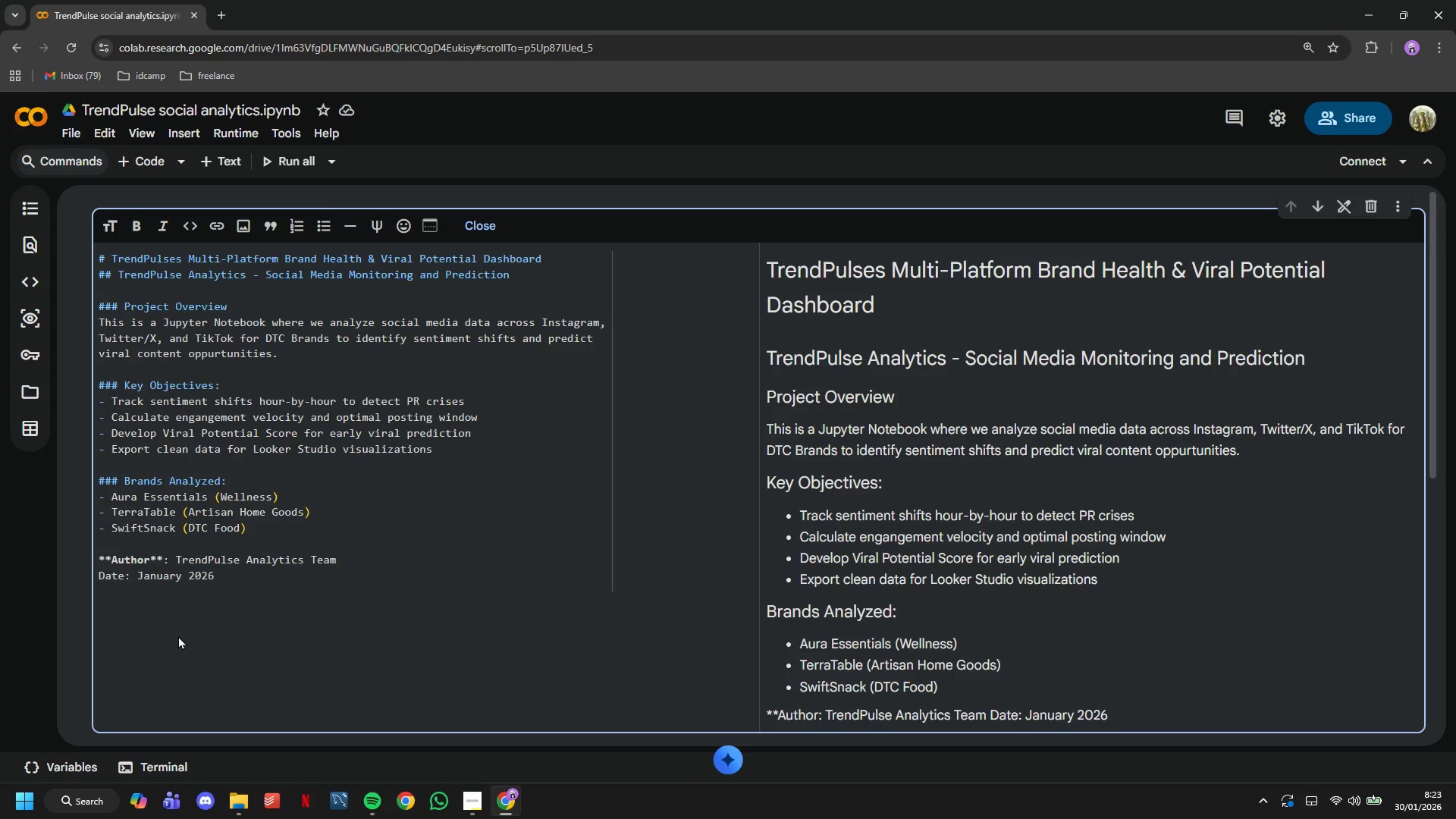 
key(ArrowUp)
 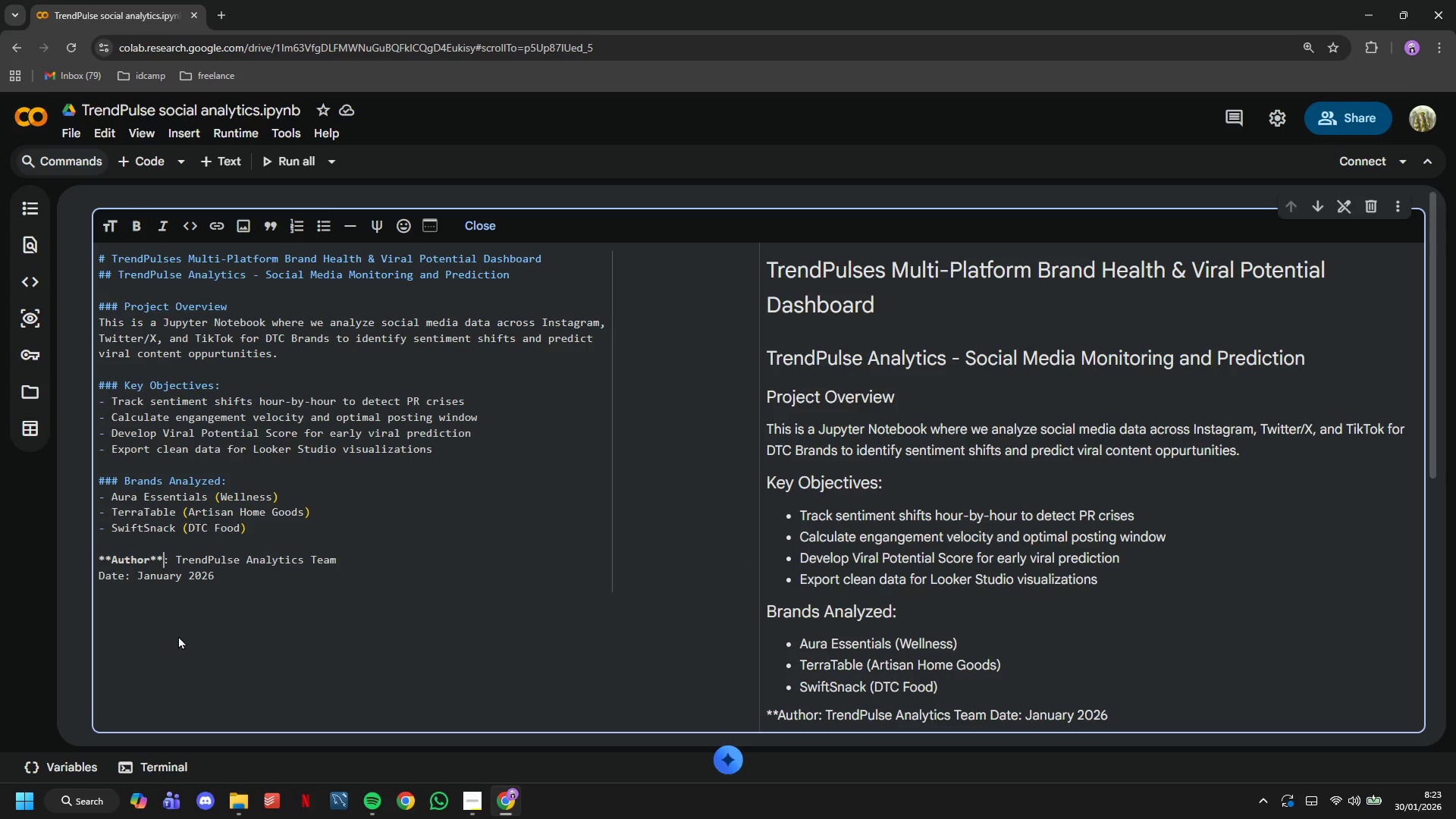 
key(ArrowDown)
 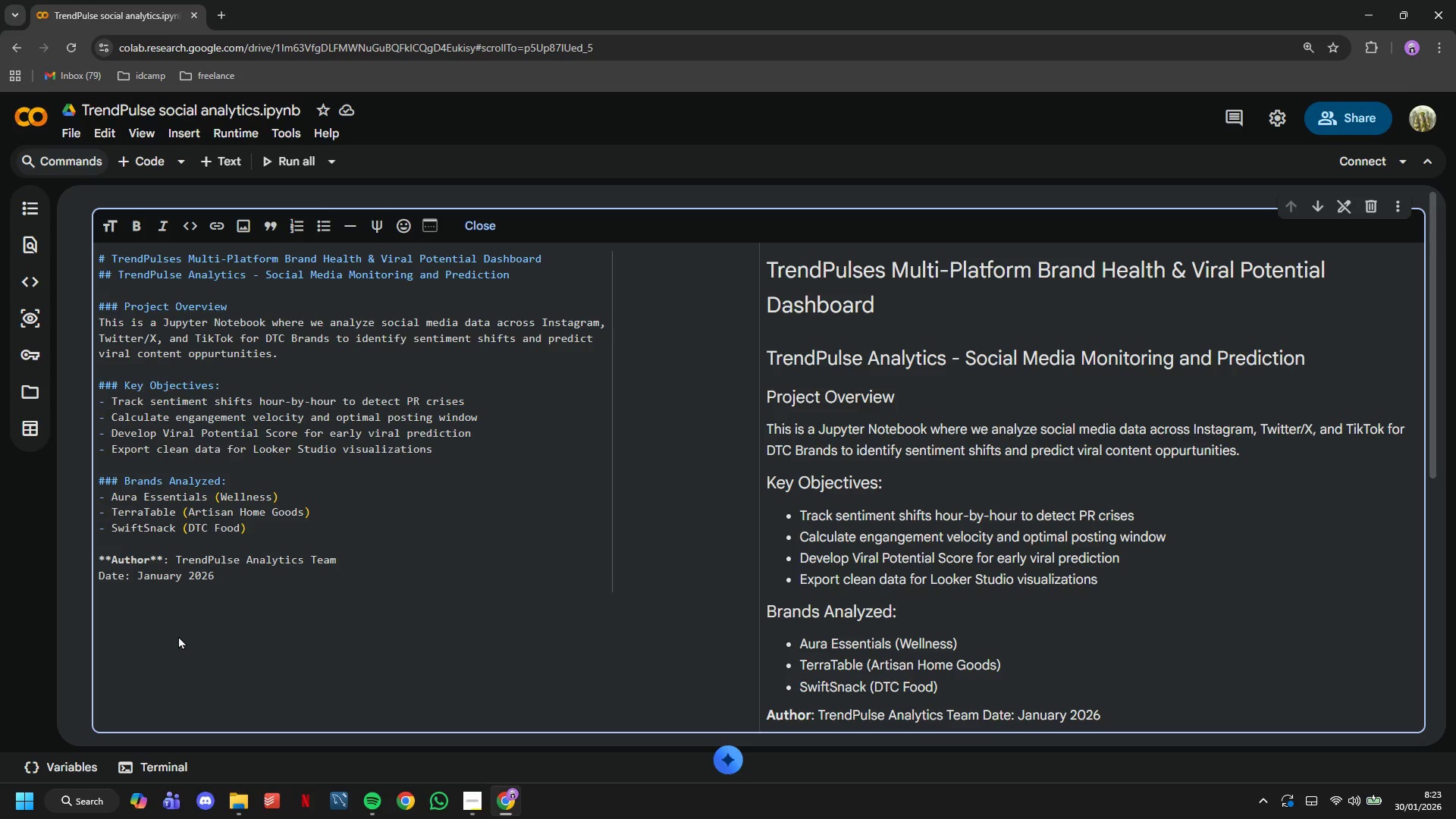 
hold_key(key=ArrowLeft, duration=0.78)
 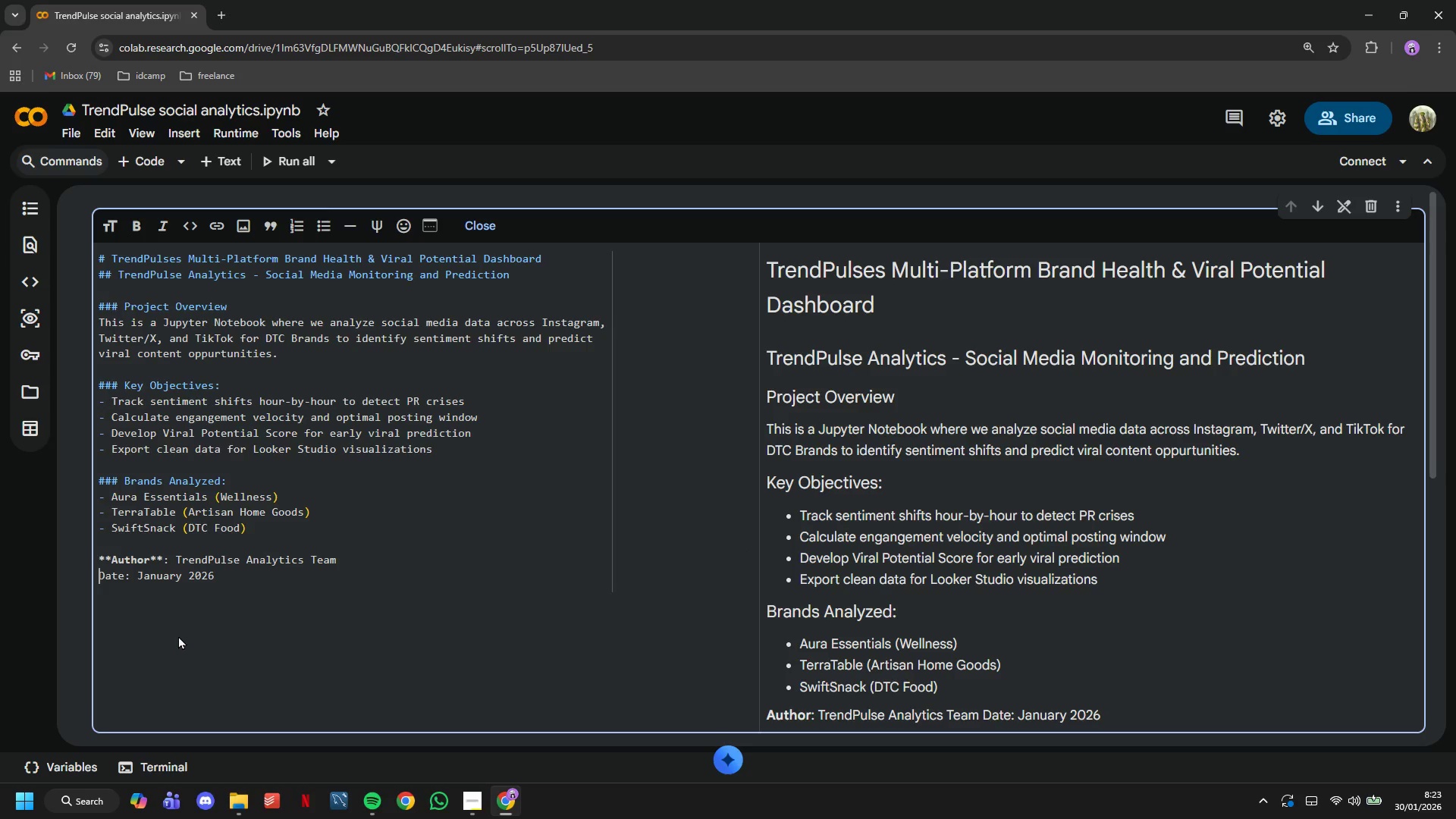 
key(ArrowDown)
 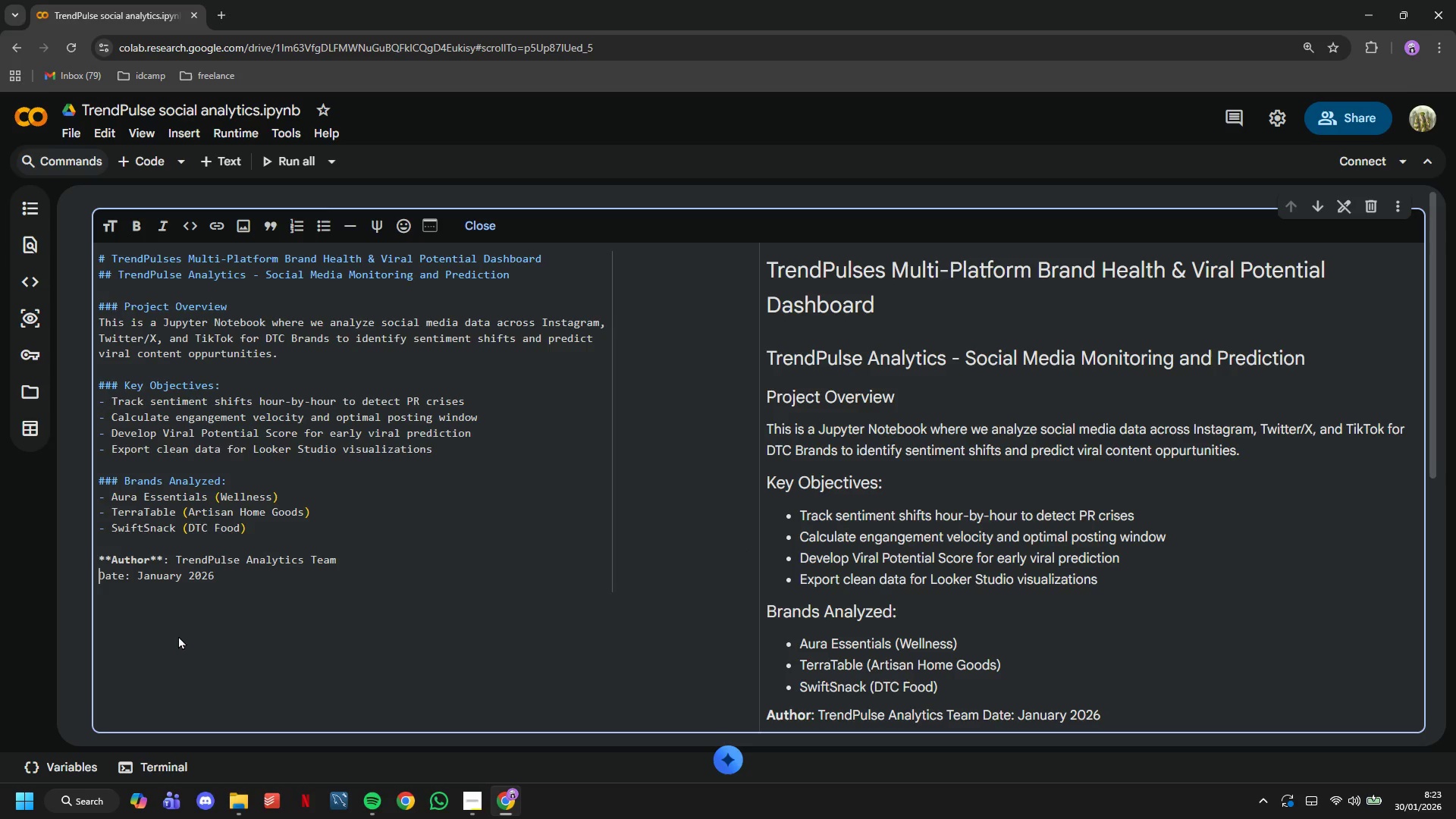 
key(ArrowDown)
 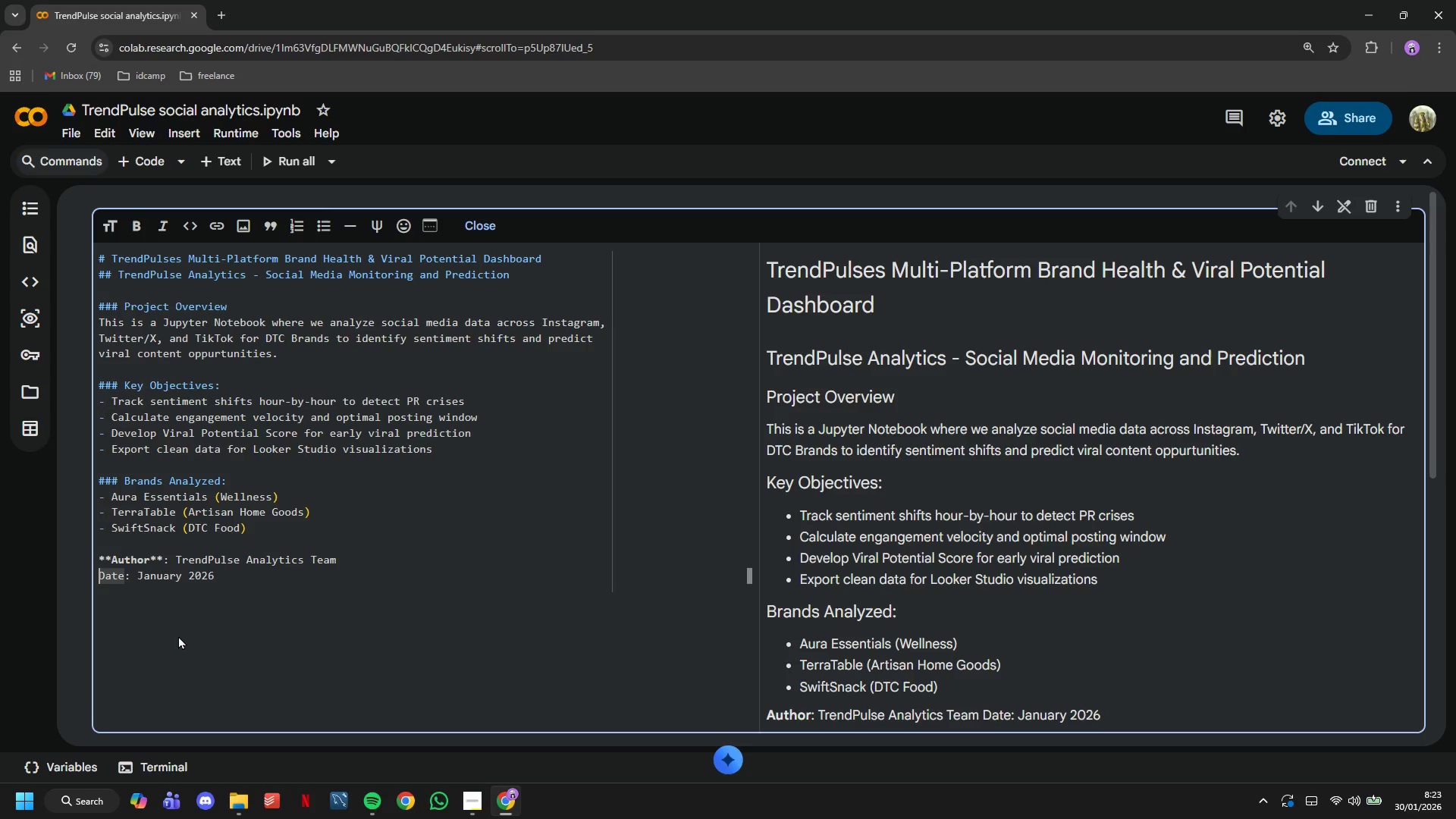 
type(**)
 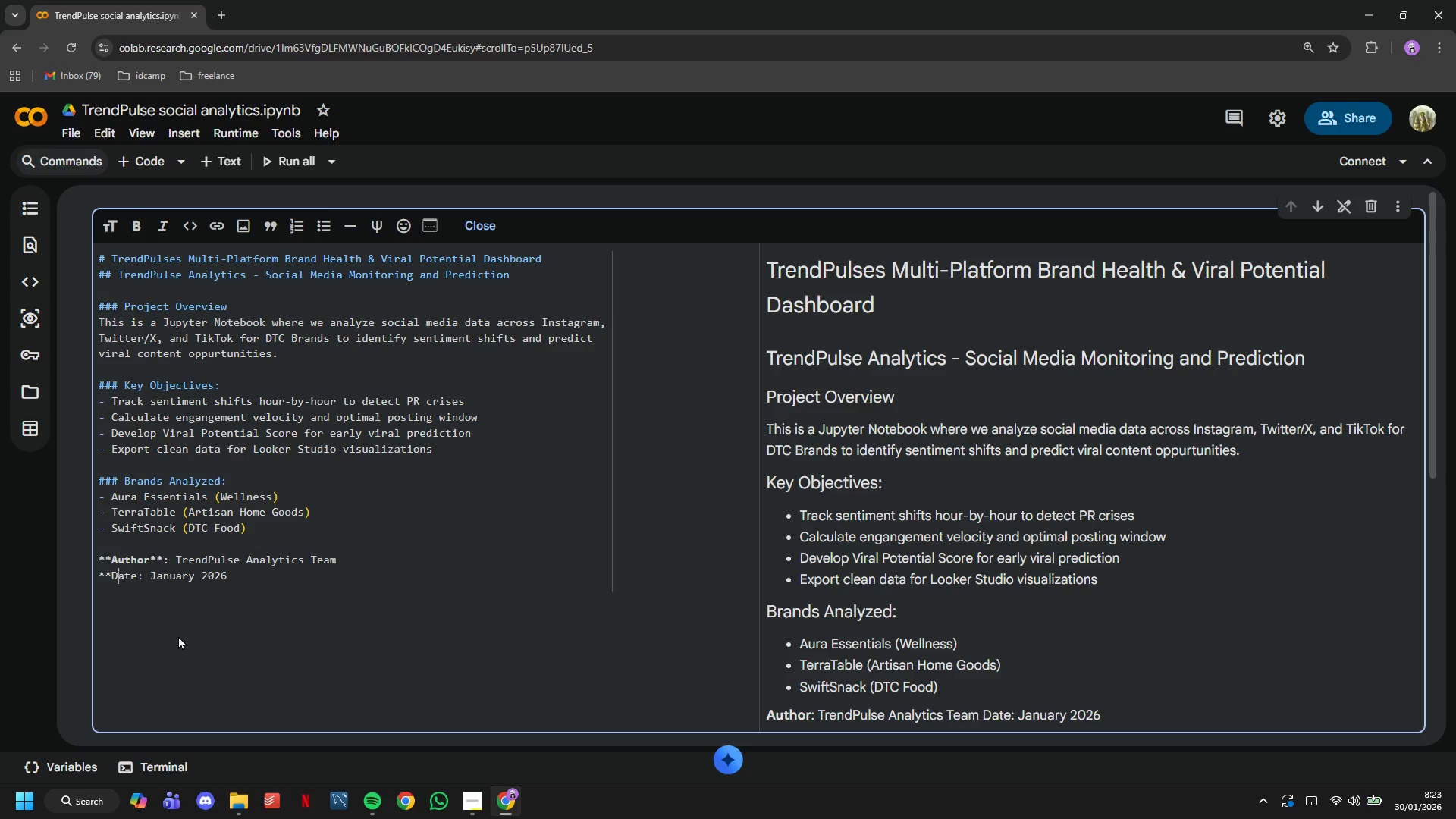 
key(ArrowRight)
 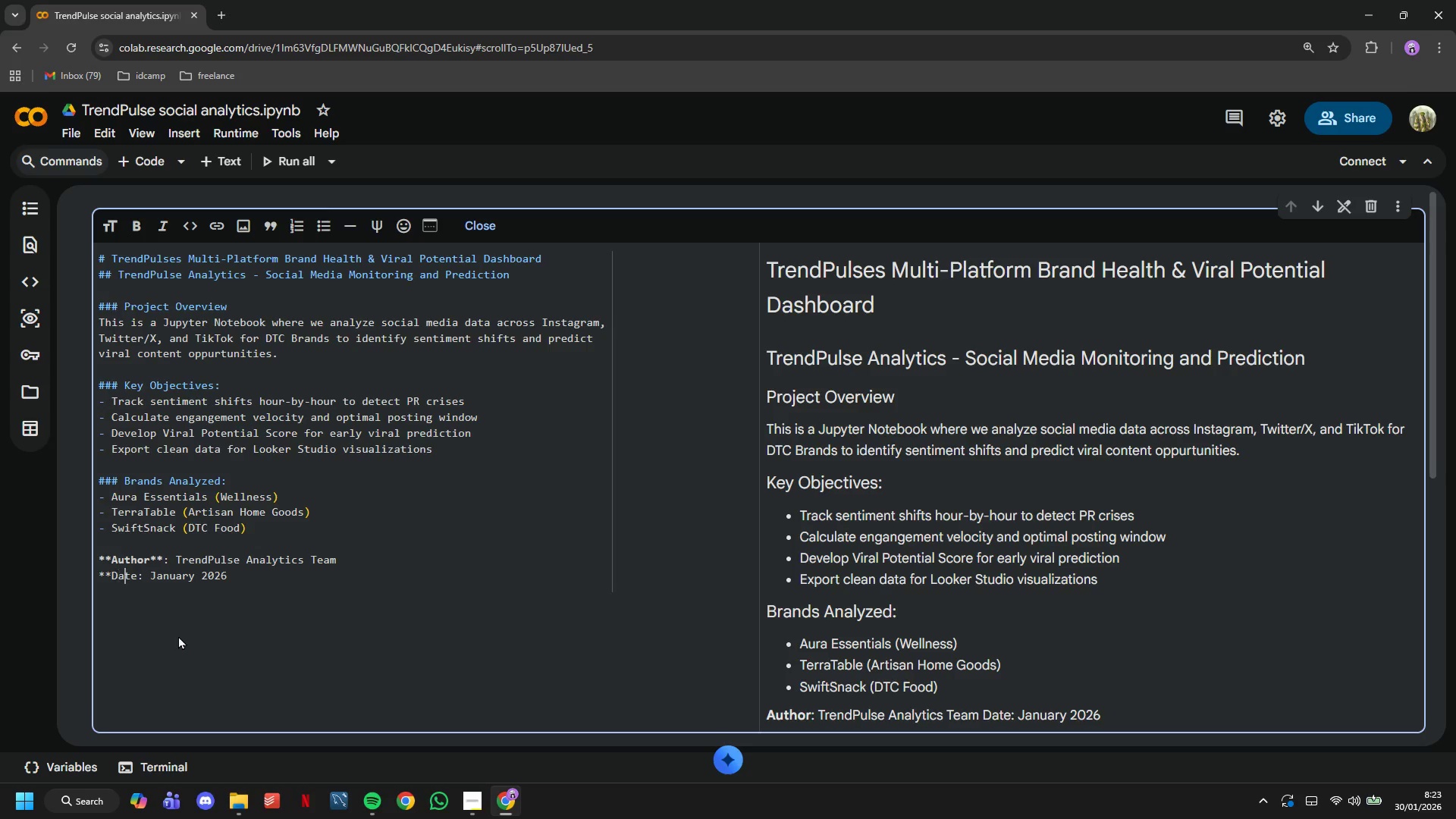 
key(ArrowRight)
 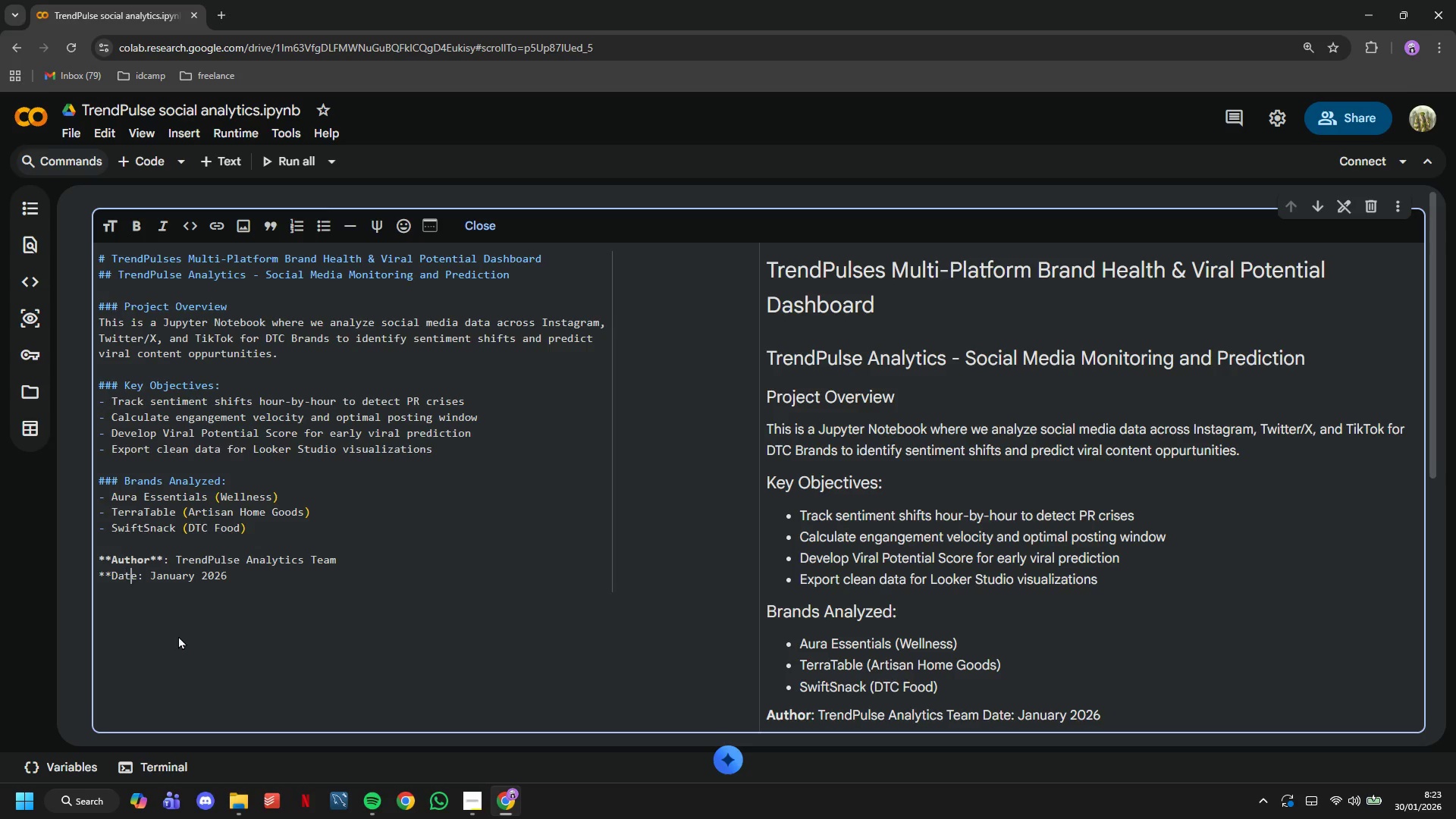 
key(ArrowRight)
 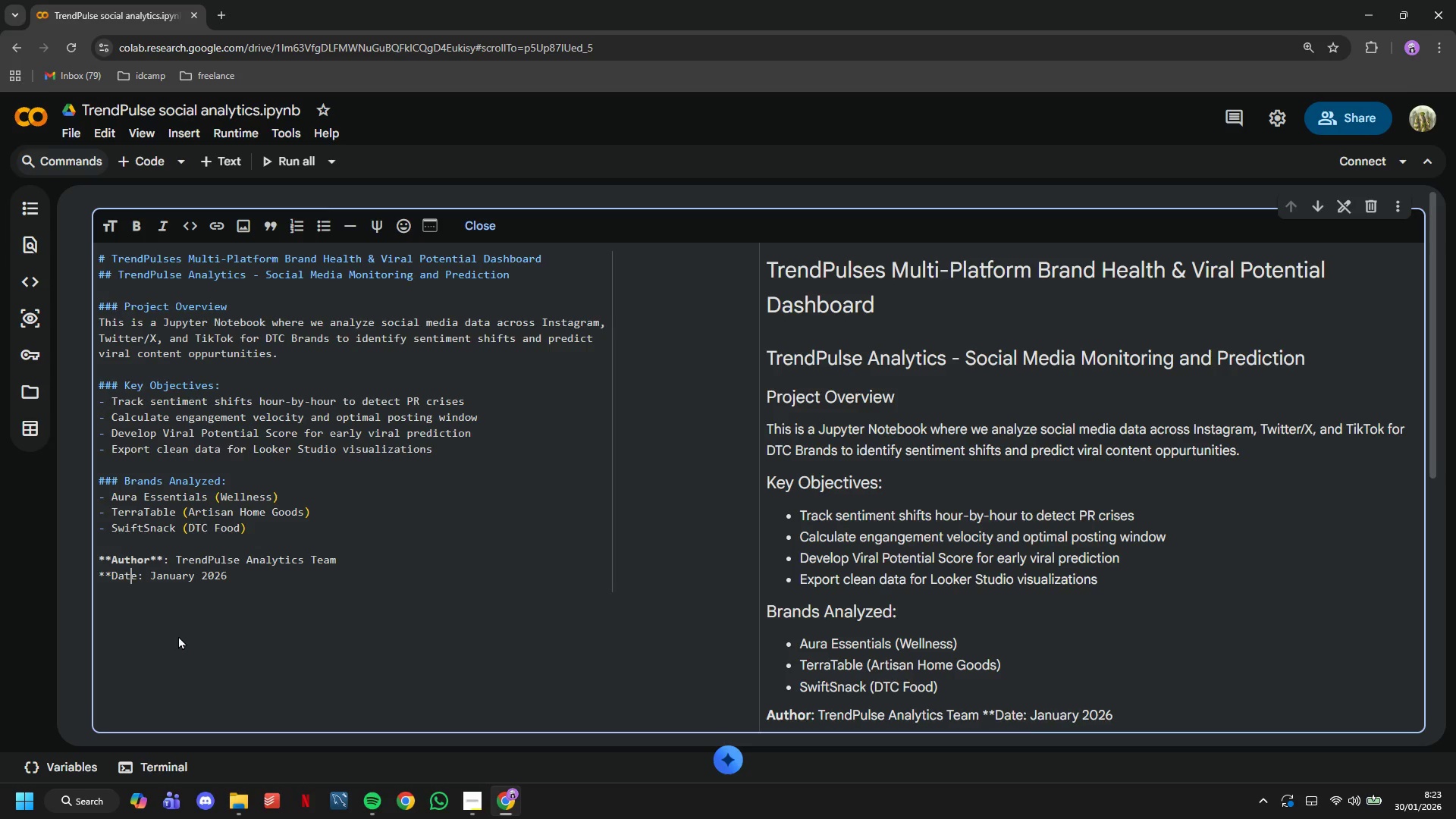 
key(ArrowRight)
 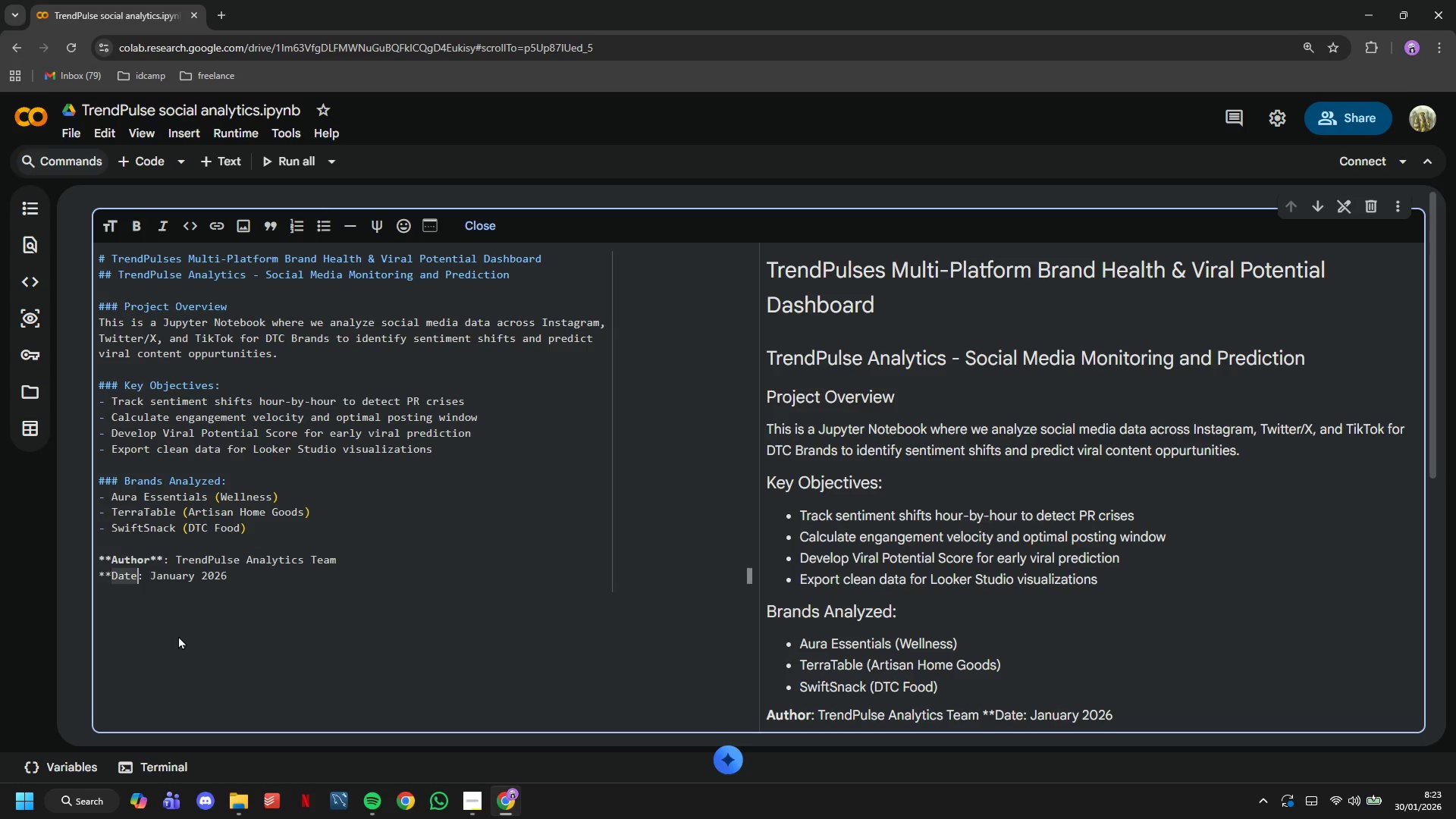 
type(**)
 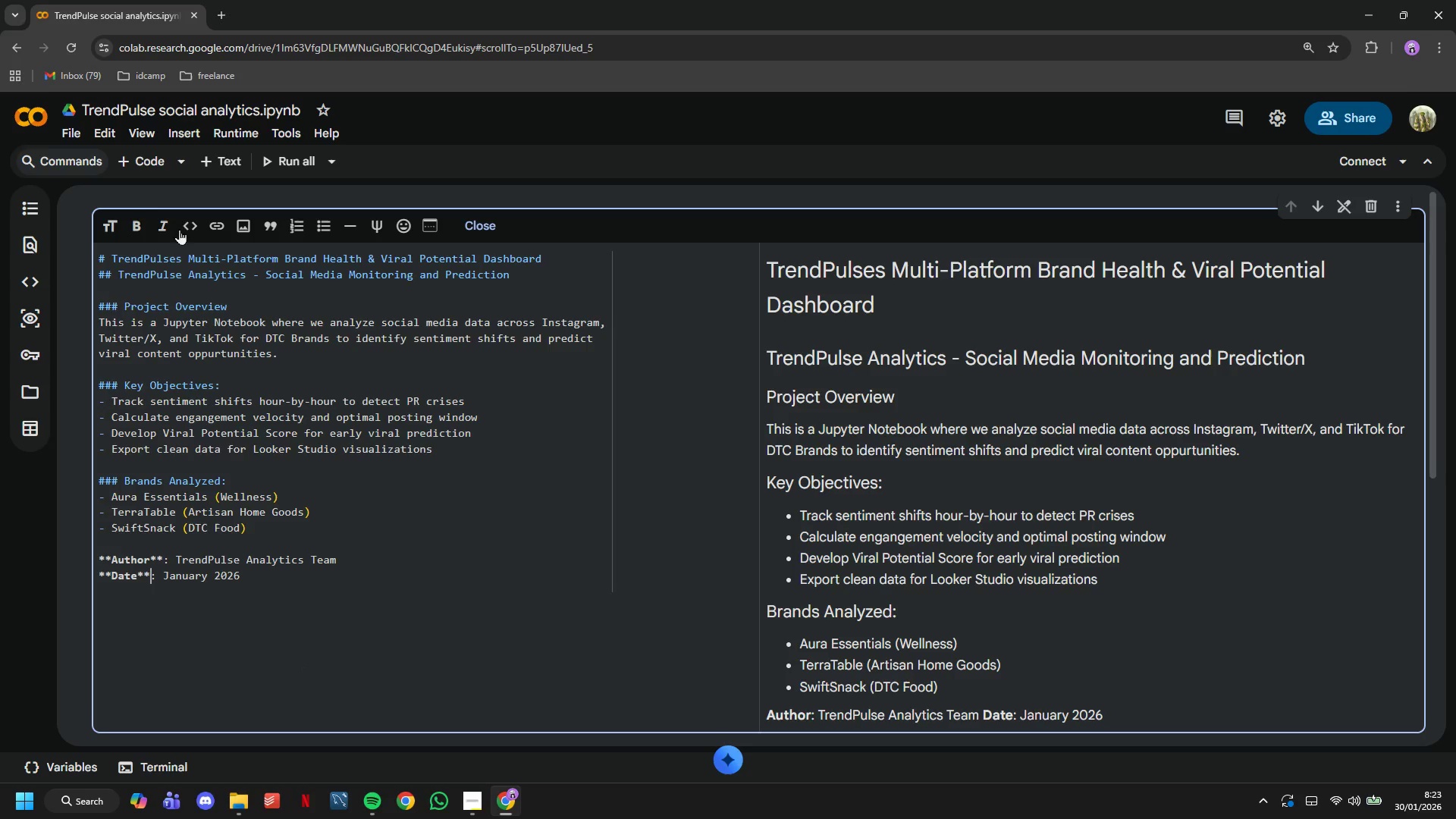 
left_click([148, 168])
 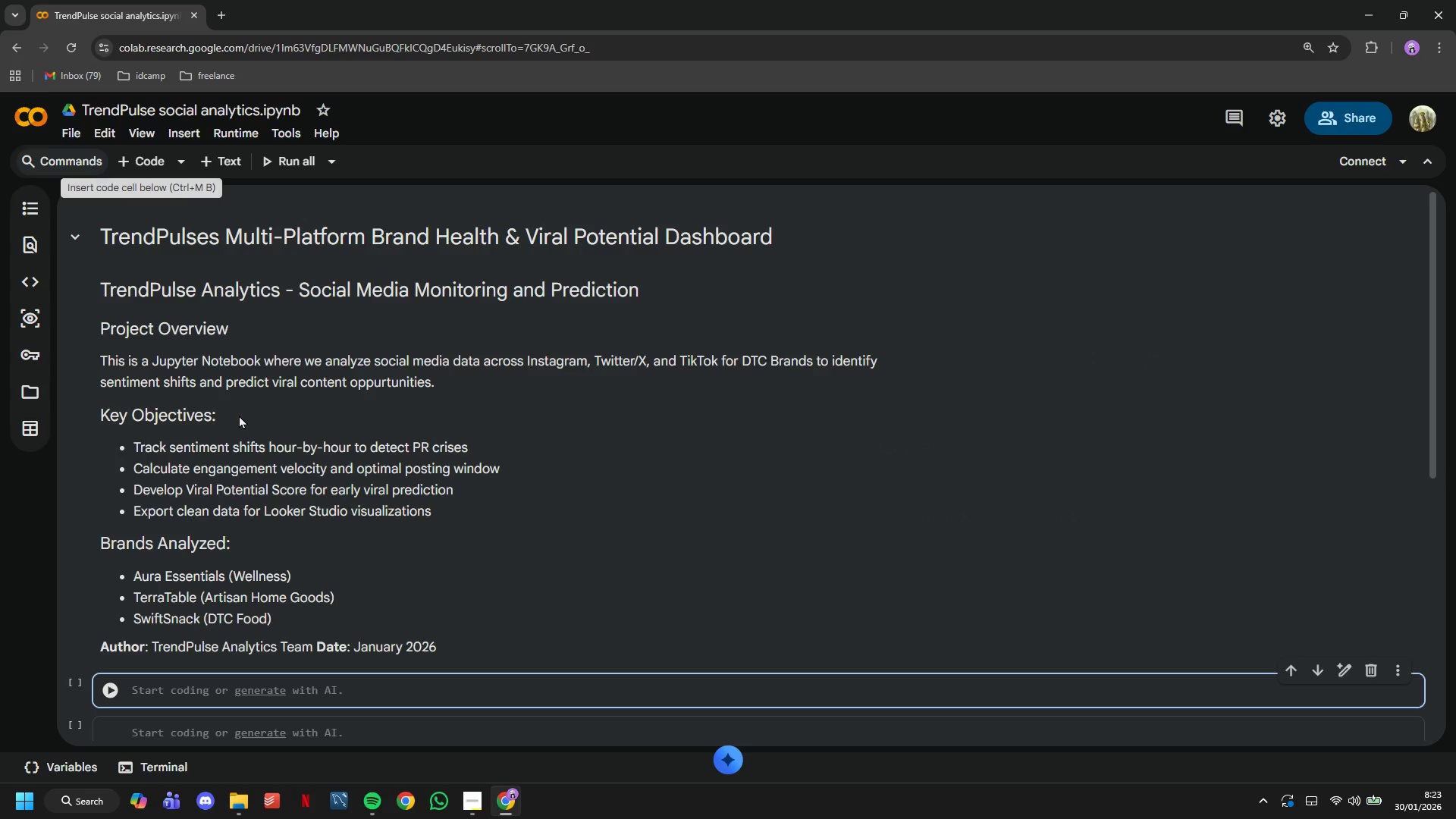 
scroll: coordinate [239, 415], scroll_direction: down, amount: 1.0
 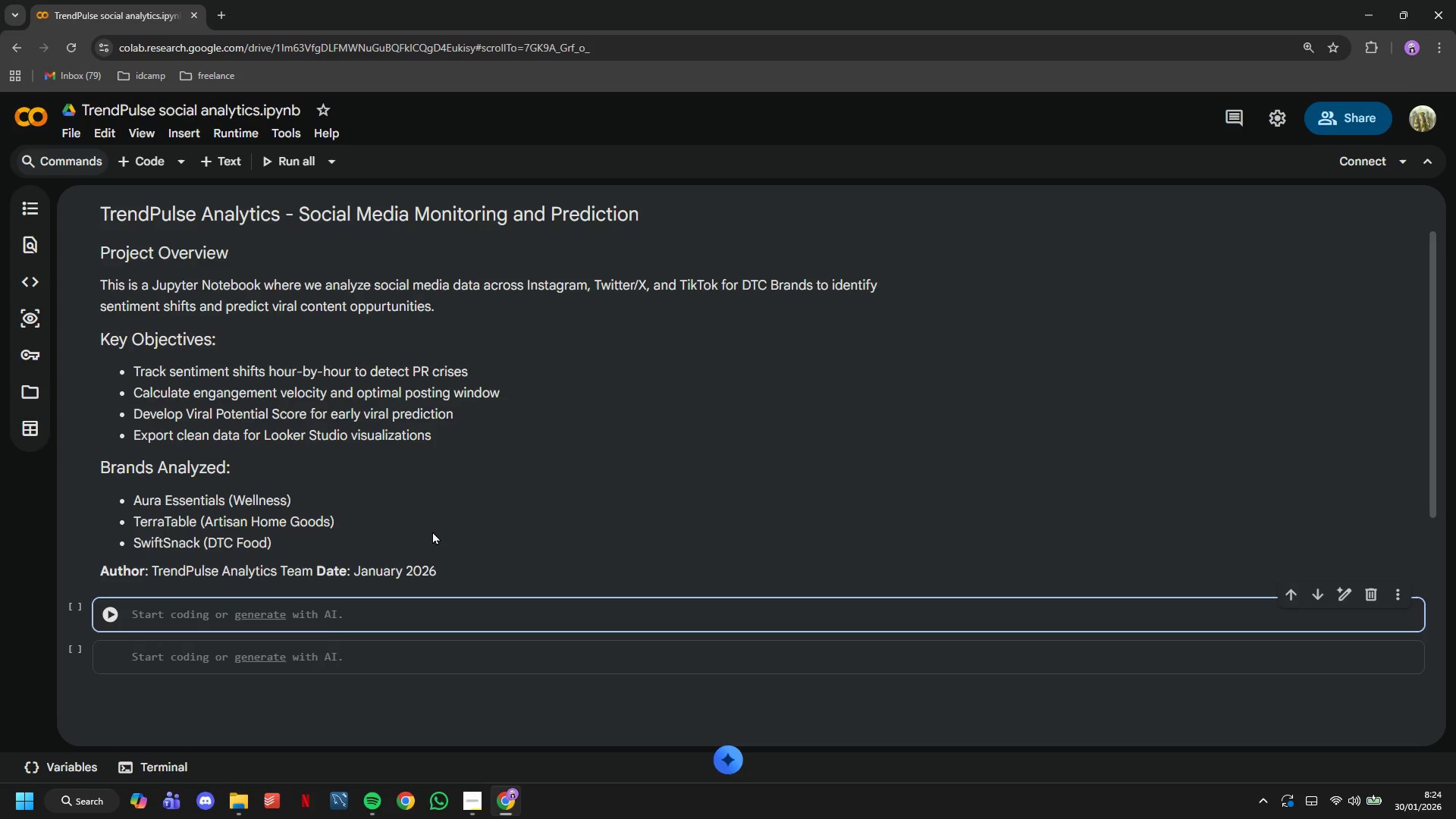 
wait(17.88)
 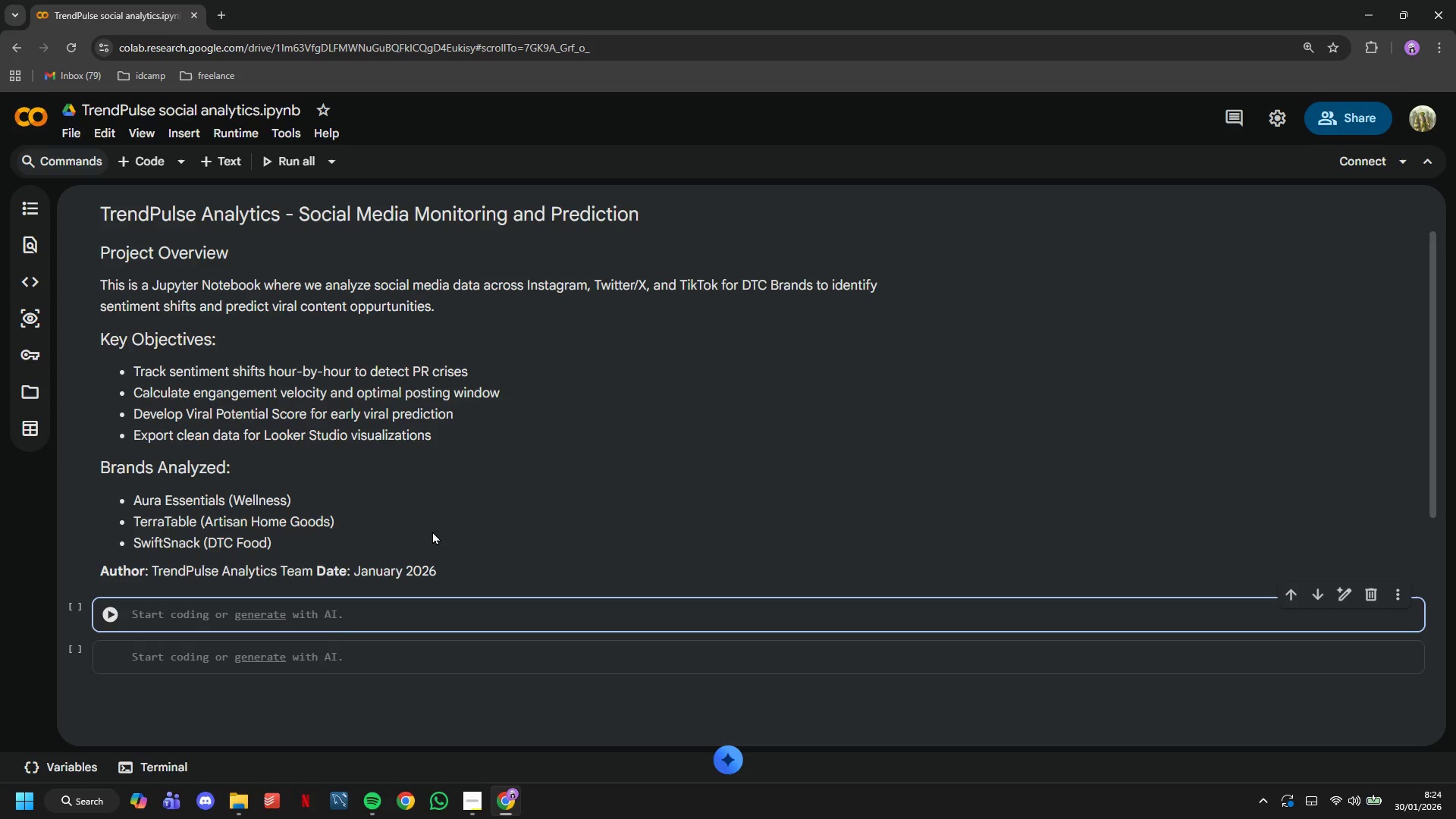 
type(dcs)
 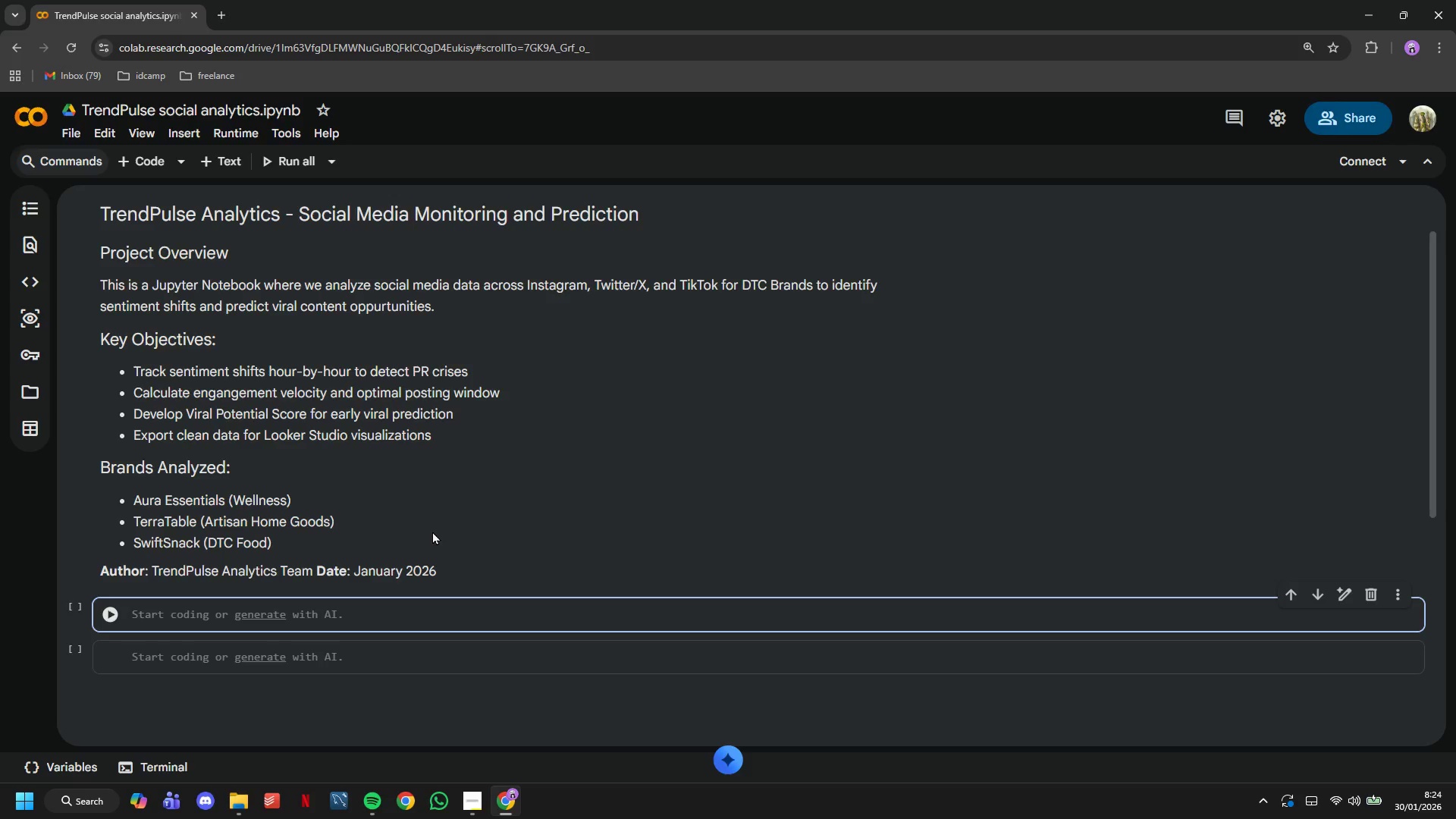 
hold_key(key=O, duration=4.14)
 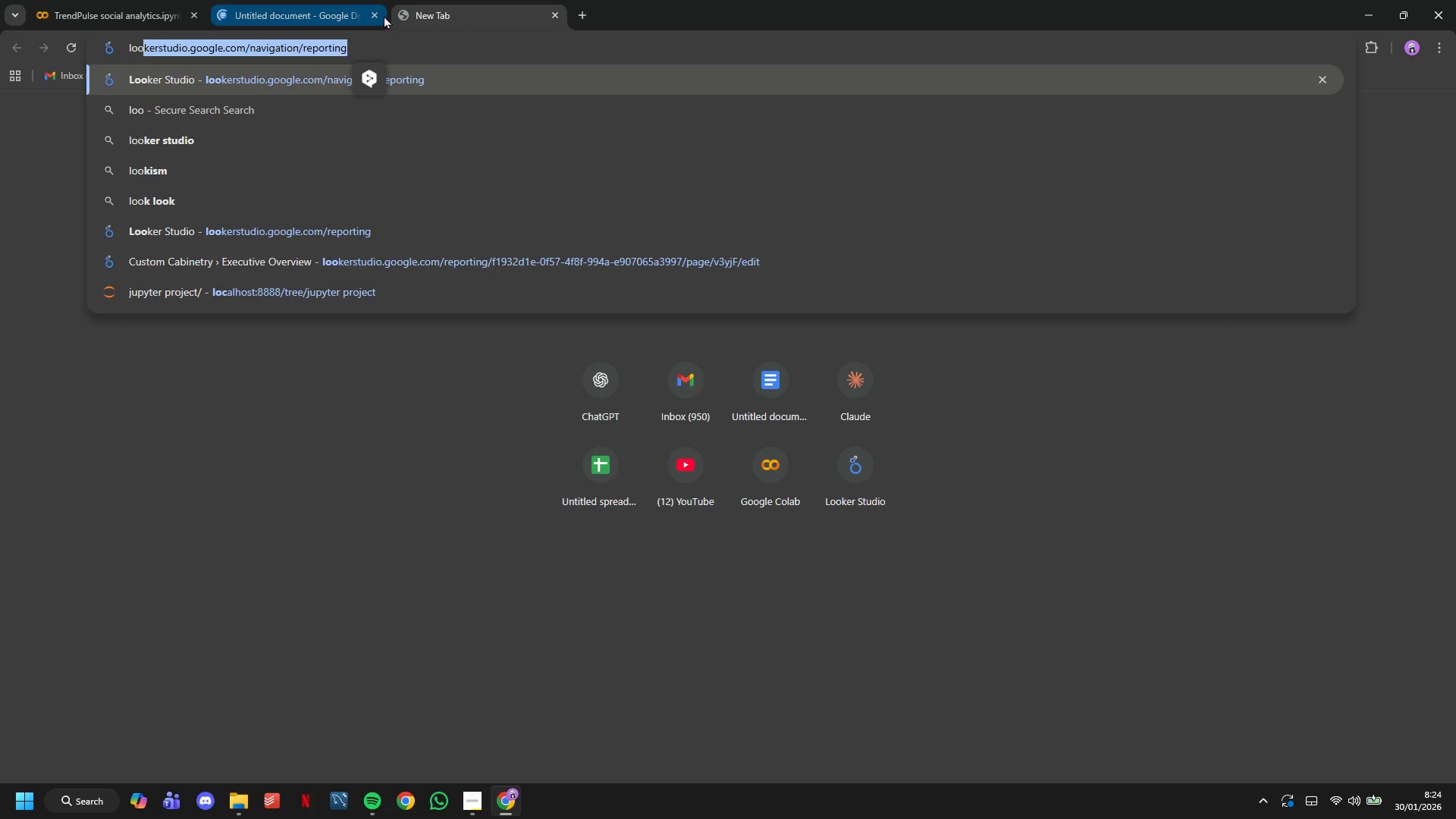 
key(Enter)
 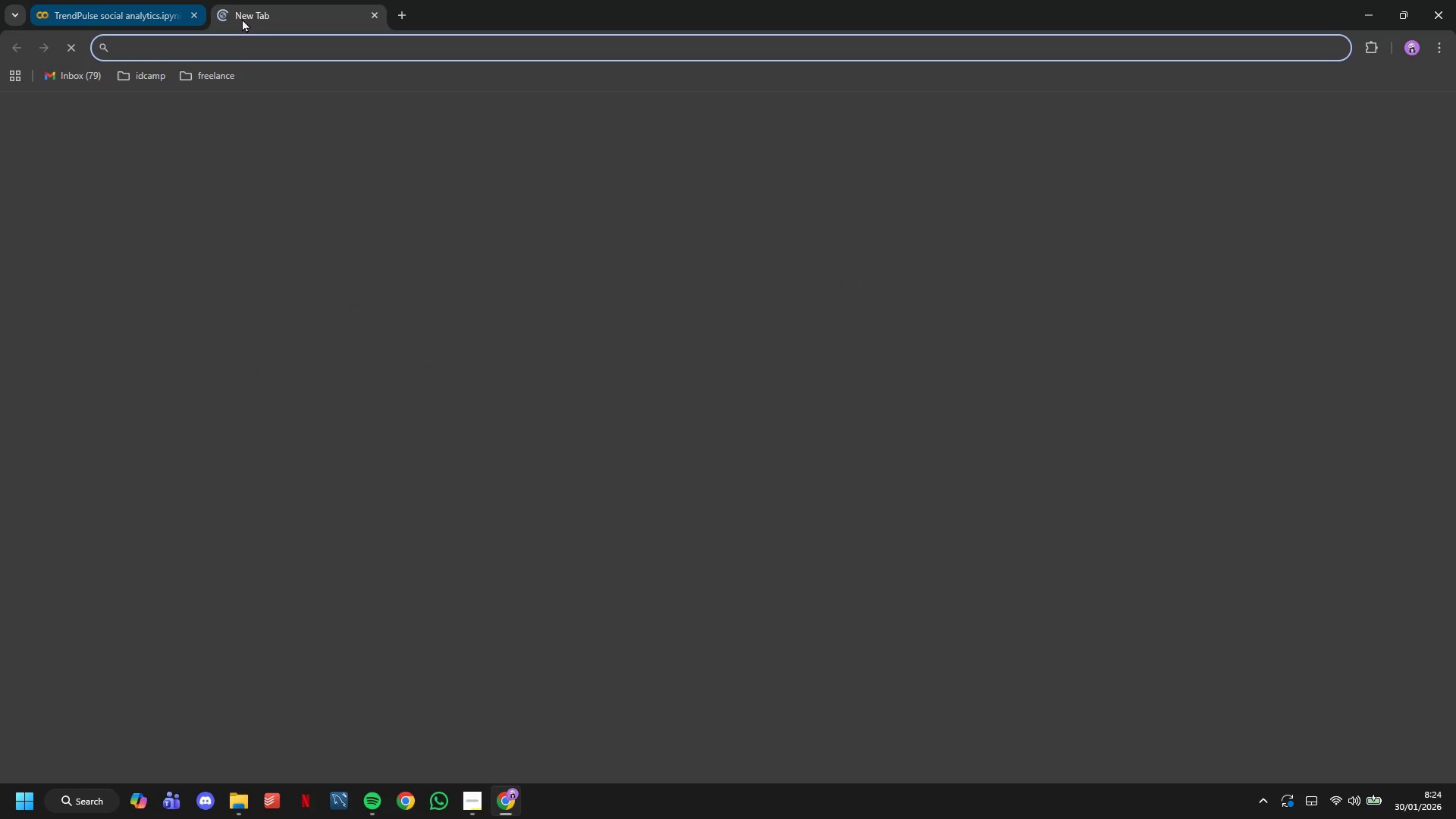 
left_click([403, 15])
 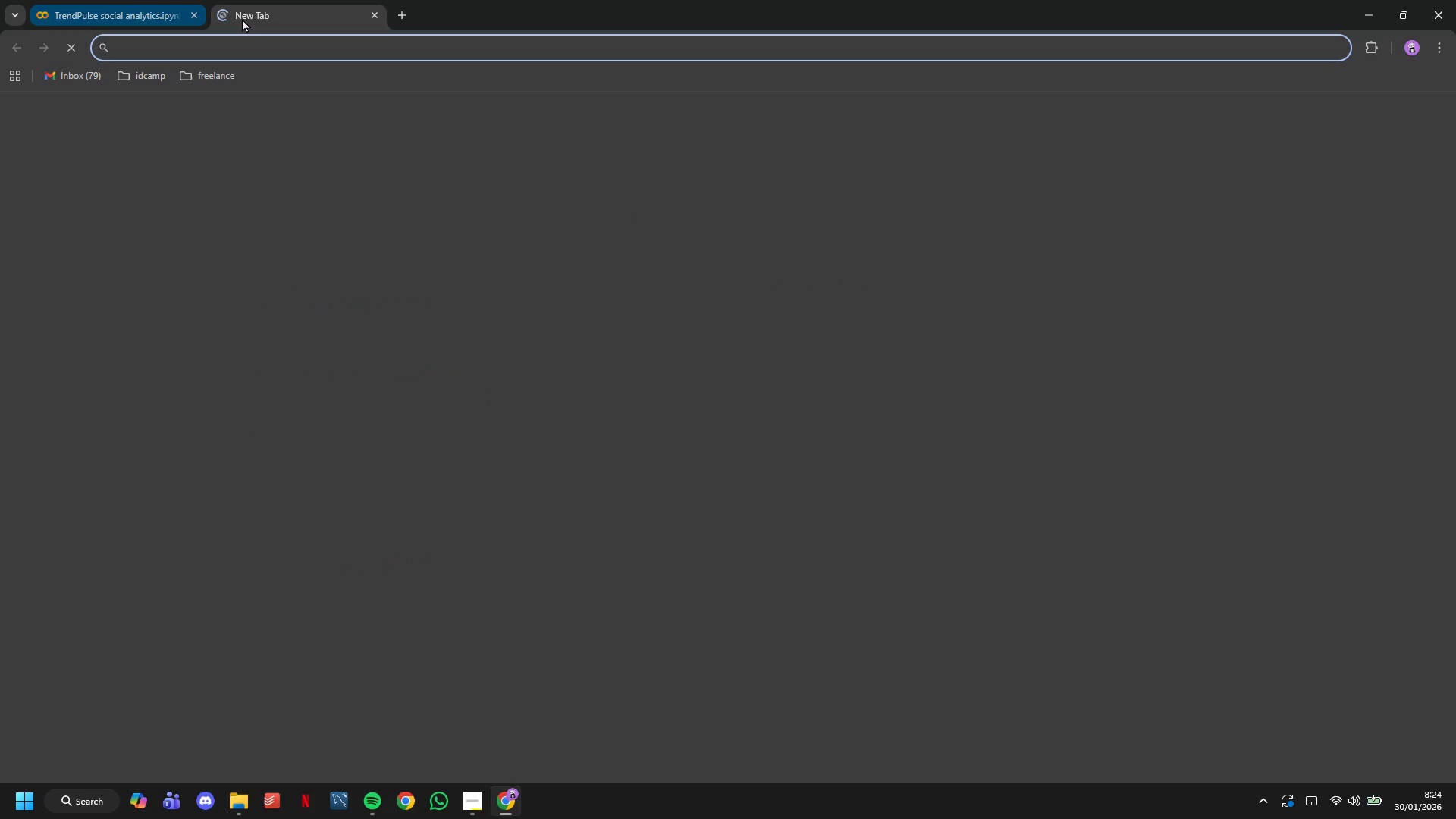 
type(lo)
 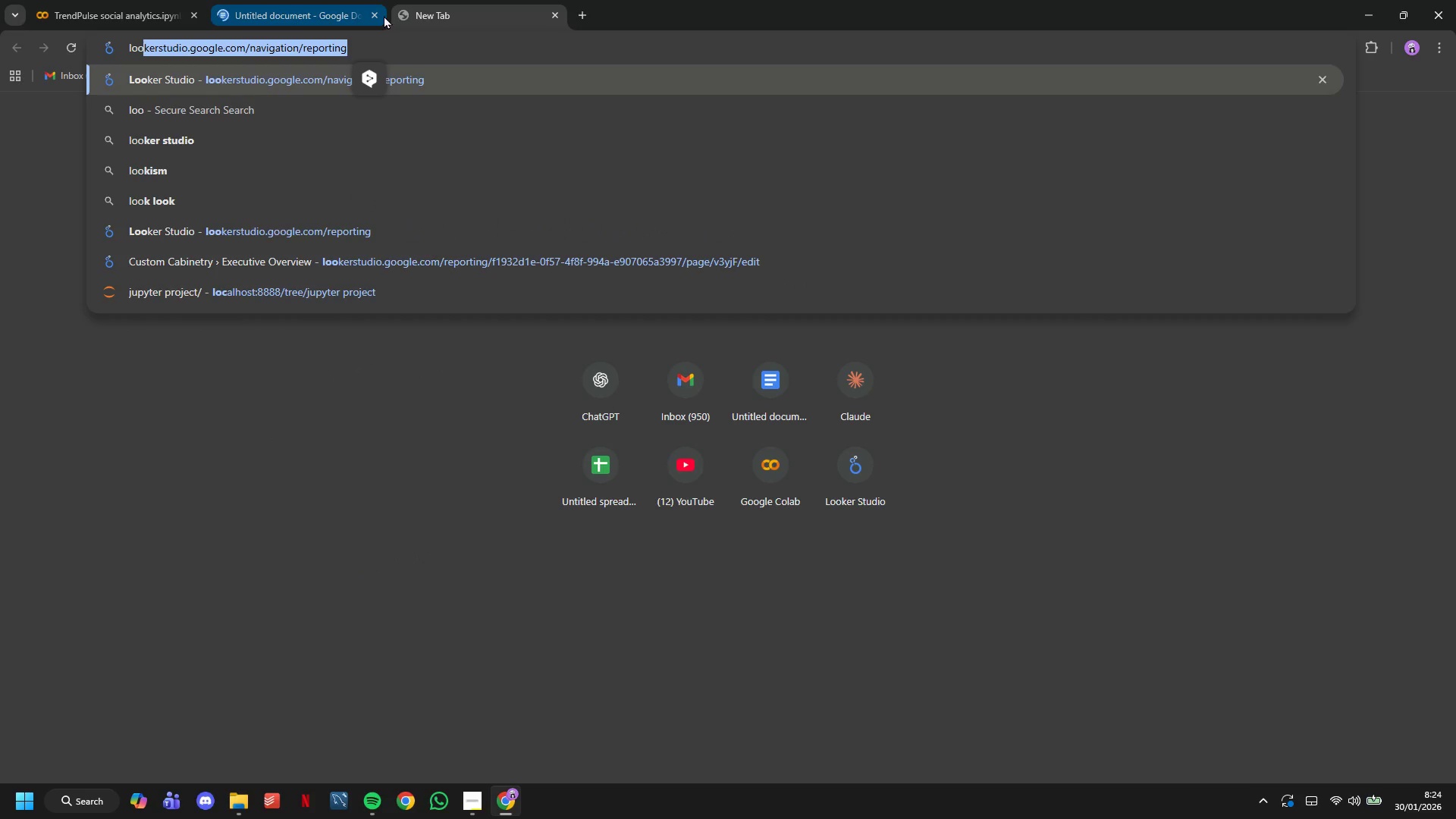 
key(Enter)
 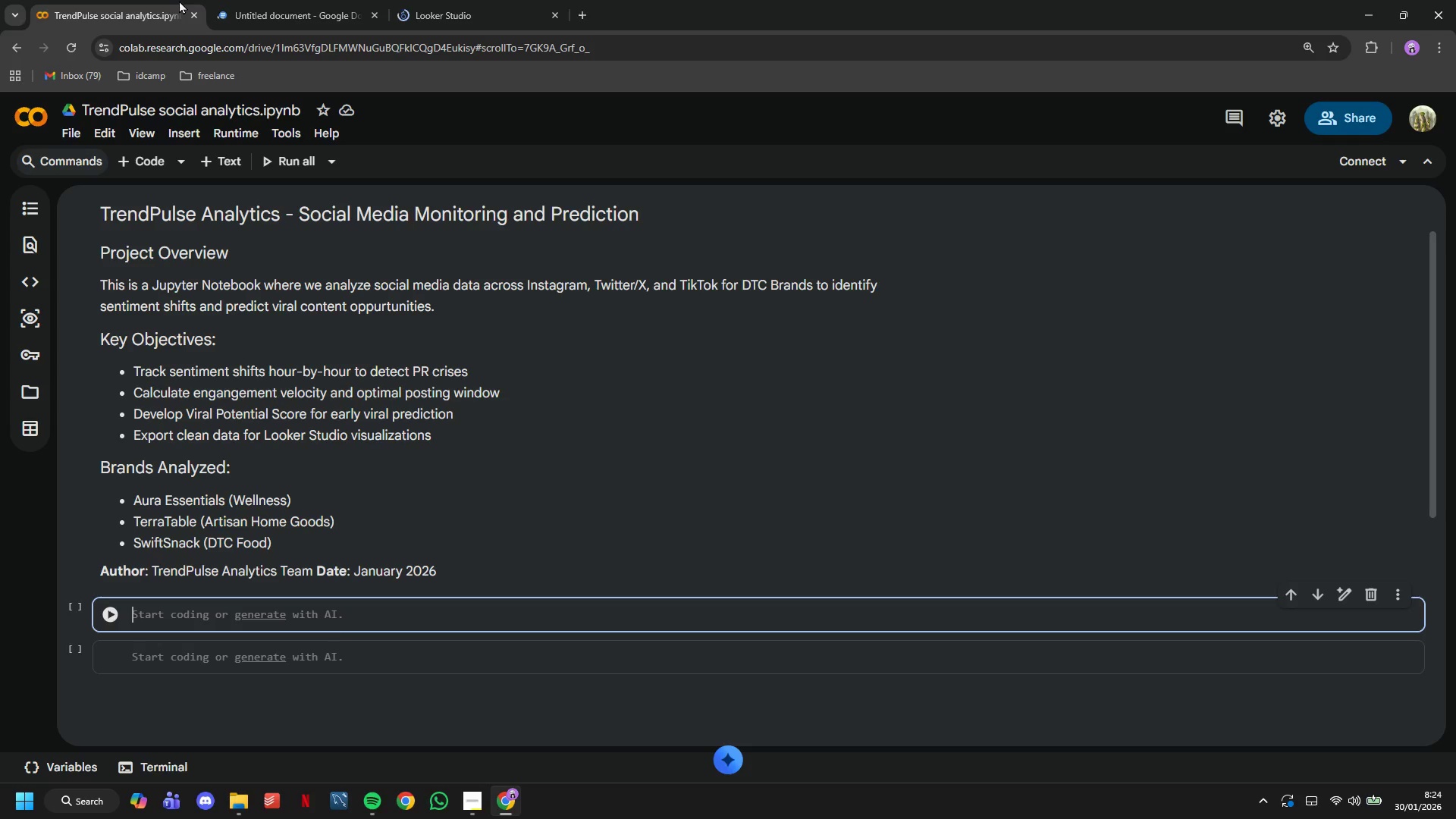 
scroll: coordinate [367, 373], scroll_direction: down, amount: 1.0
 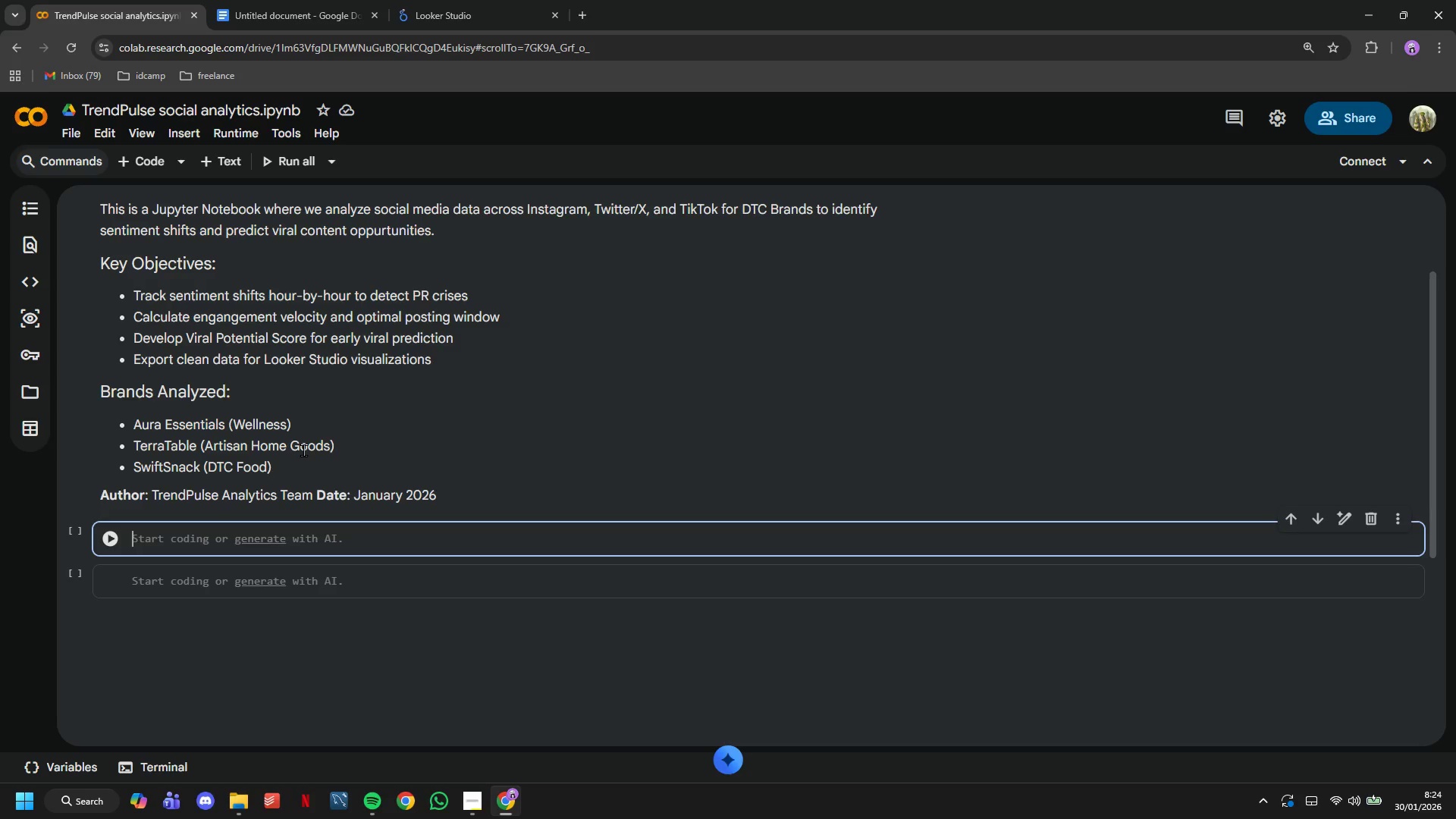 
wait(32.99)
 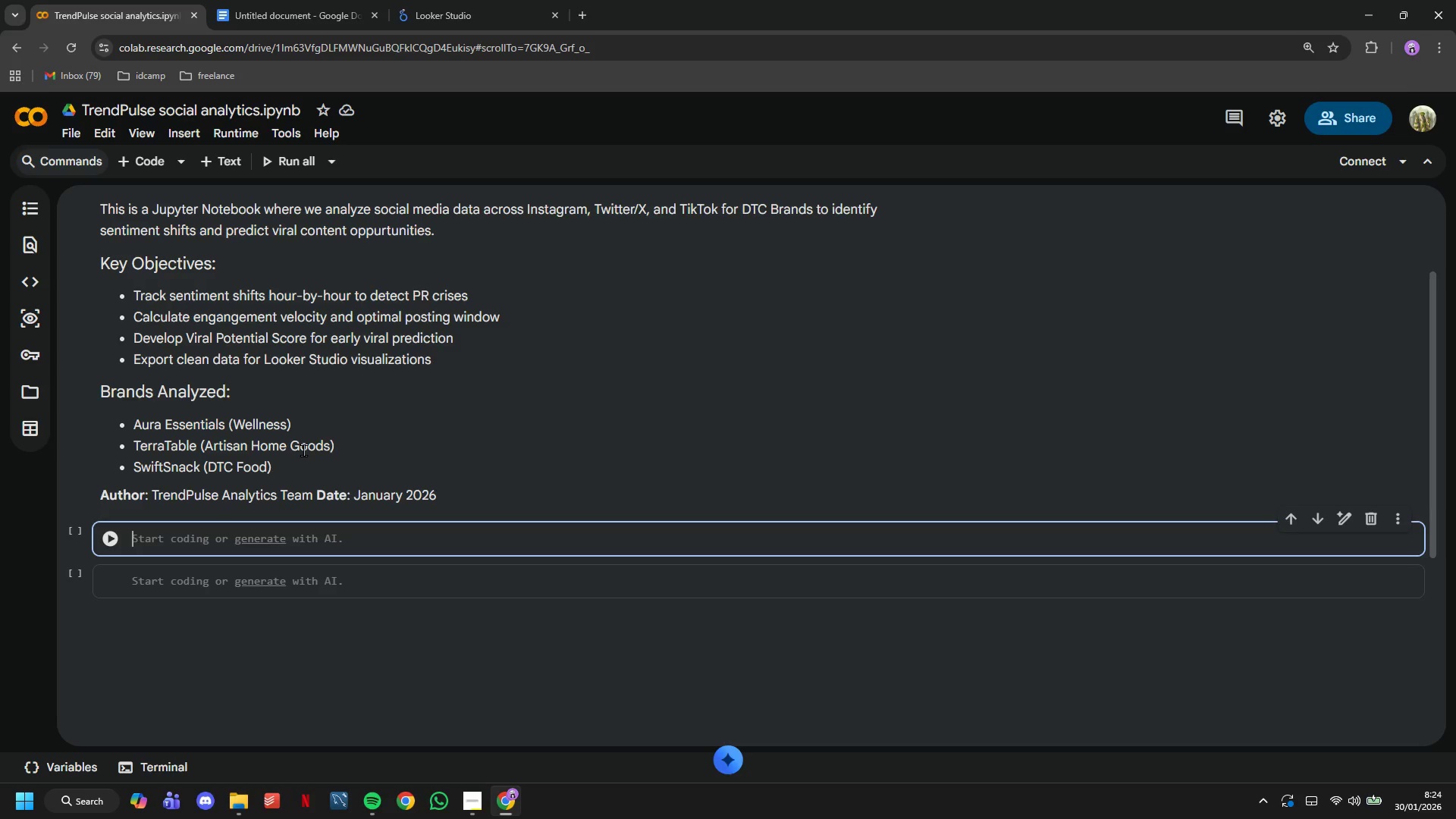 
left_click([47, 220])
 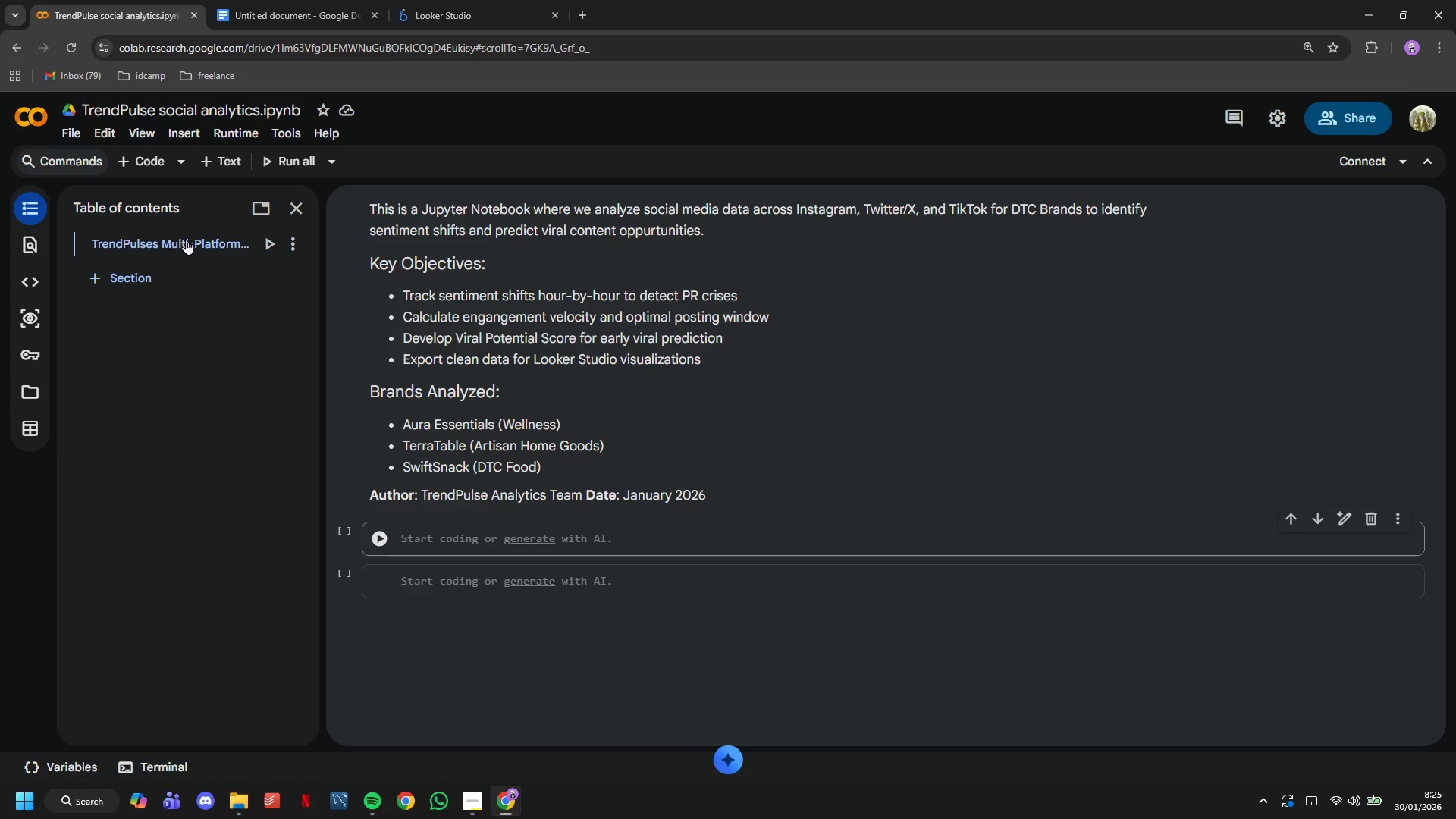 
mouse_move([274, 234])
 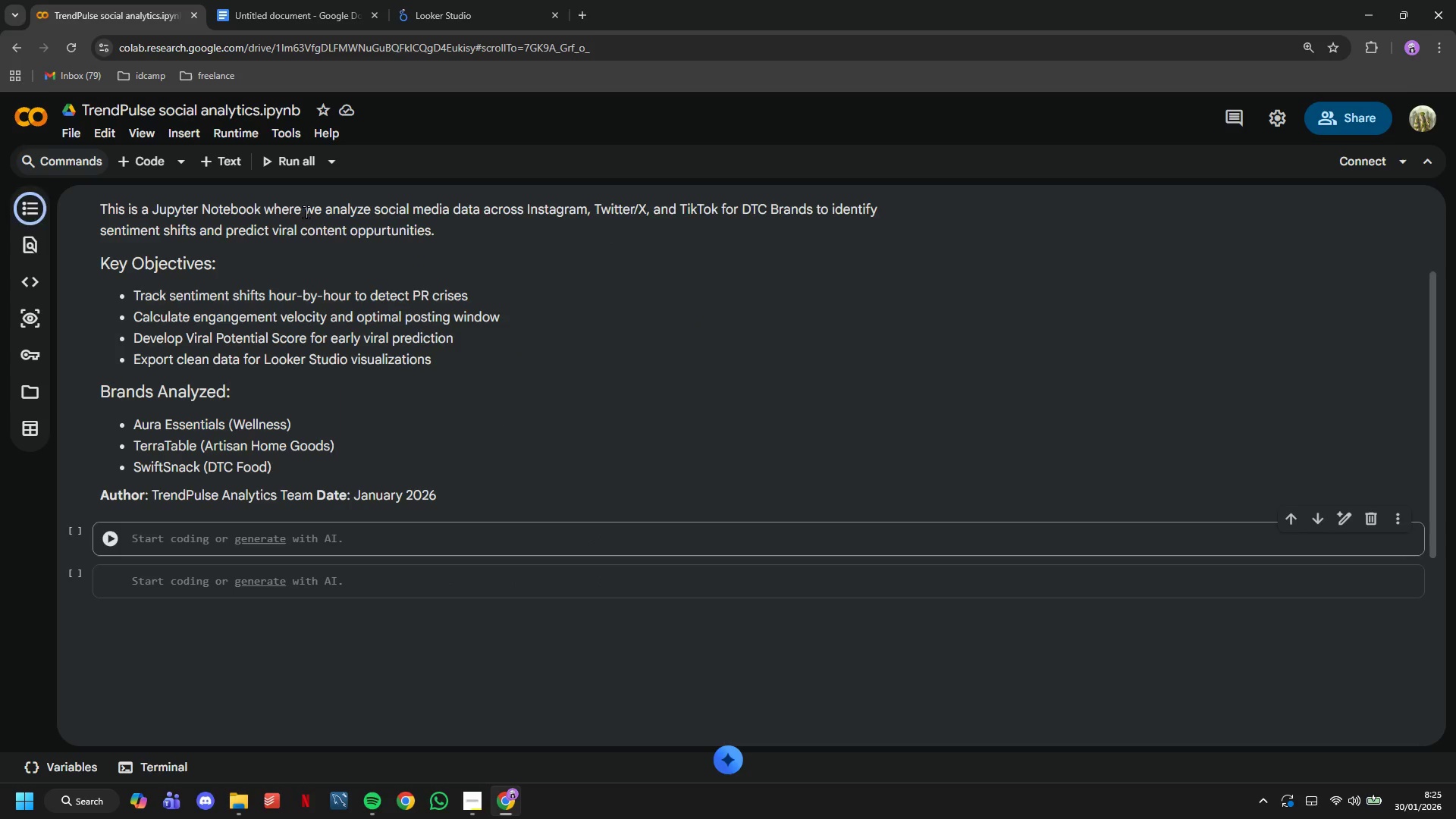 
double_click([357, 276])
 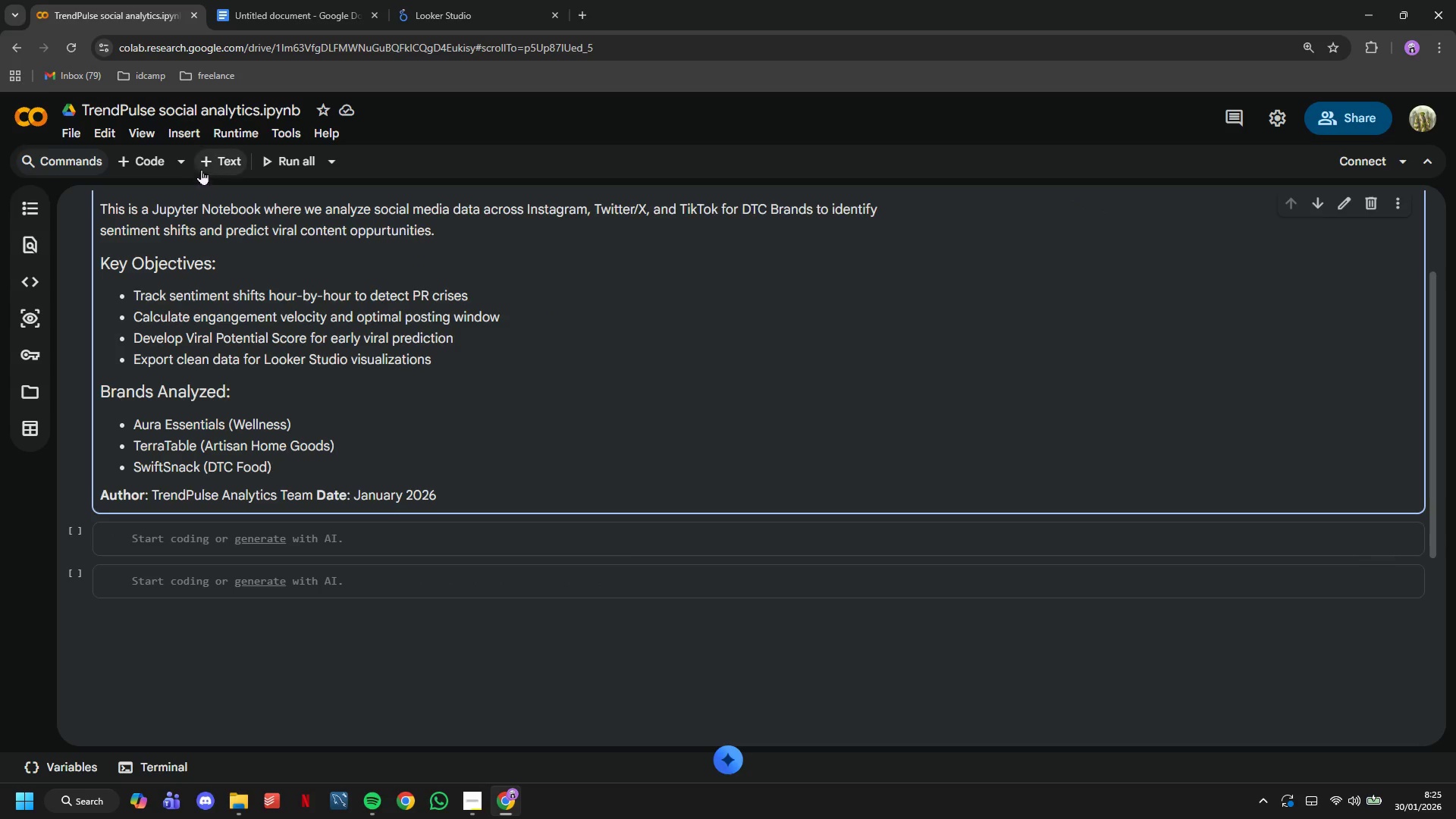 
left_click([209, 165])
 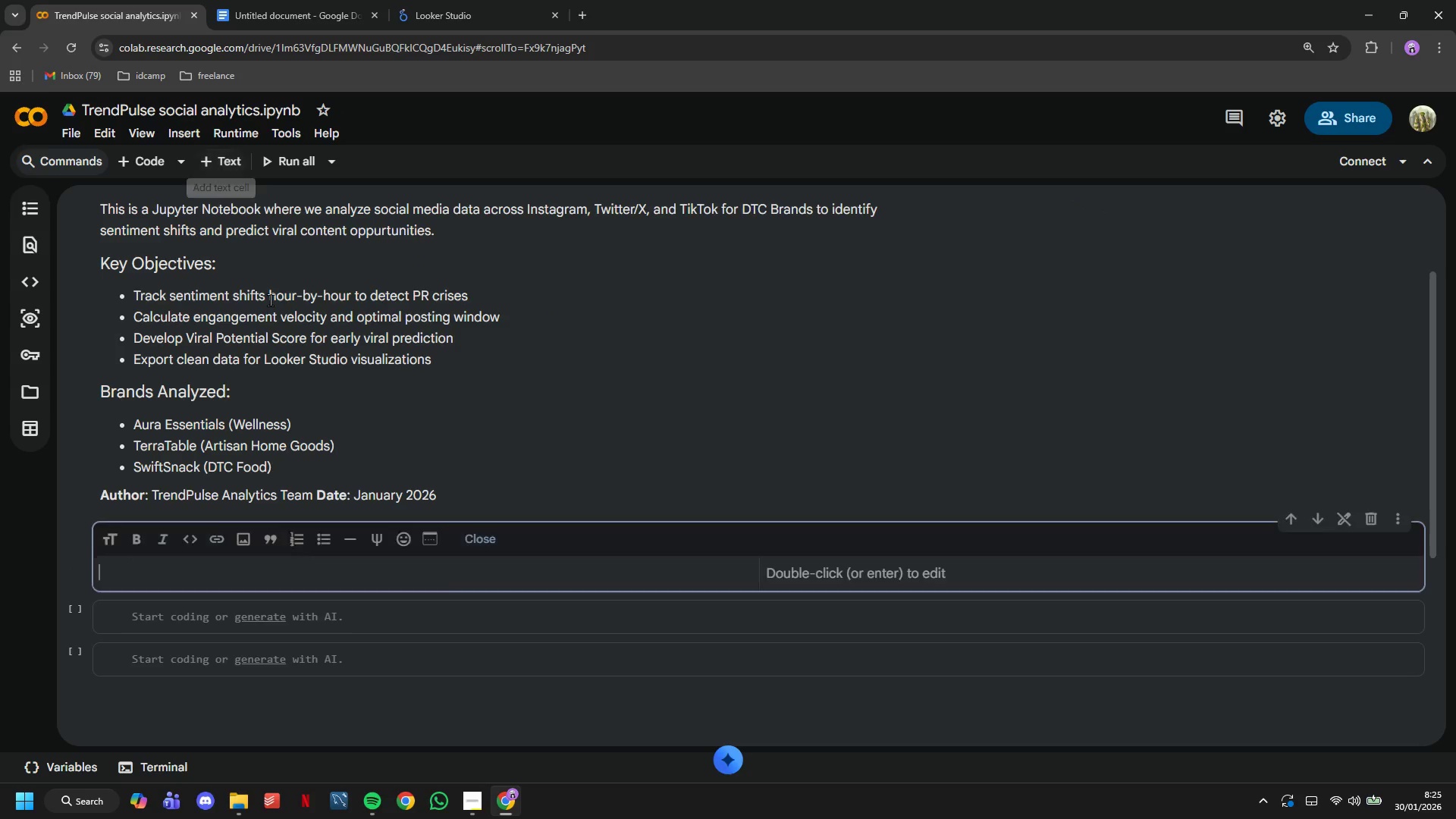 
key(Shift+3)
 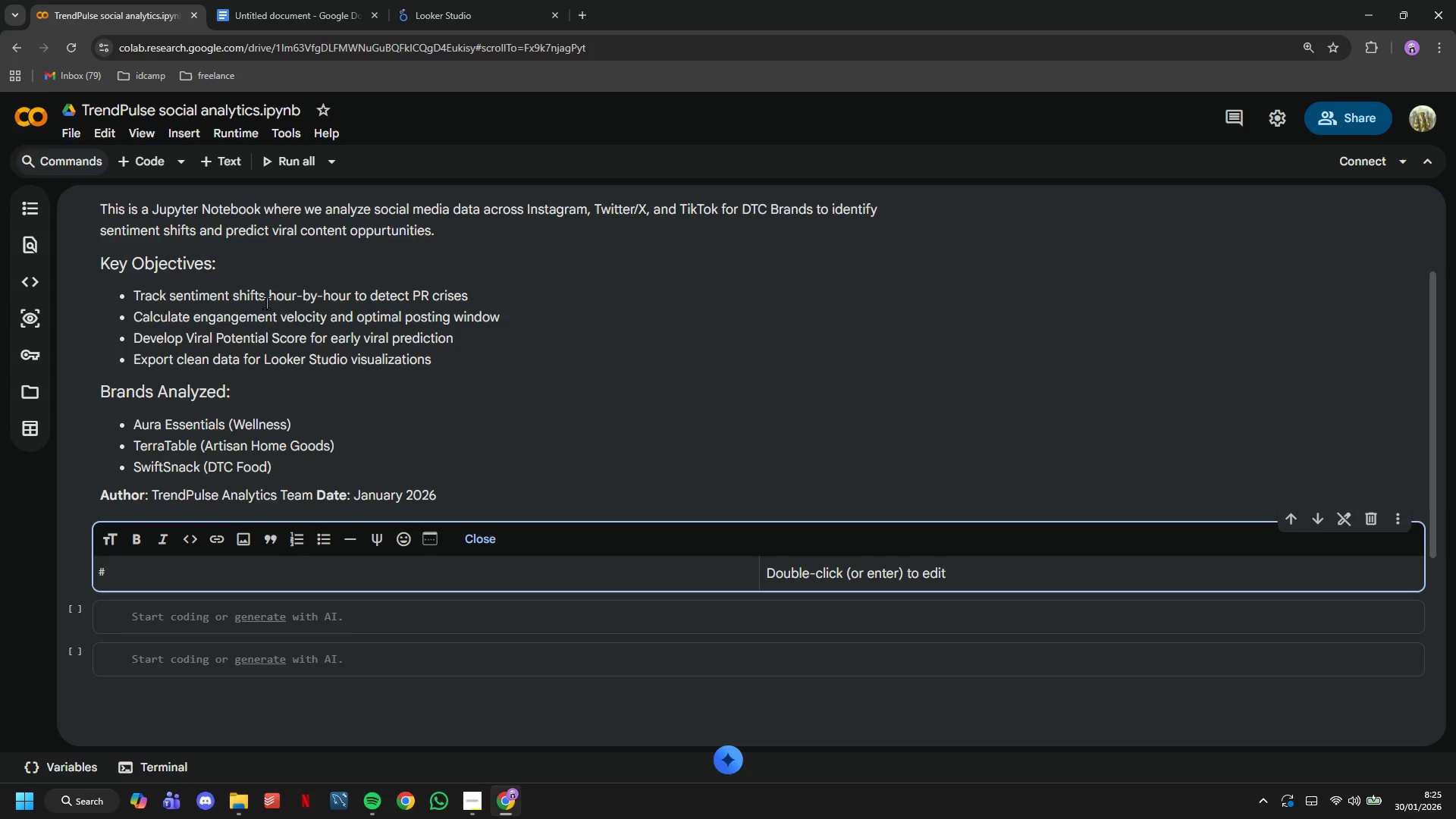 
key(Space)
 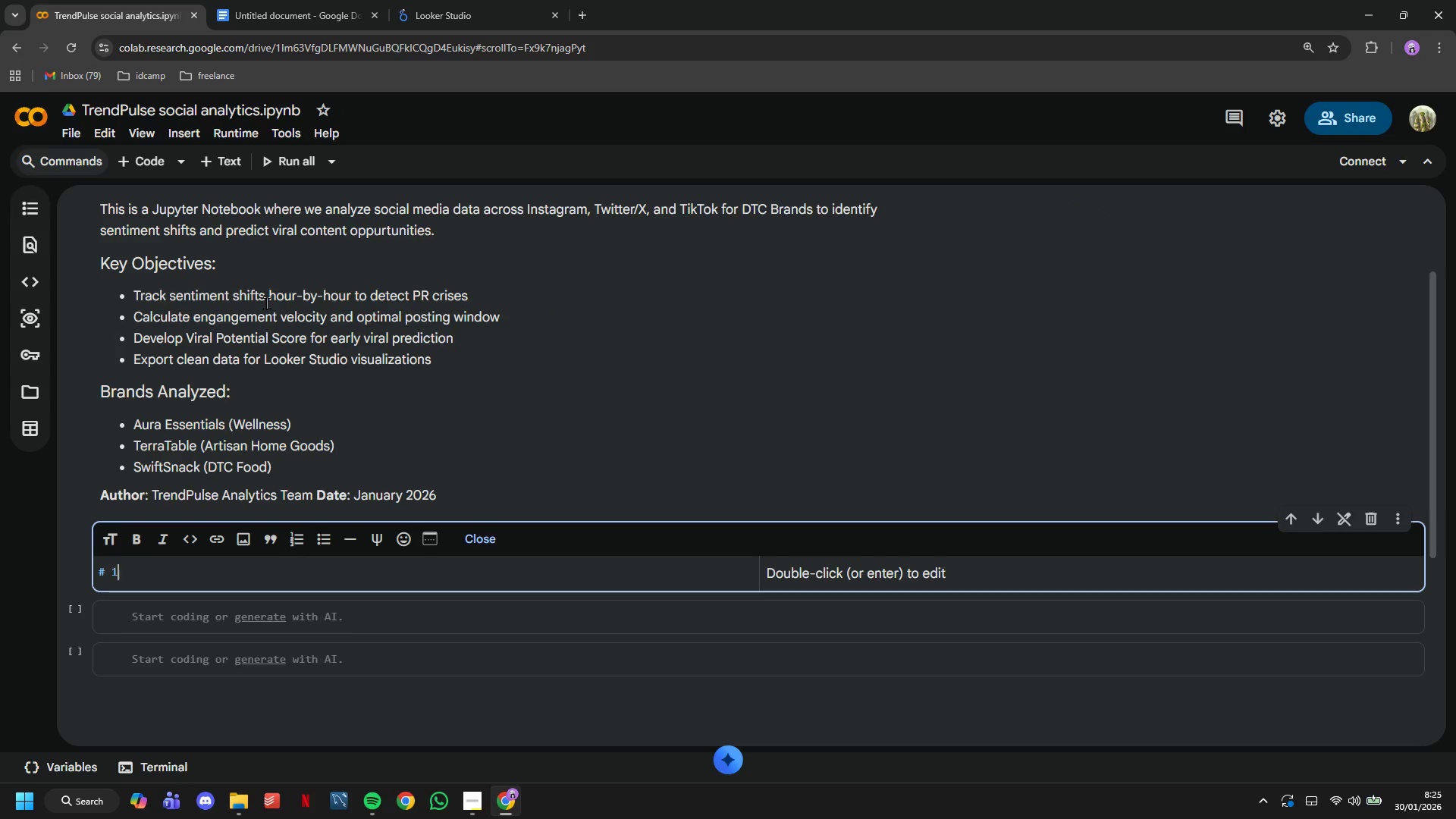 
key(1)
 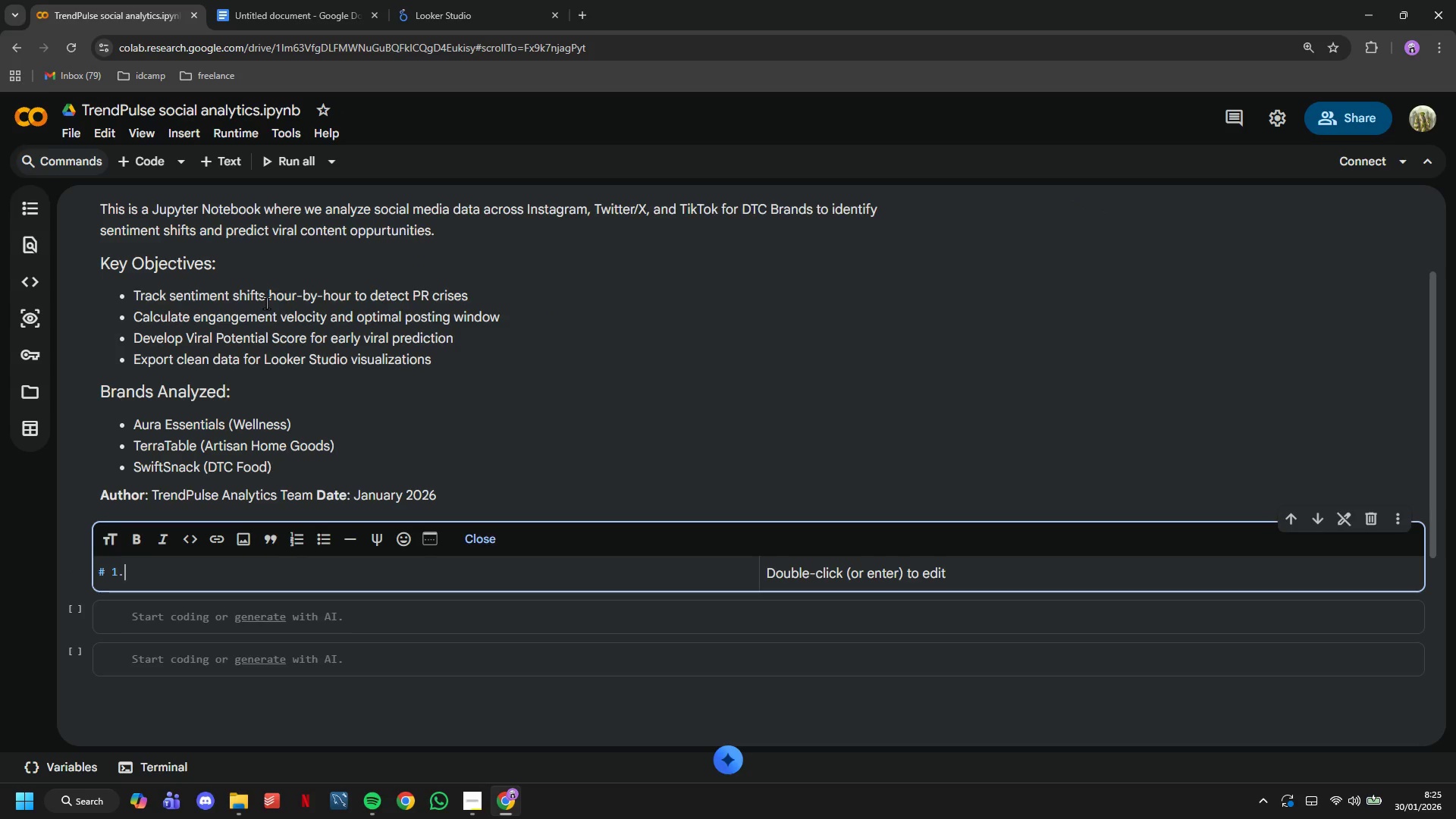 
key(Period)
 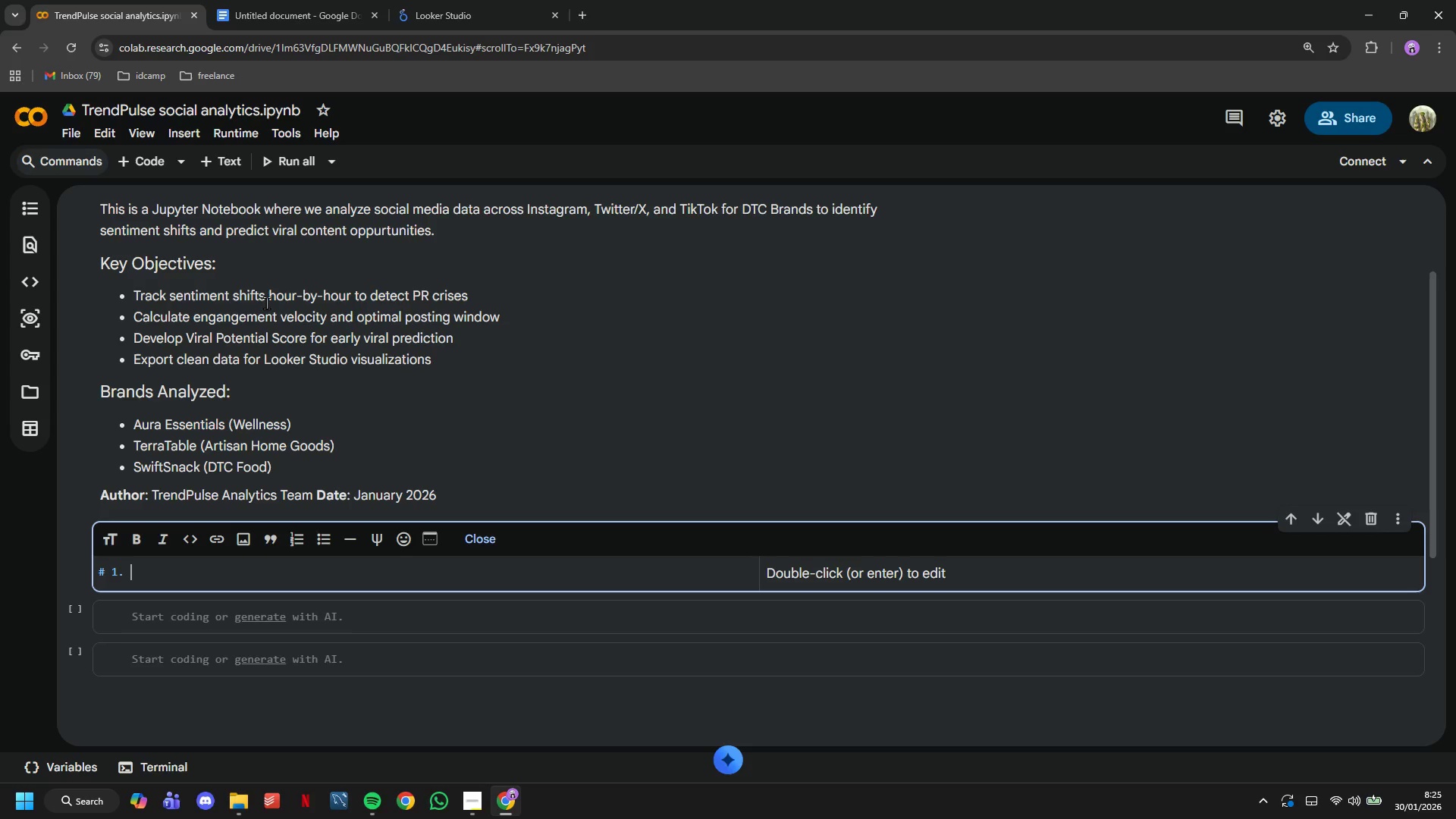 
key(Space)
 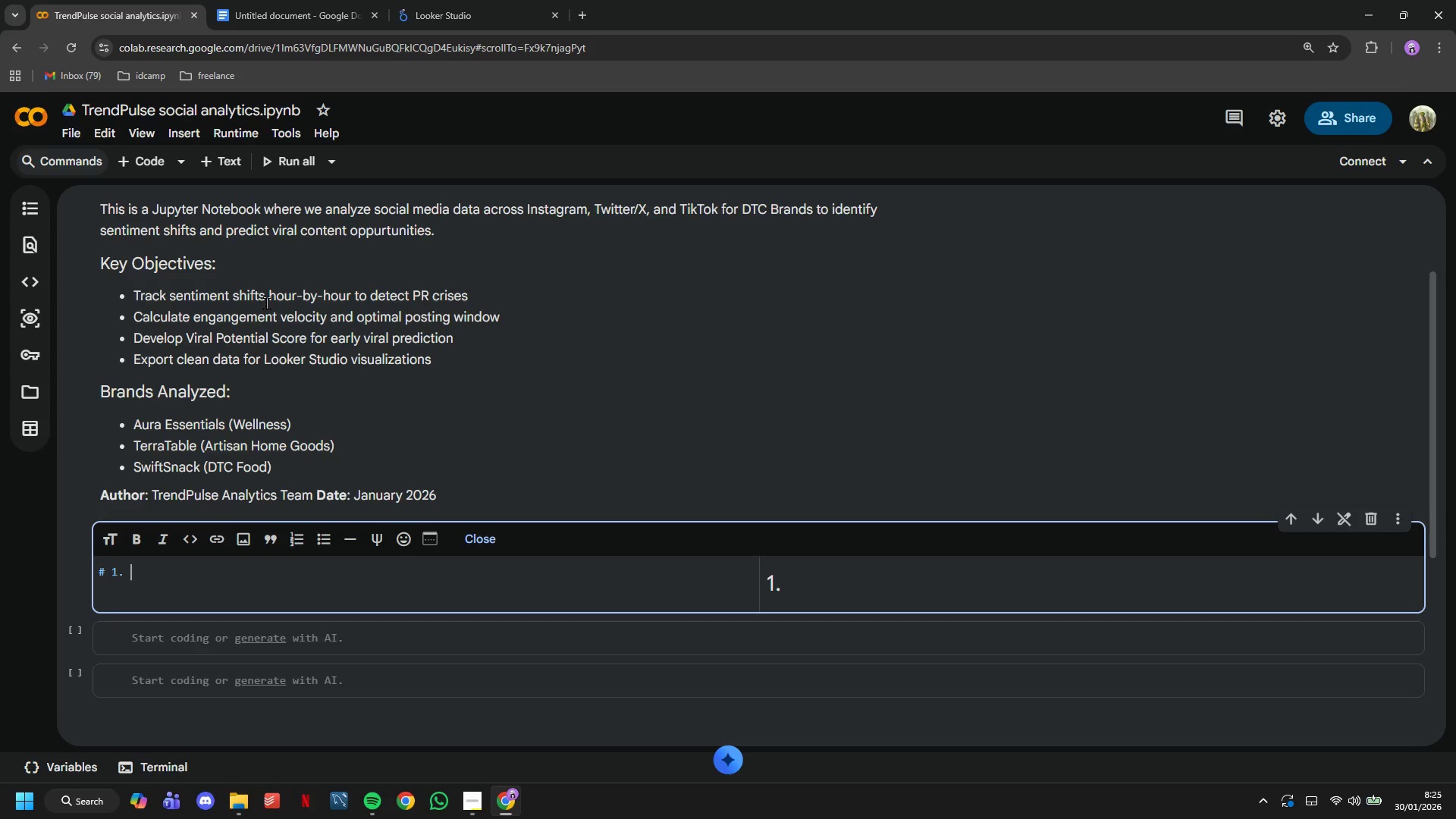 
wait(16.86)
 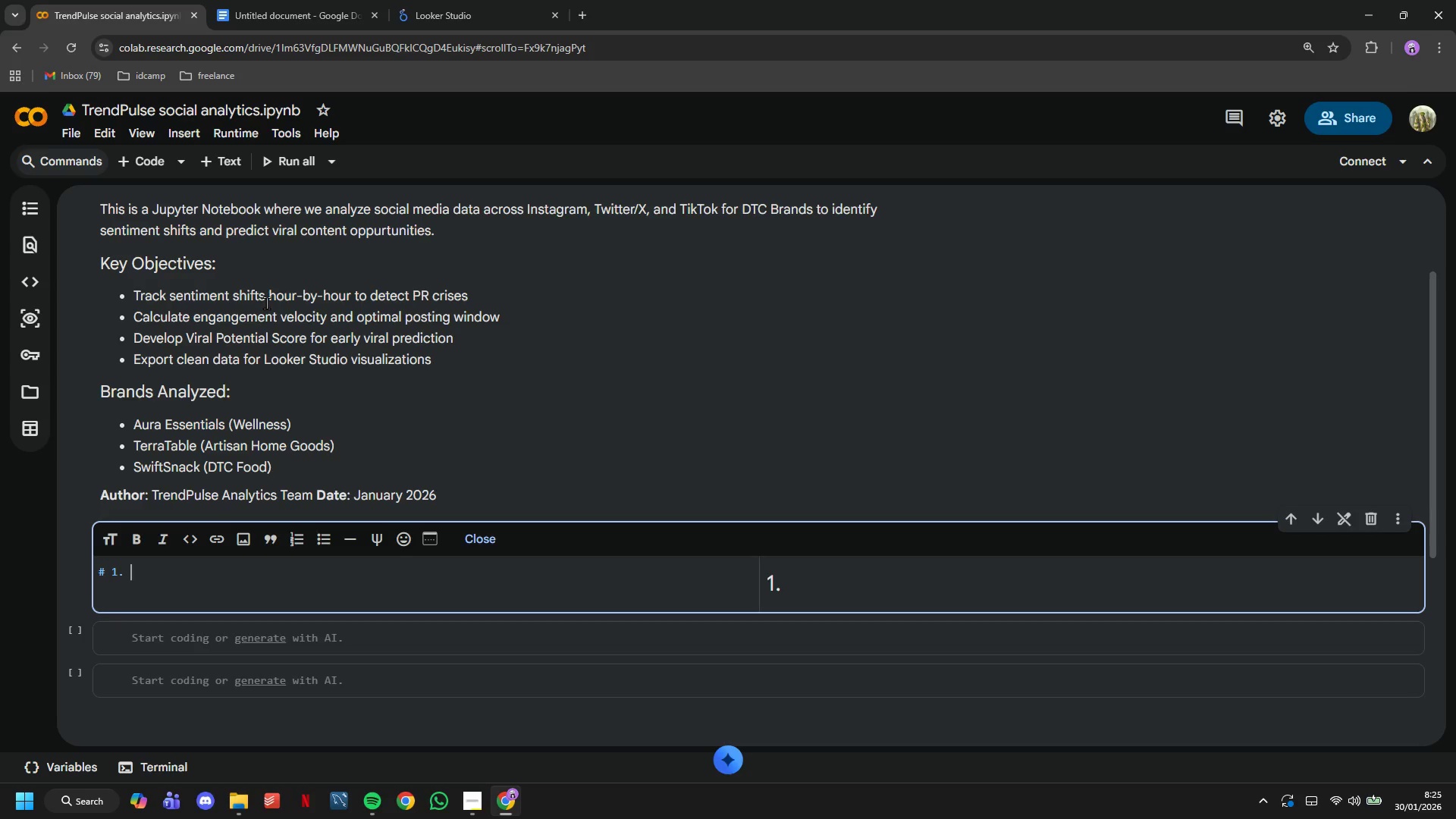 
type(IMPE)
key(Backspace)
key(Backspace)
key(Backspace)
type(mport Libraries)
 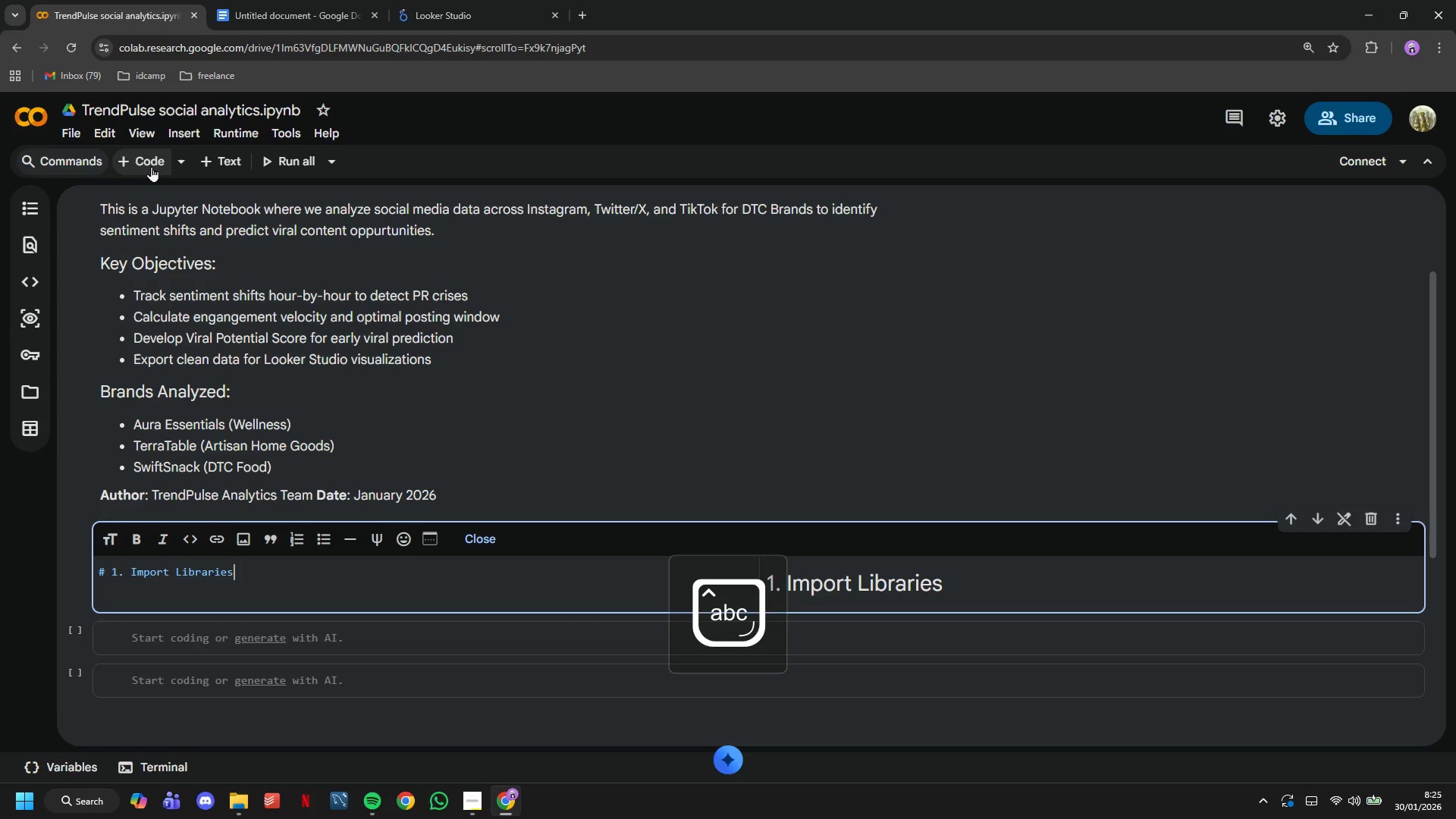 
left_click([149, 162])
 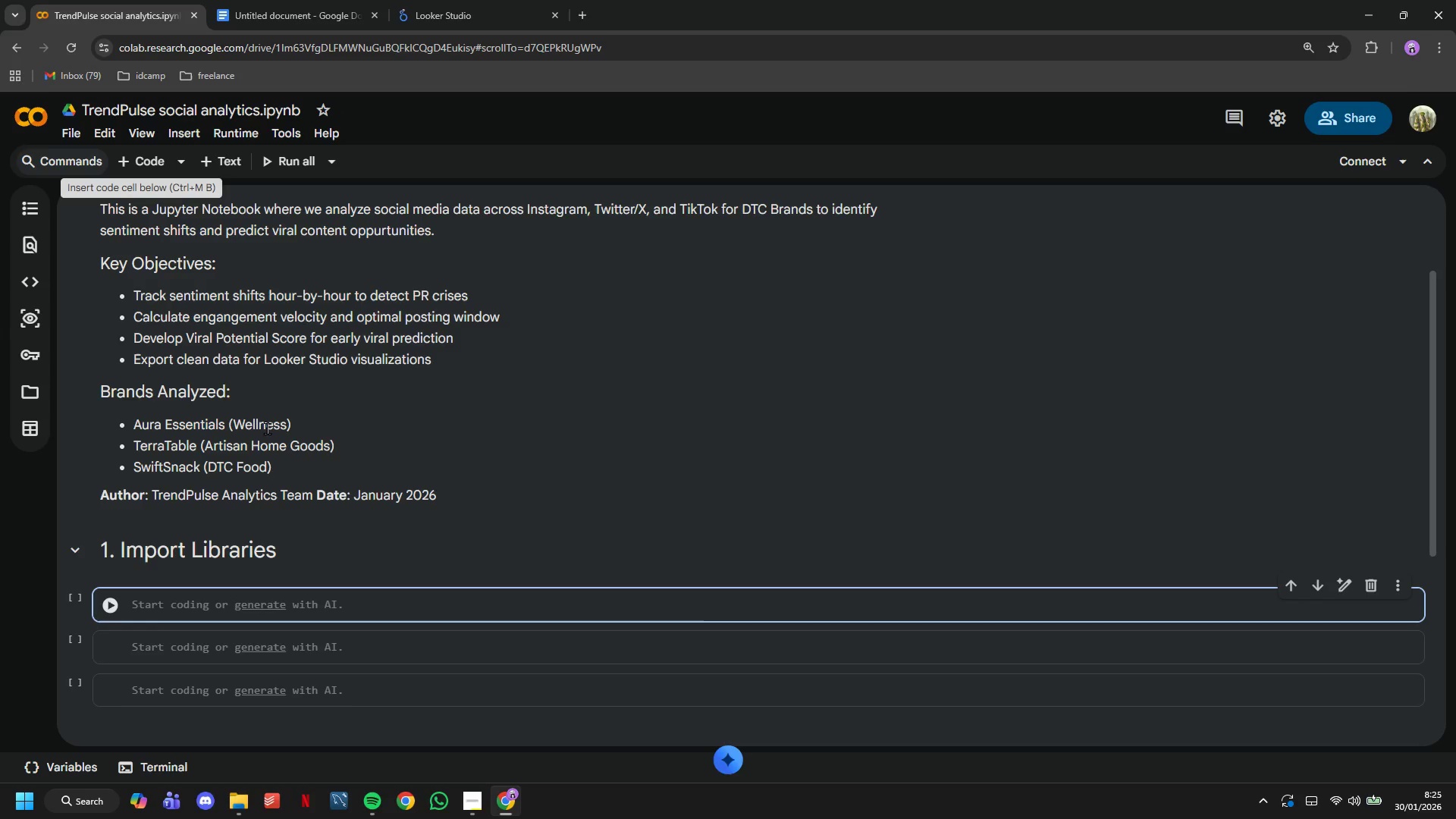 
type(import pandas as pd)
 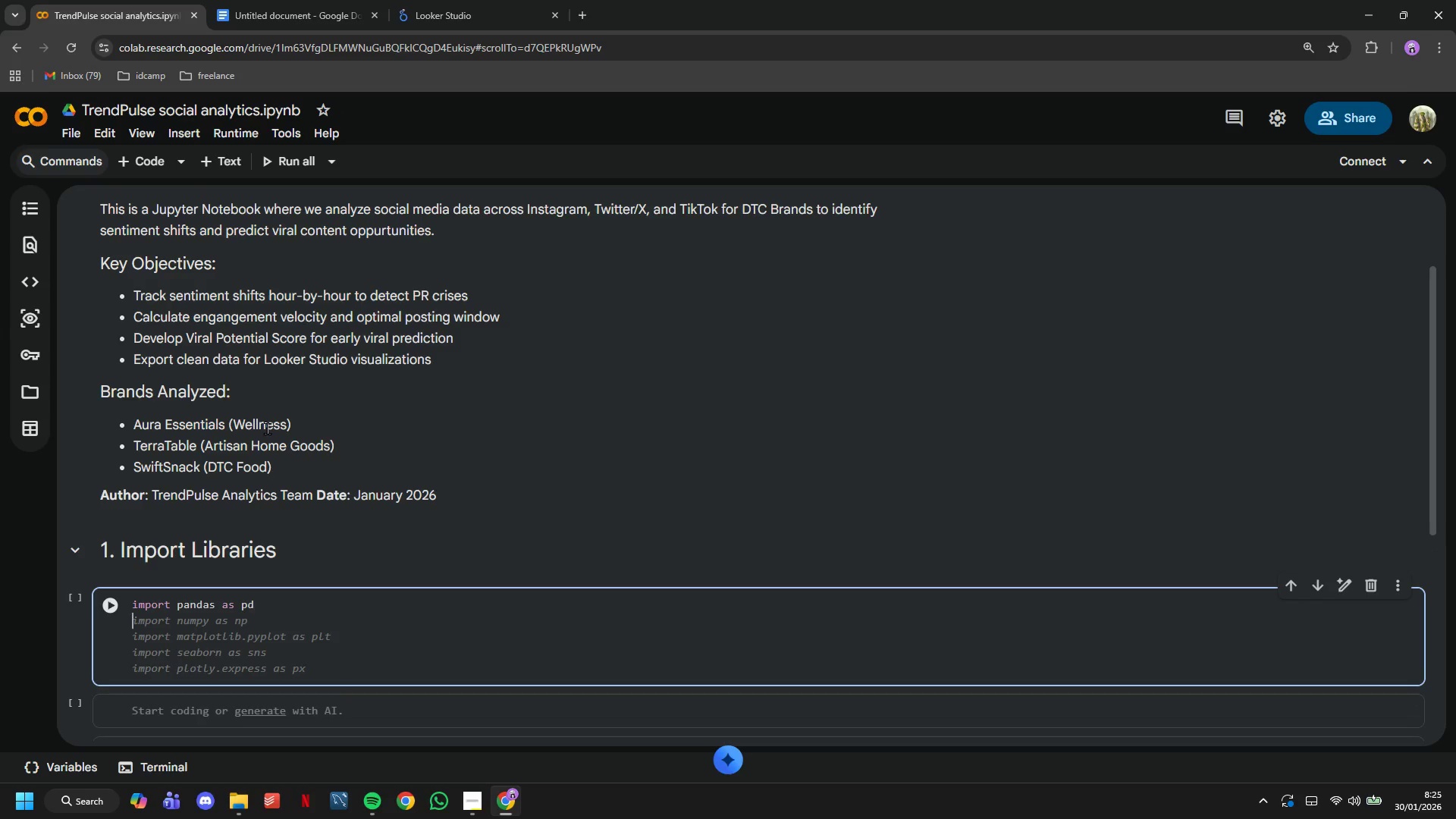 
key(Enter)
 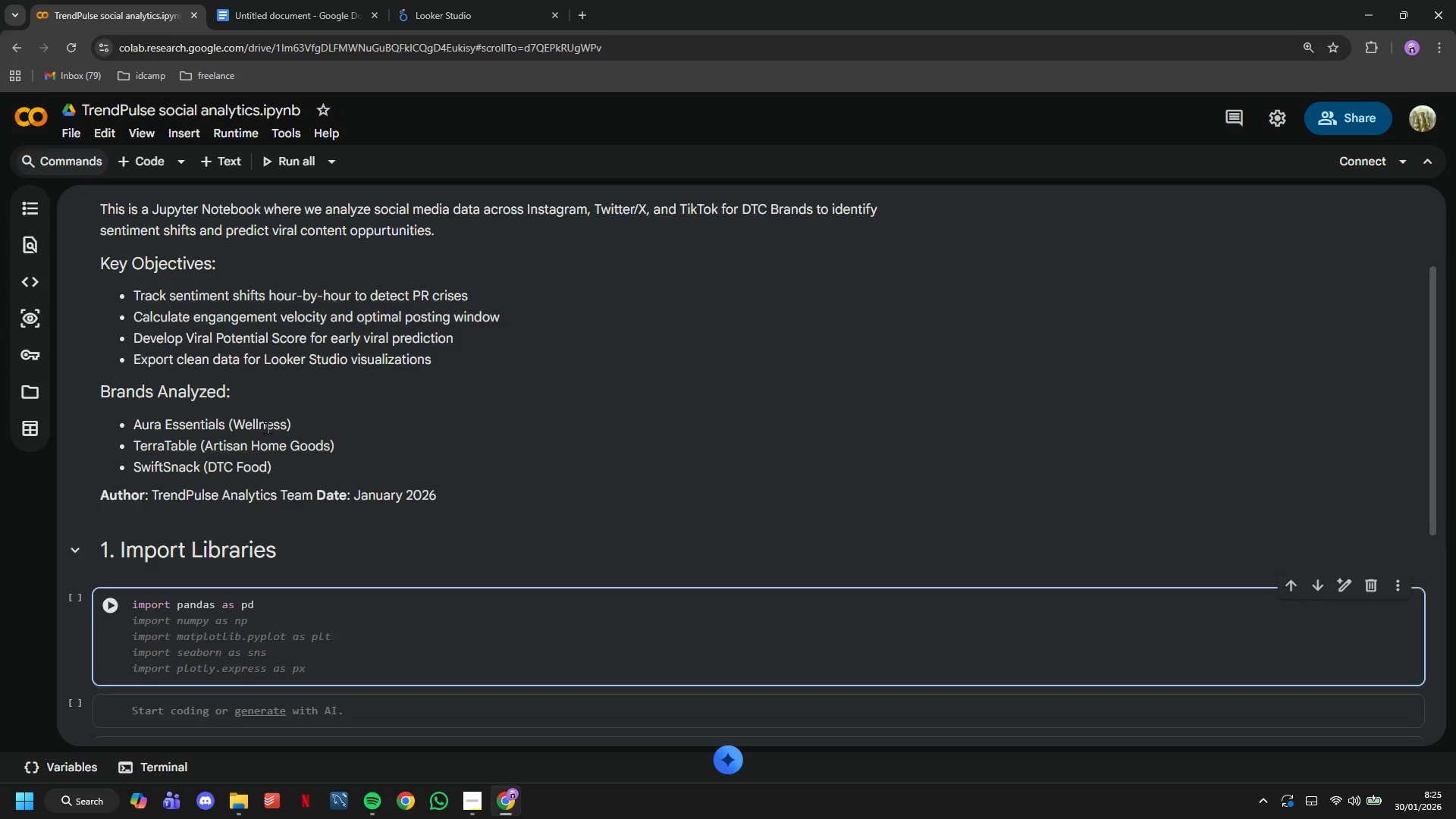 
type(import numpy as np)
 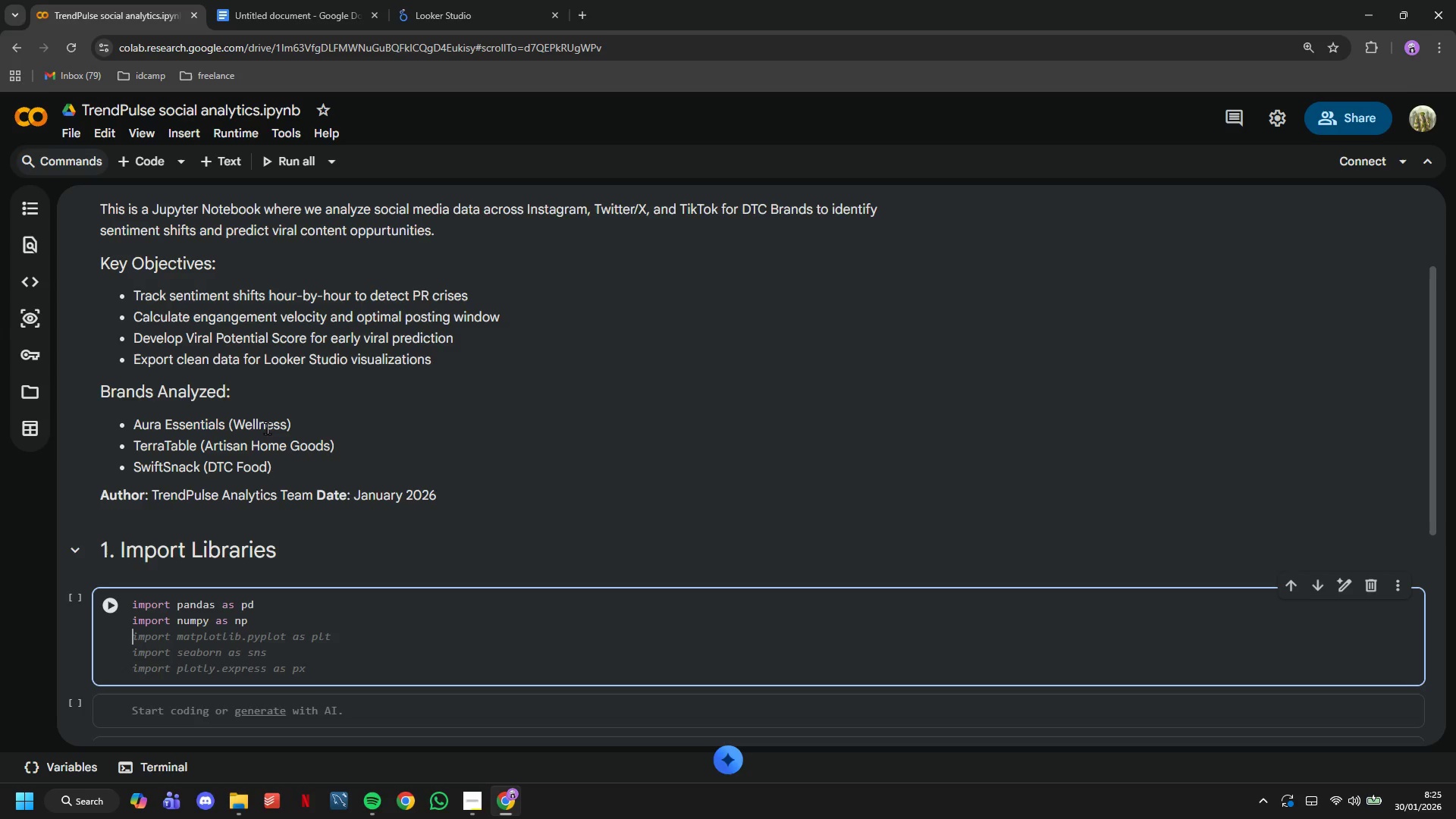 
key(Enter)
 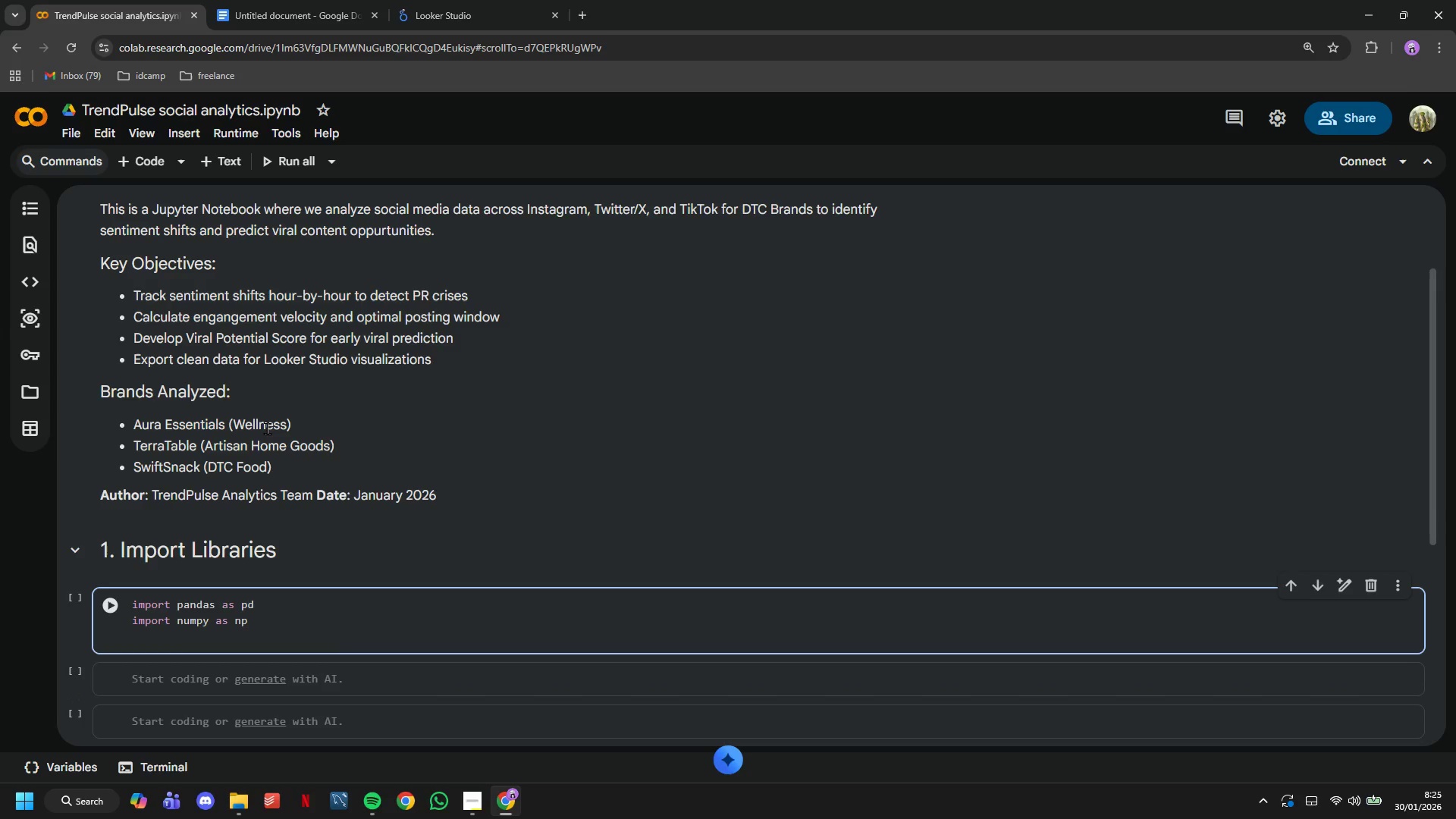 
type(from datetime import datetime, timedelta)
 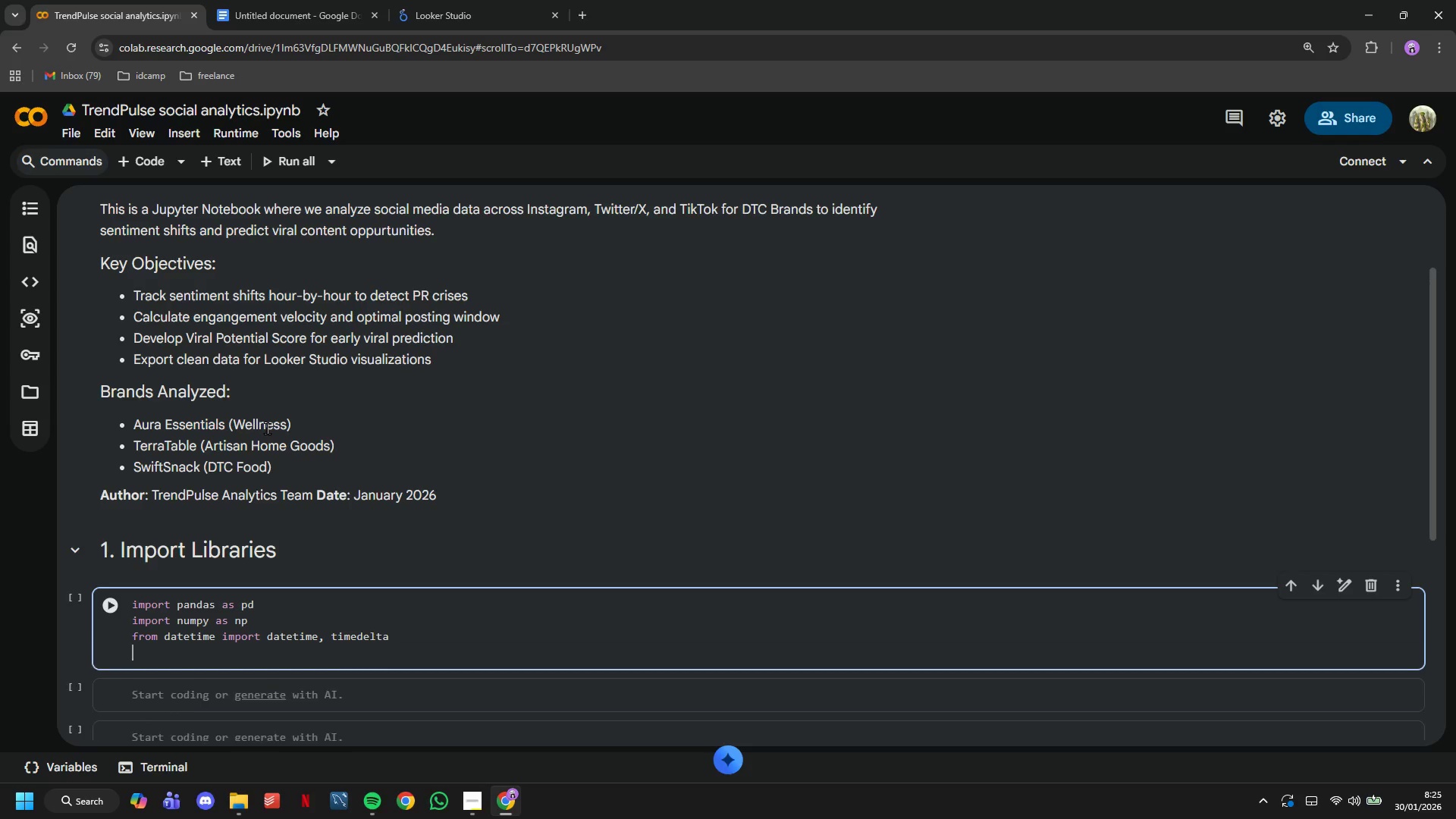 
key(Enter)
 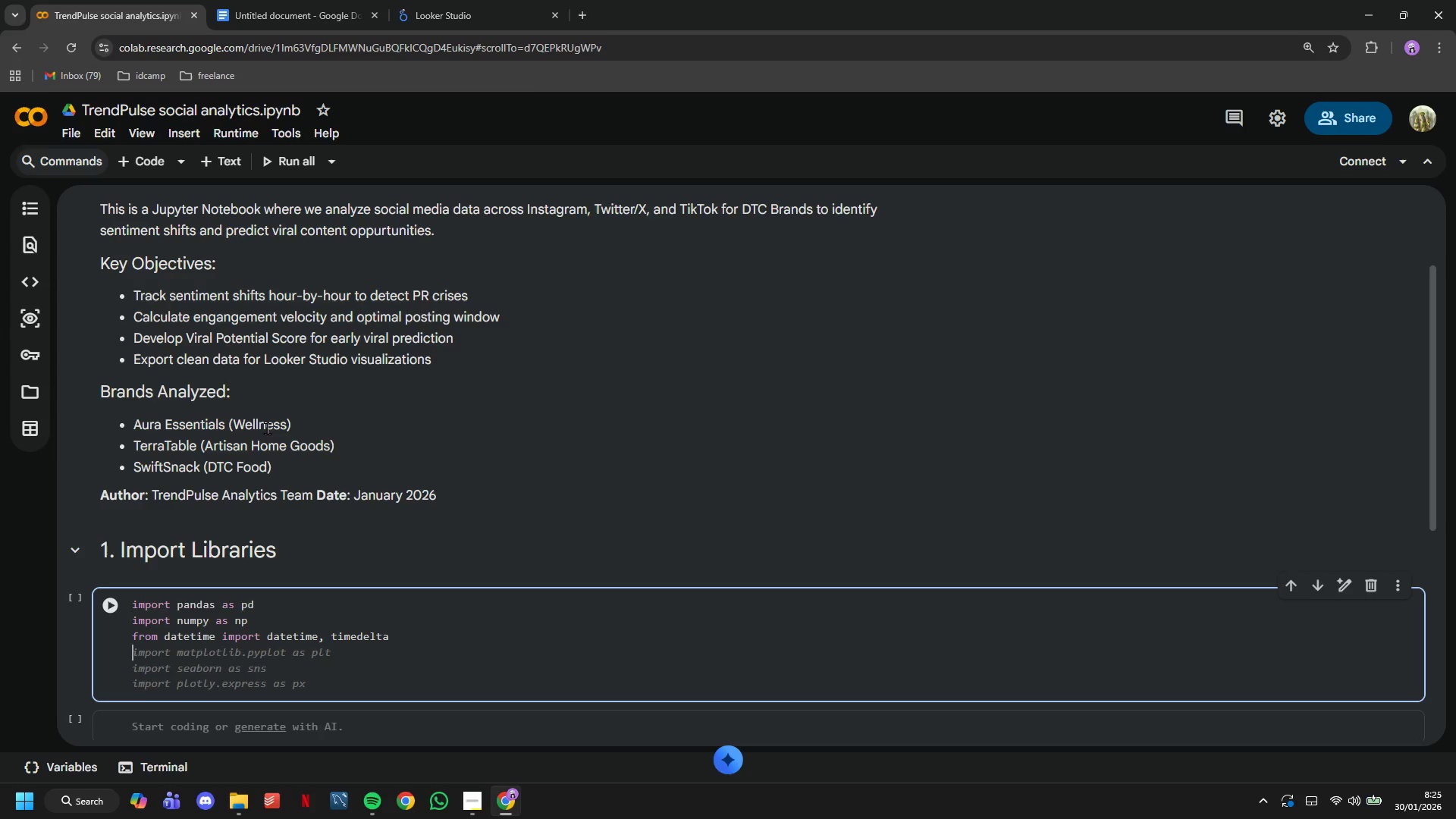 
type(import t)
key(Backspace)
type(random)
 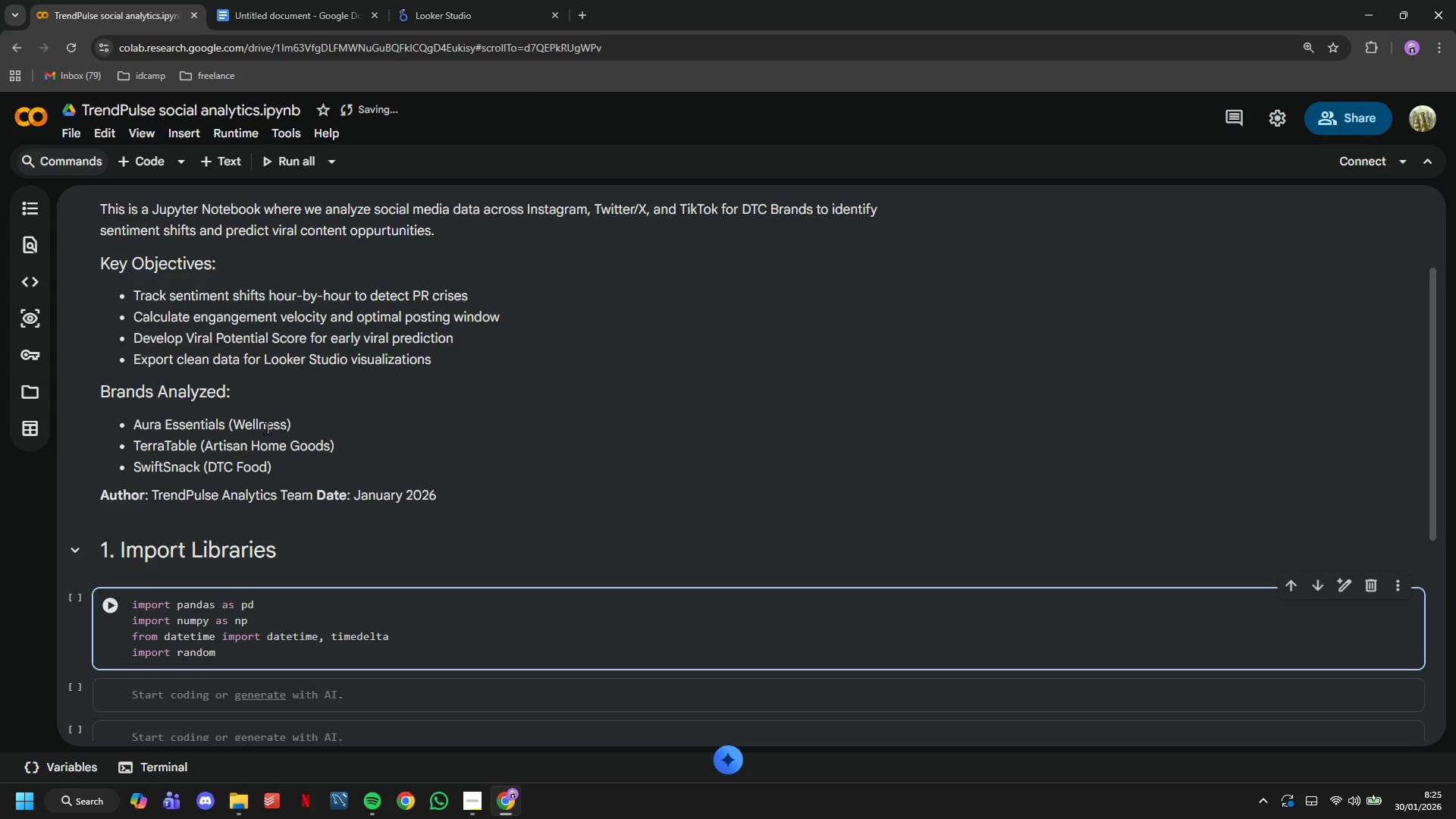 
key(Enter)
 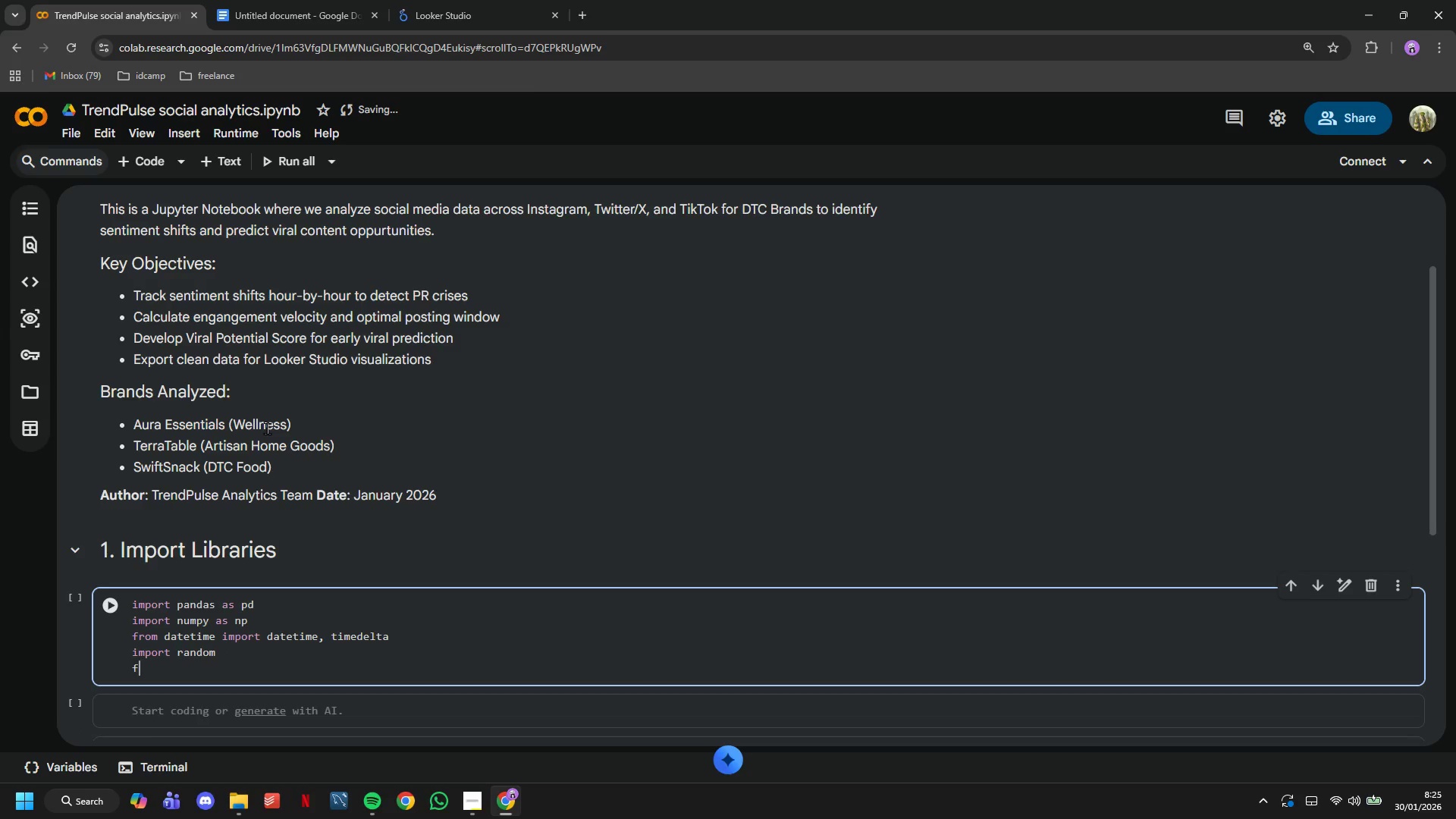 
type(from scipy import stats)
 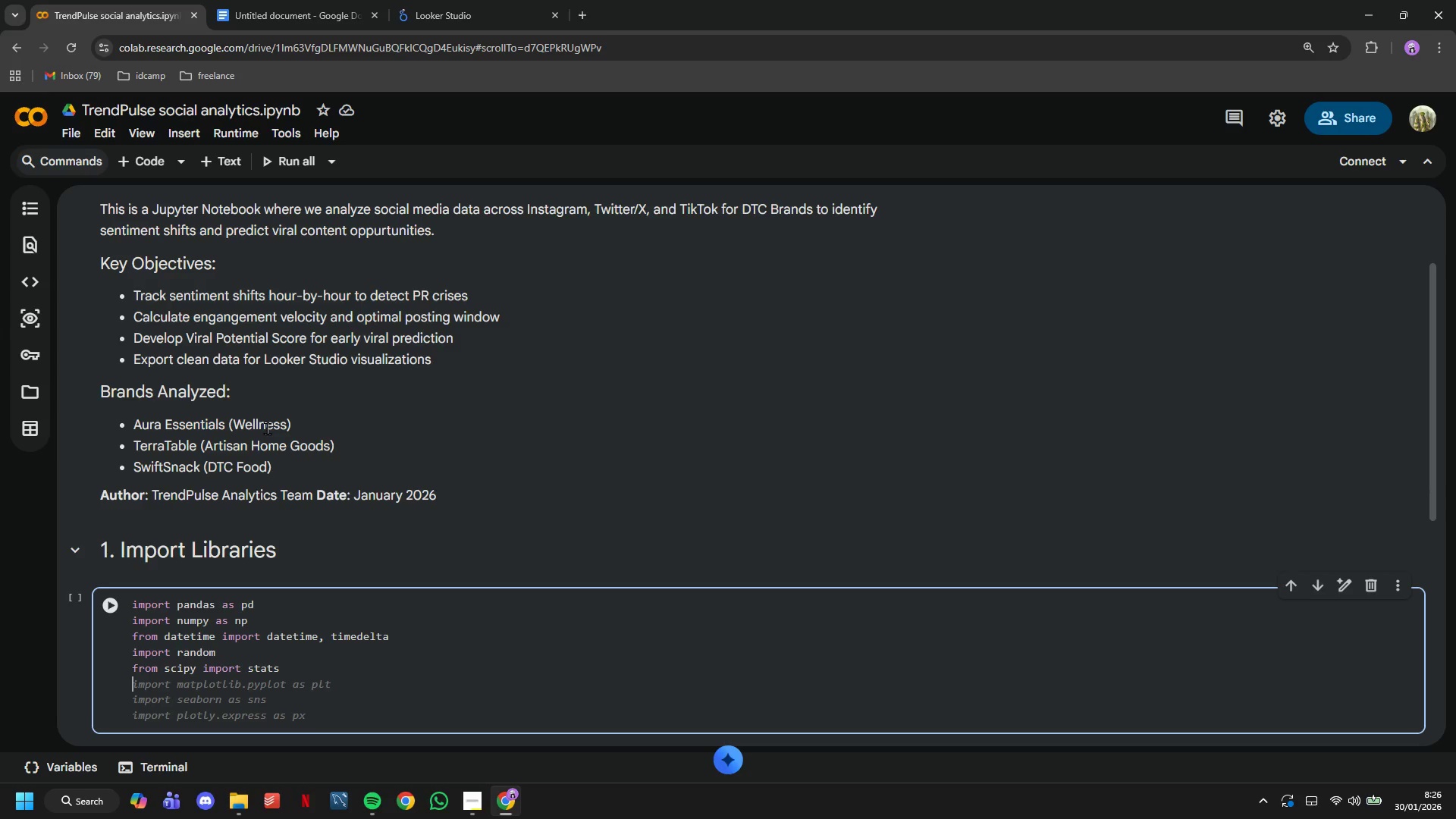 
key(Enter)
 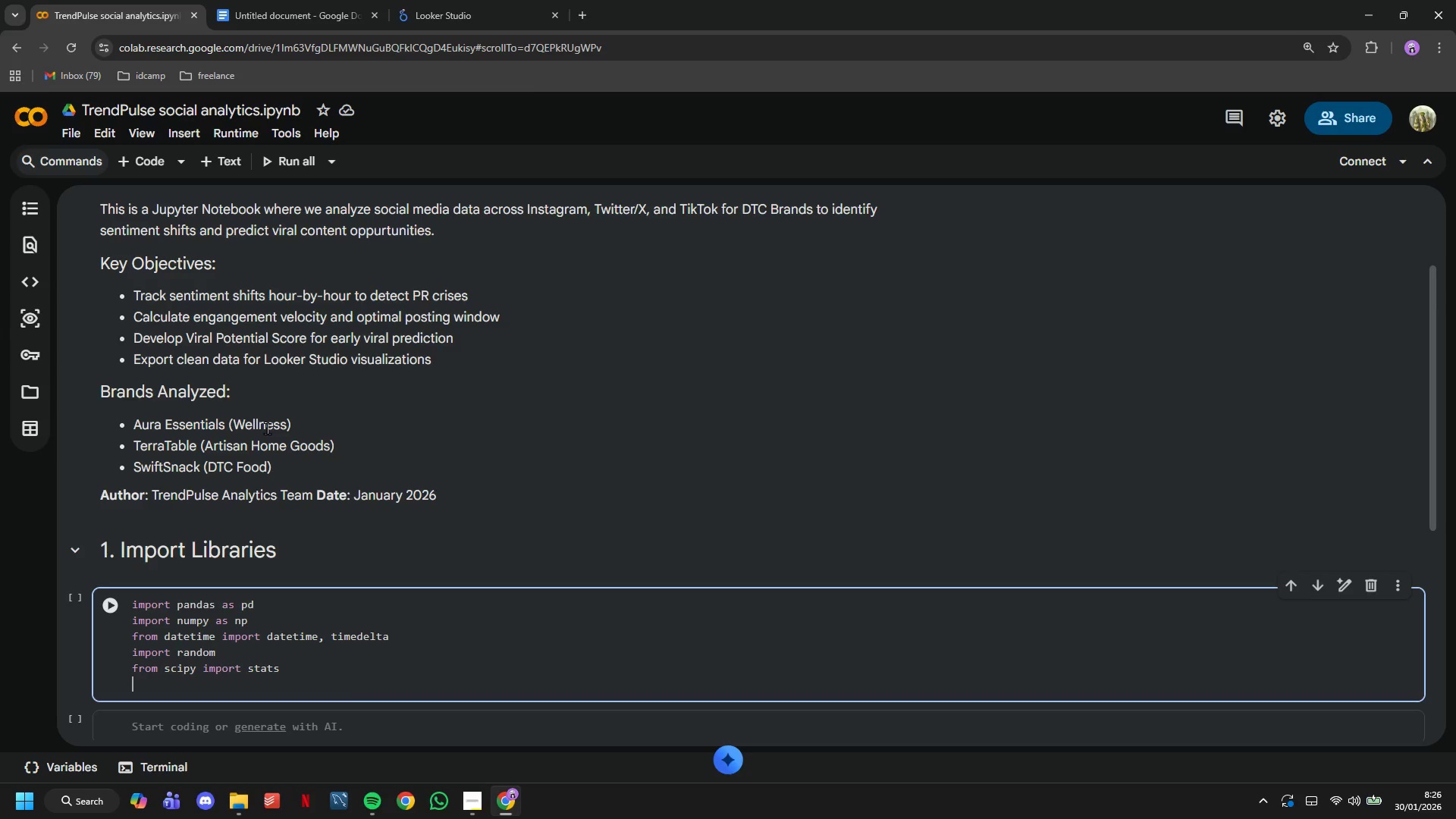 
type(import json)
 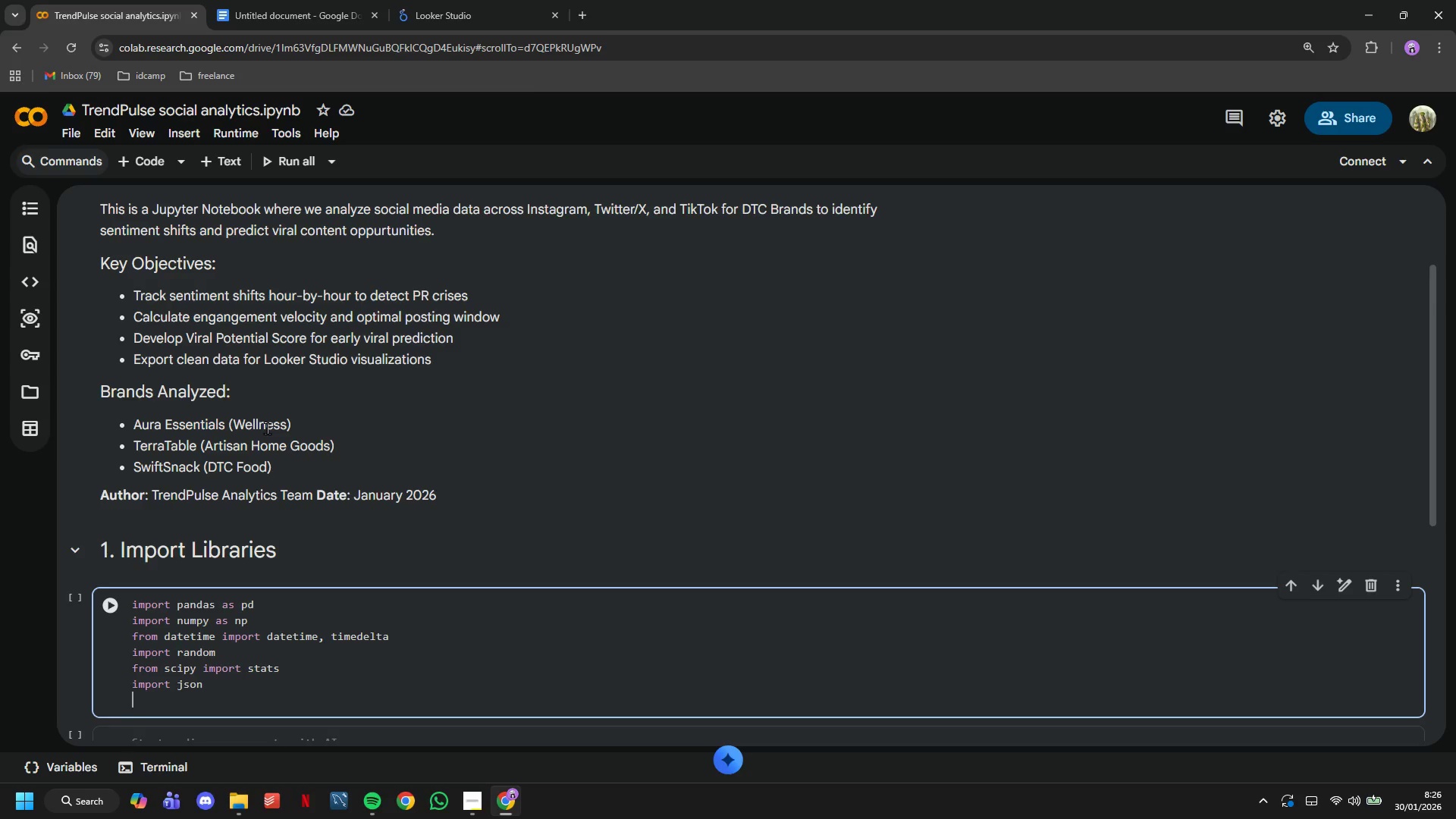 
key(Enter)
 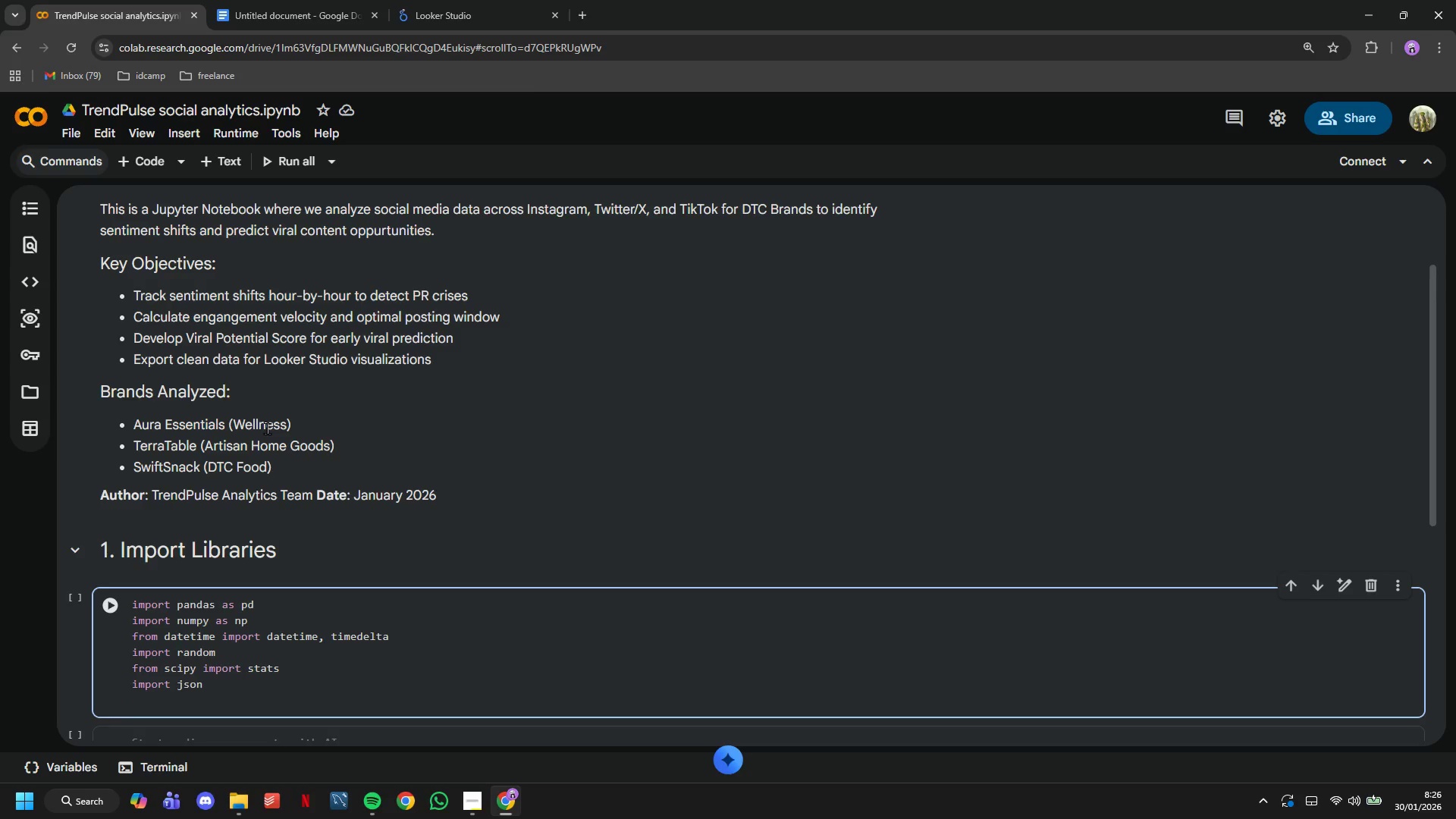 
type(import os)
 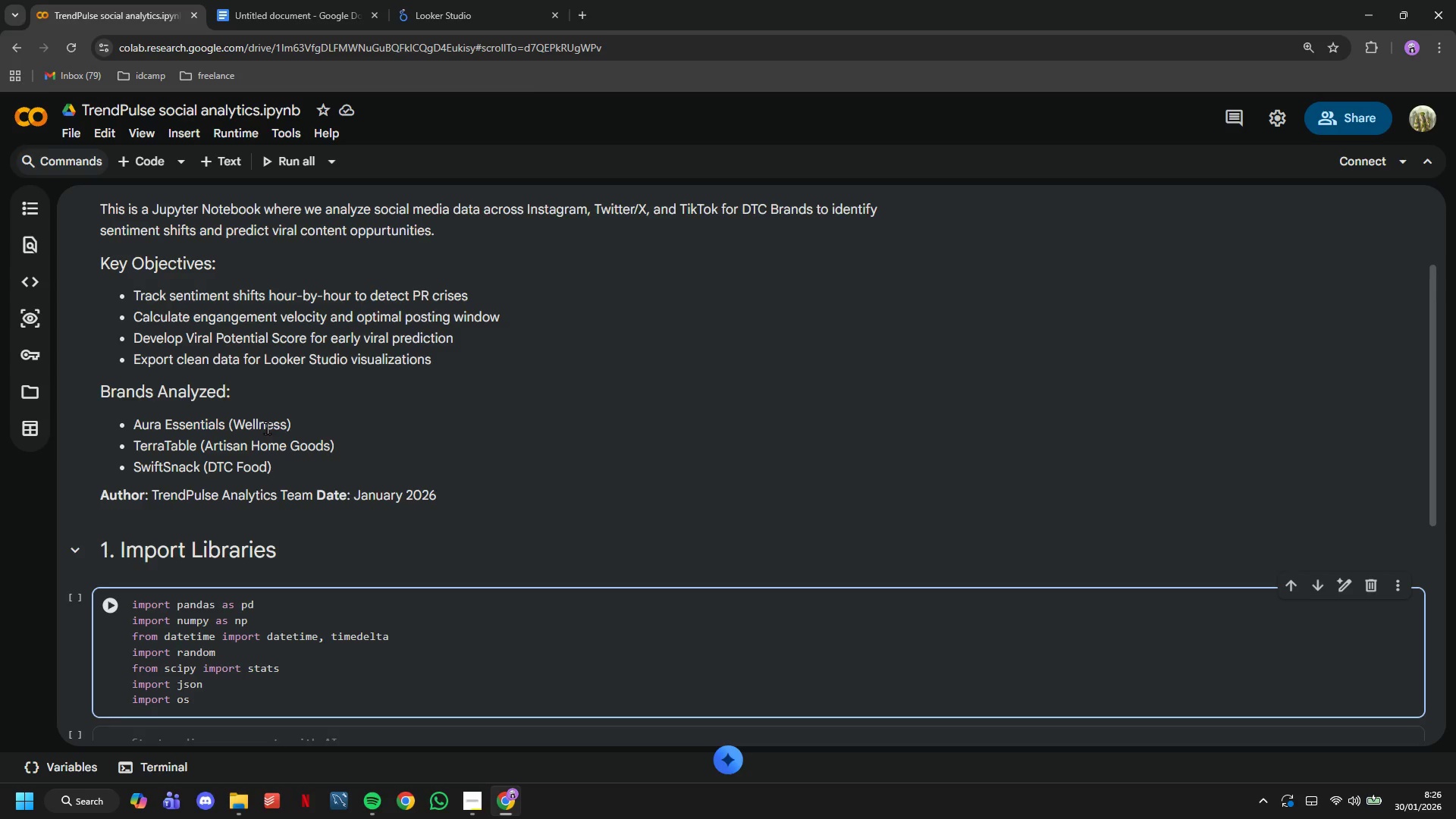 
scroll: coordinate [161, 528], scroll_direction: down, amount: 4.0
 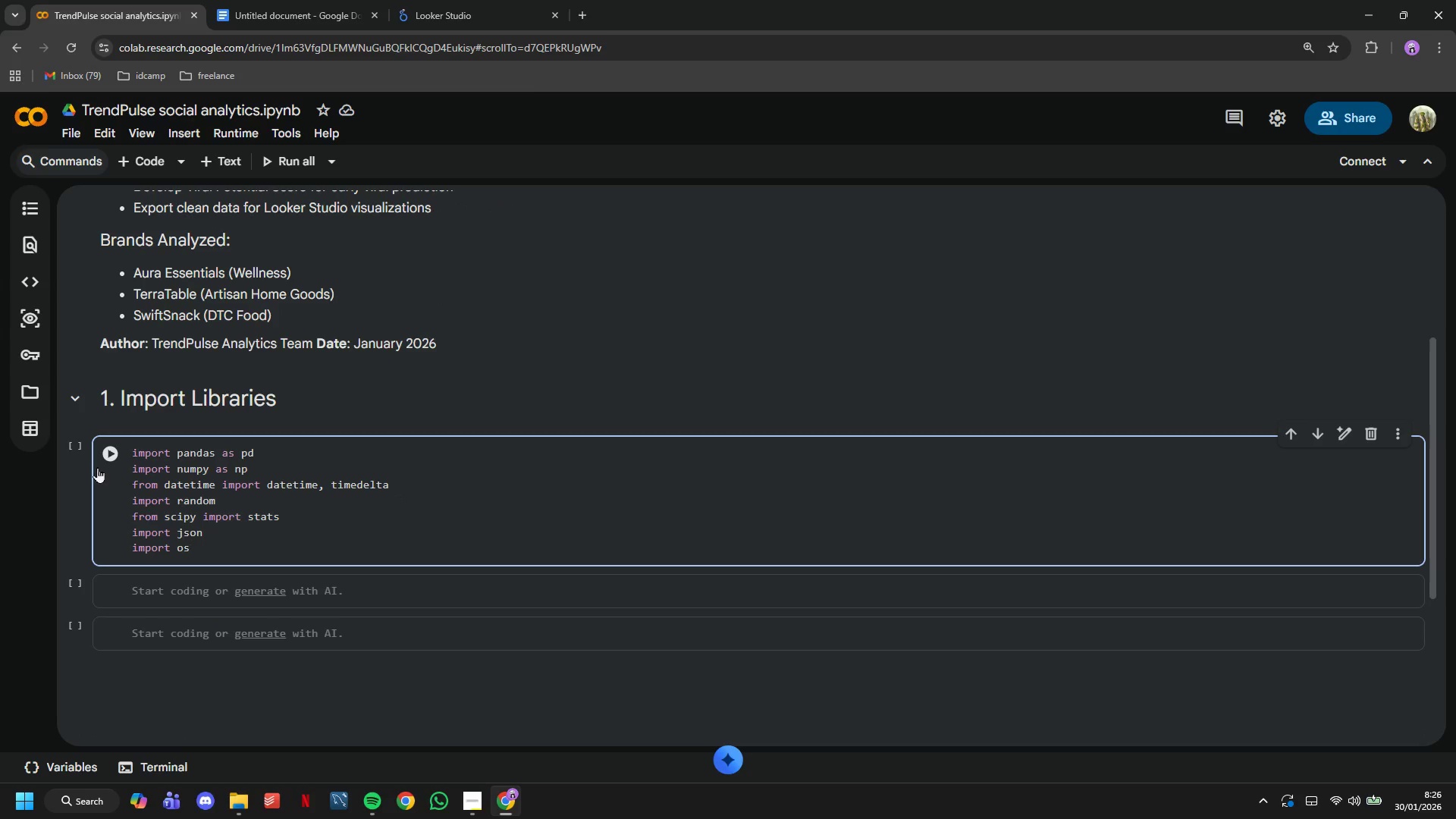 
left_click([98, 461])
 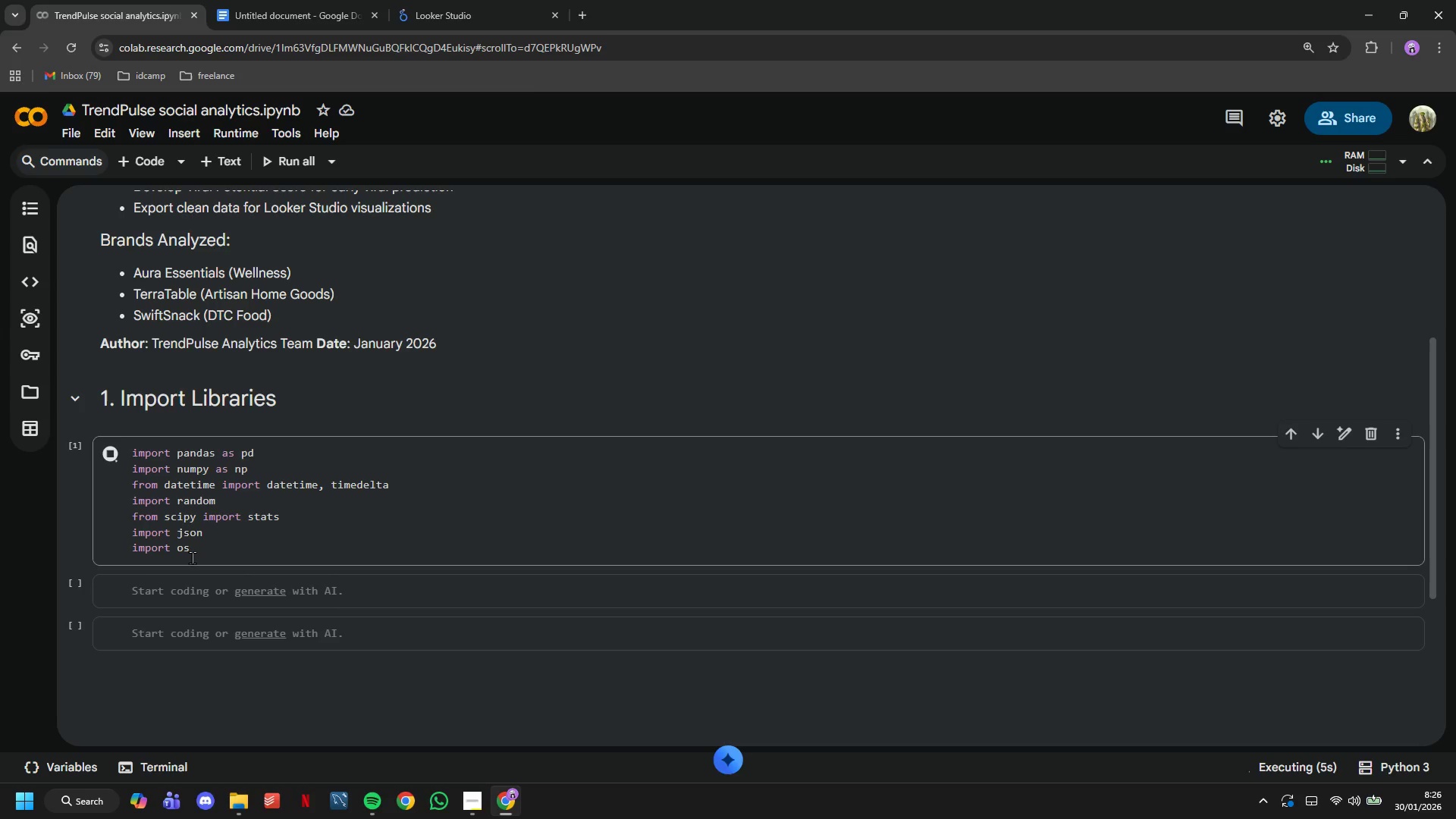 
wait(16.45)
 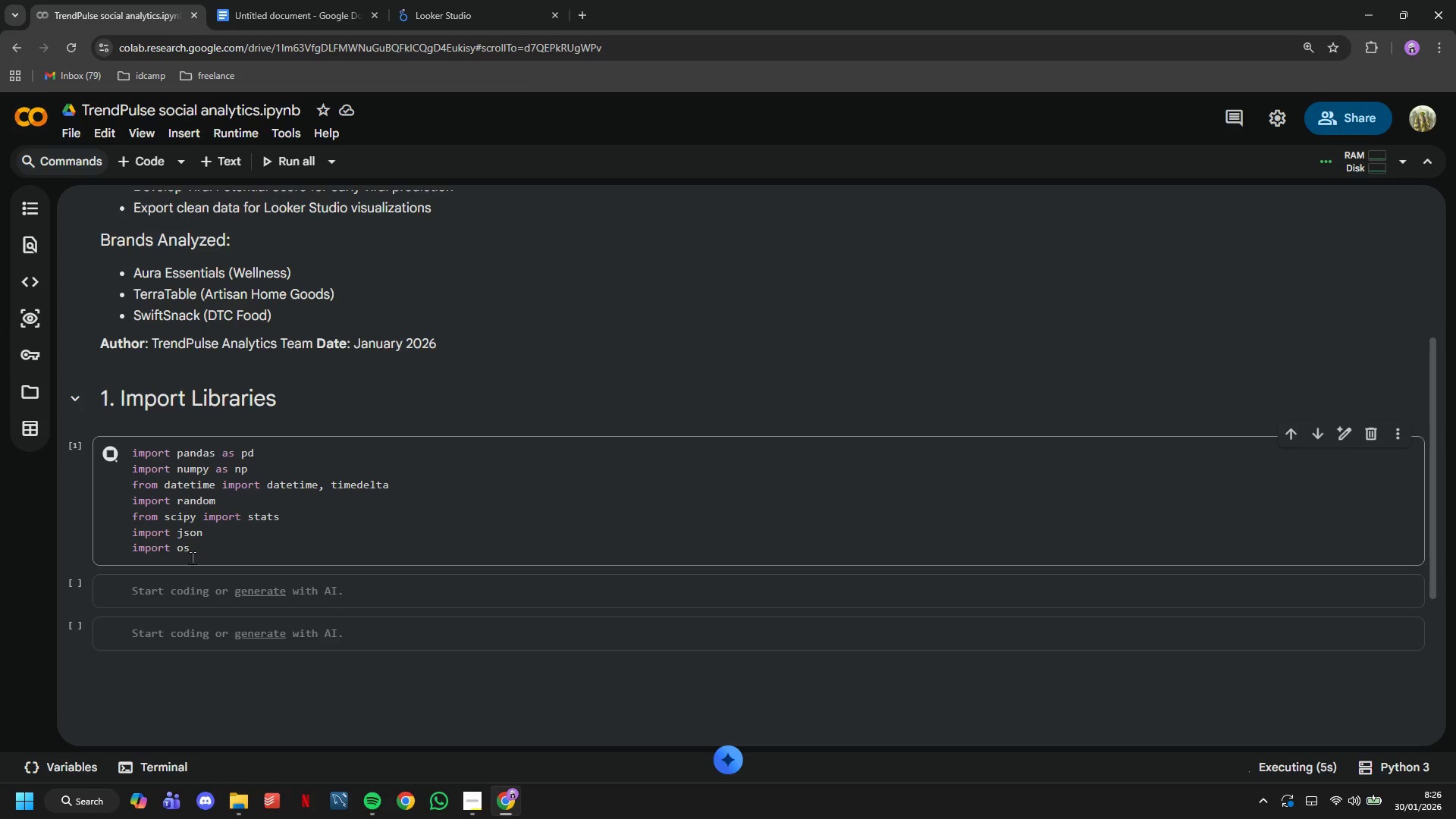 
left_click([184, 594])
 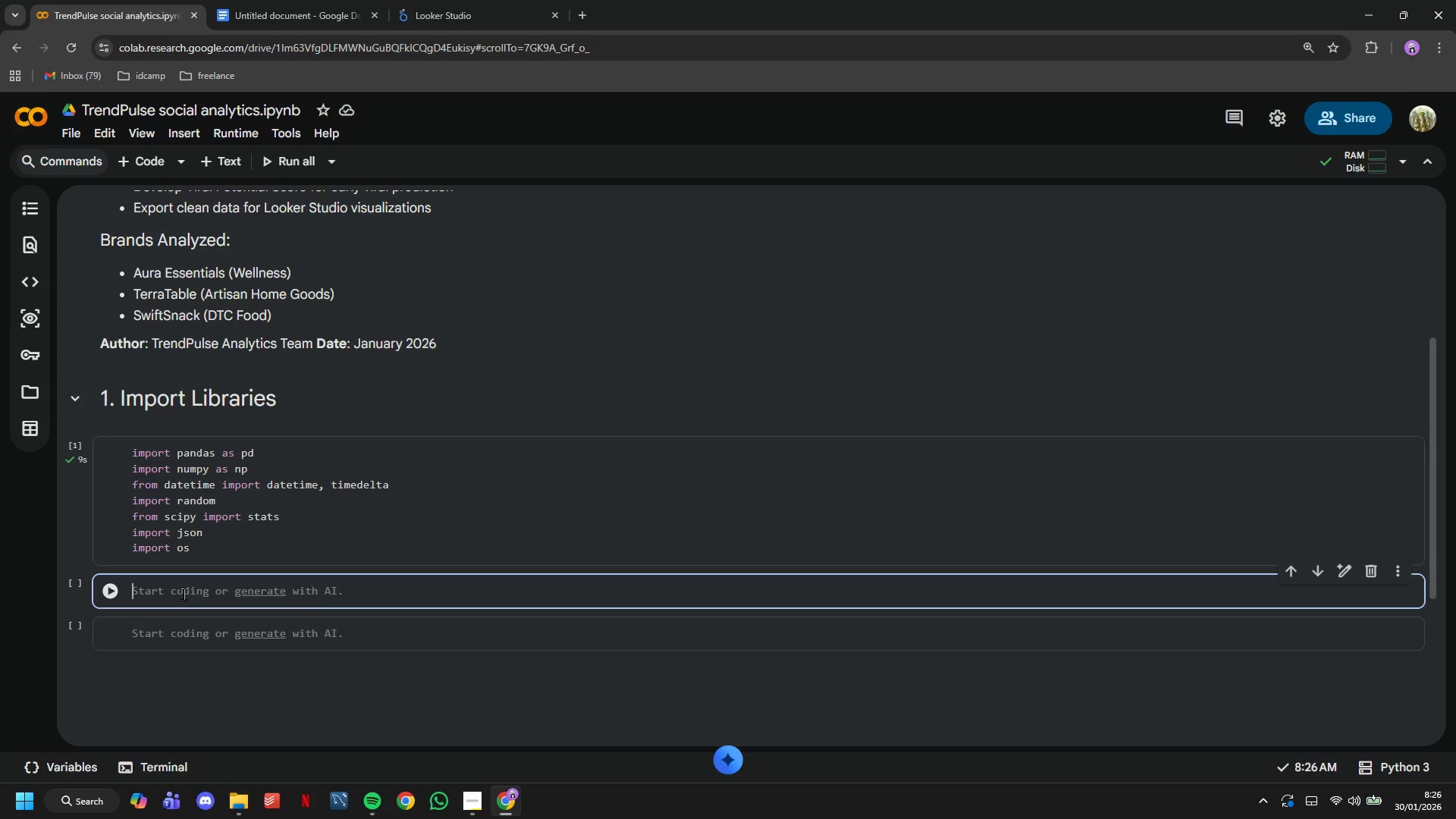 
type(# Set rando, )
key(Backspace)
key(Backspace)
type(m seed for reproducibility)
 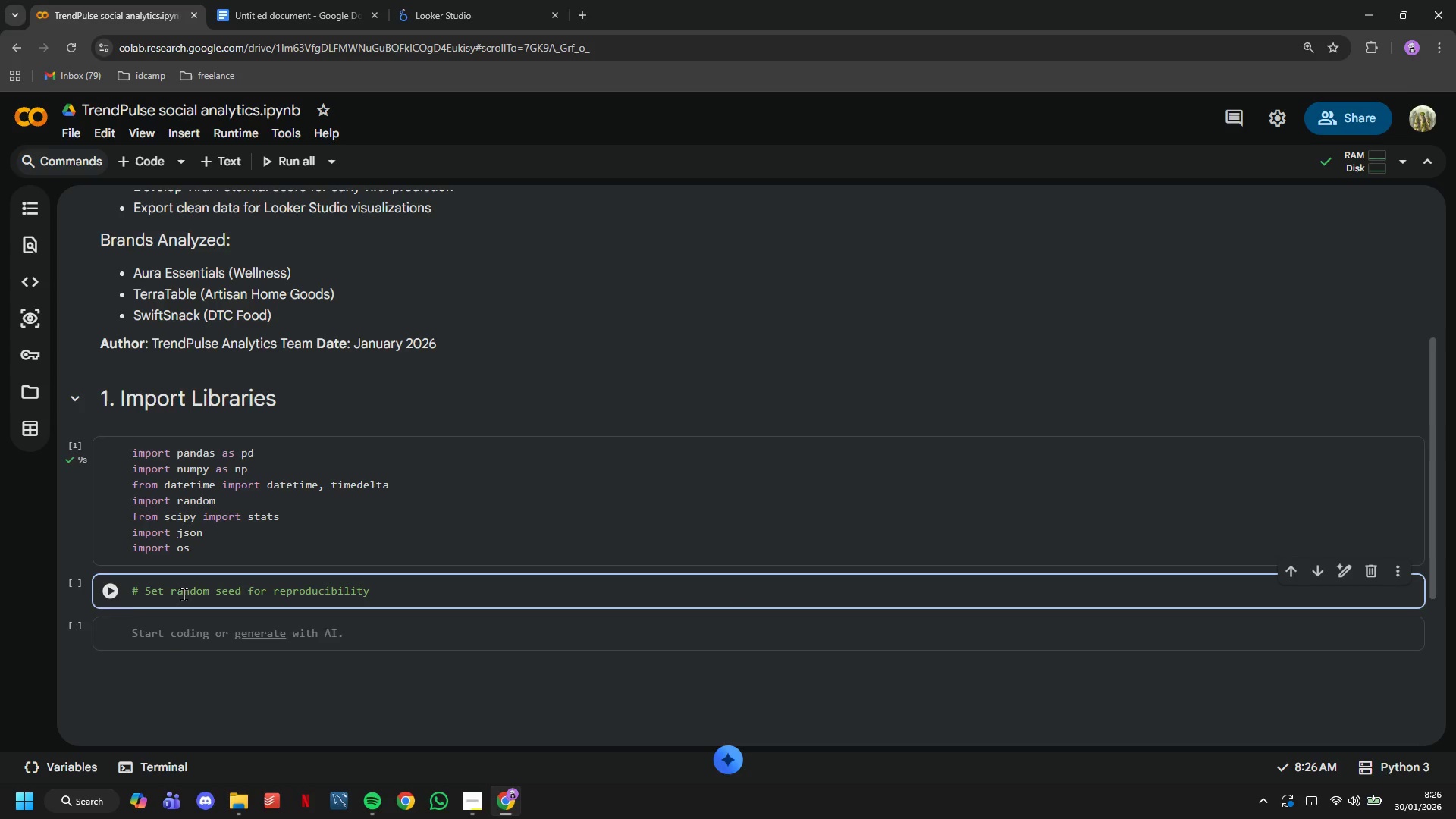 
key(Enter)
 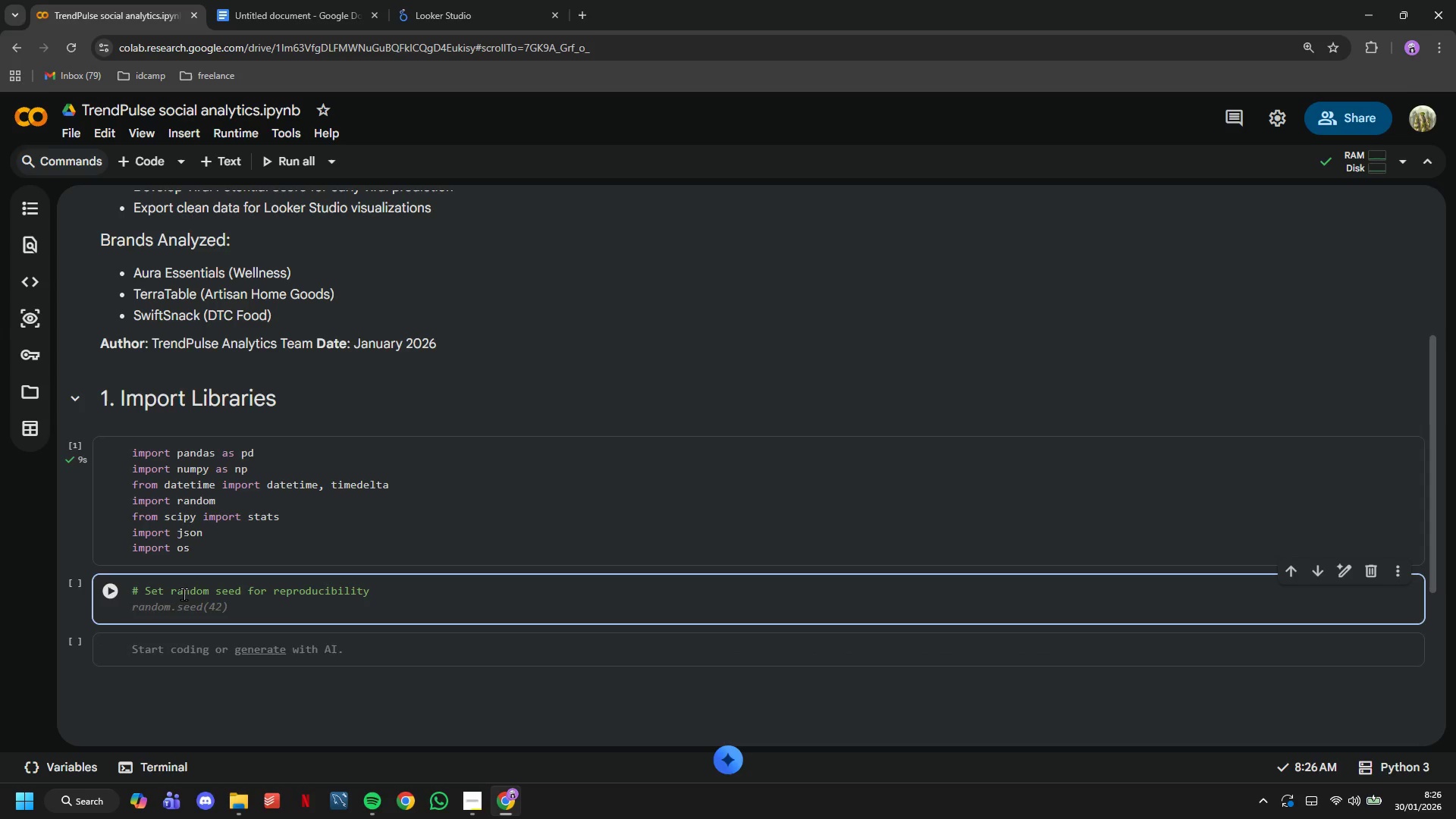 
type(np.random.seed(42)
 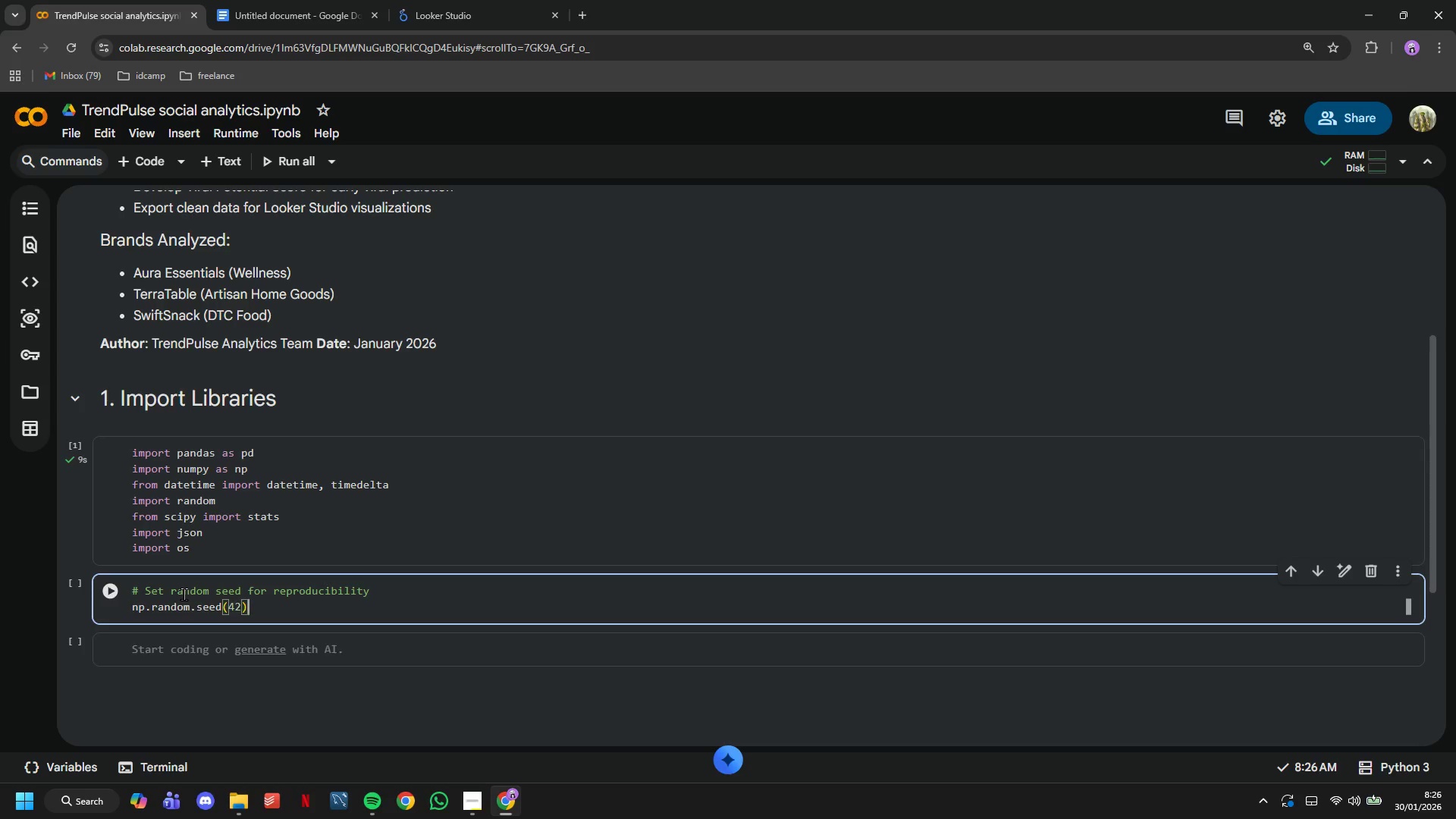 
key(ArrowRight)
 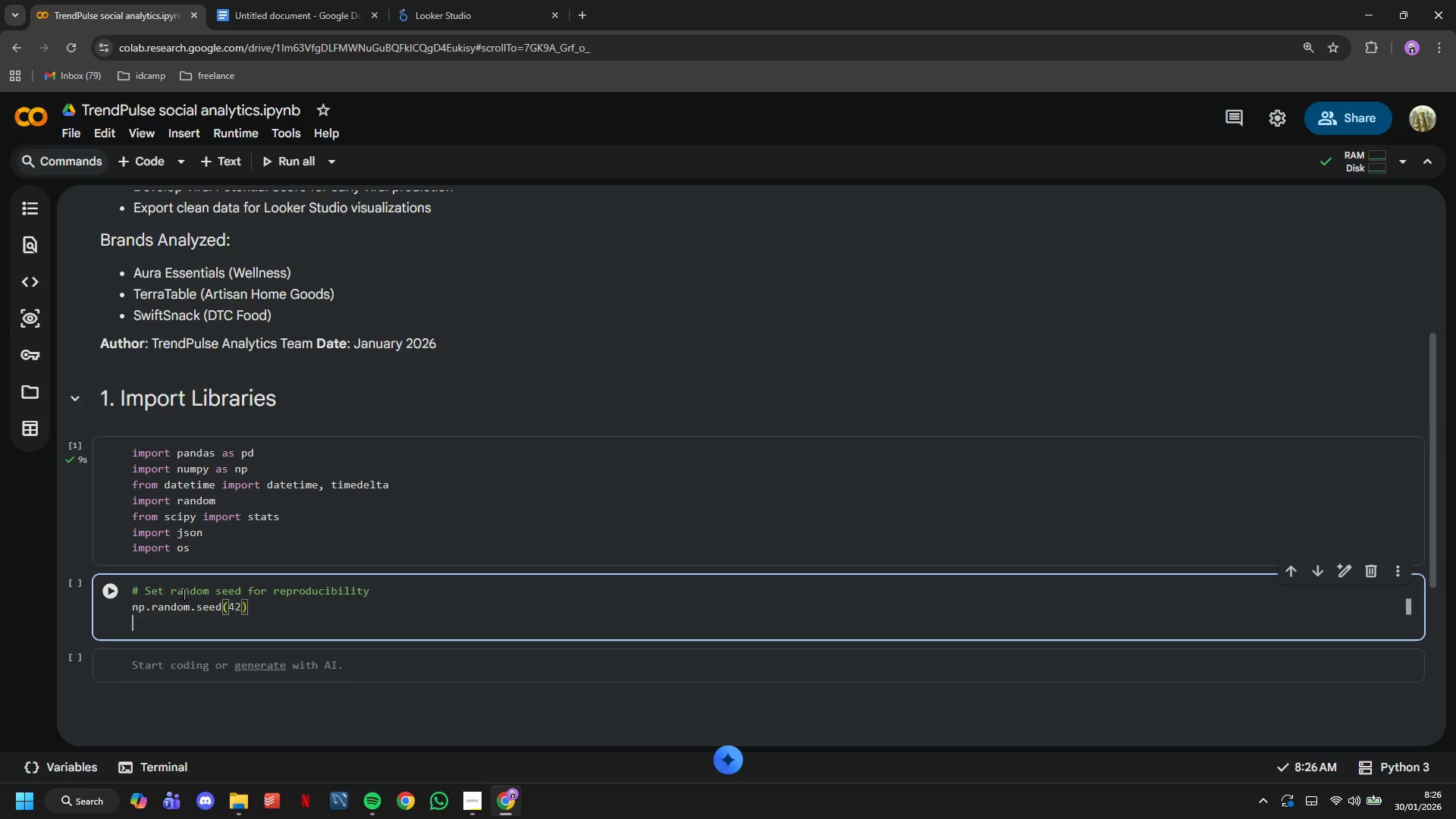 
key(Enter)
 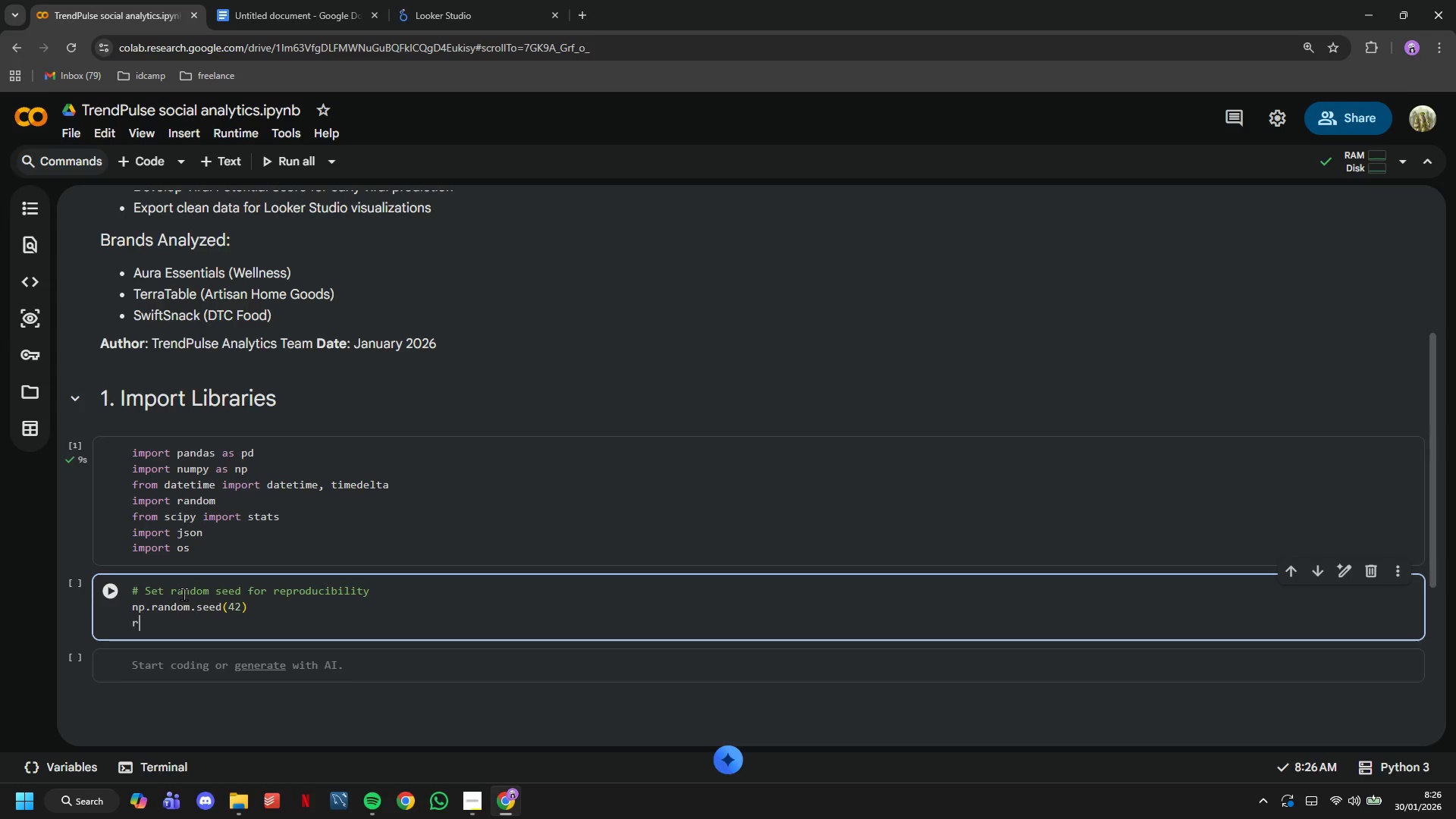 
type(random.seed(42)
 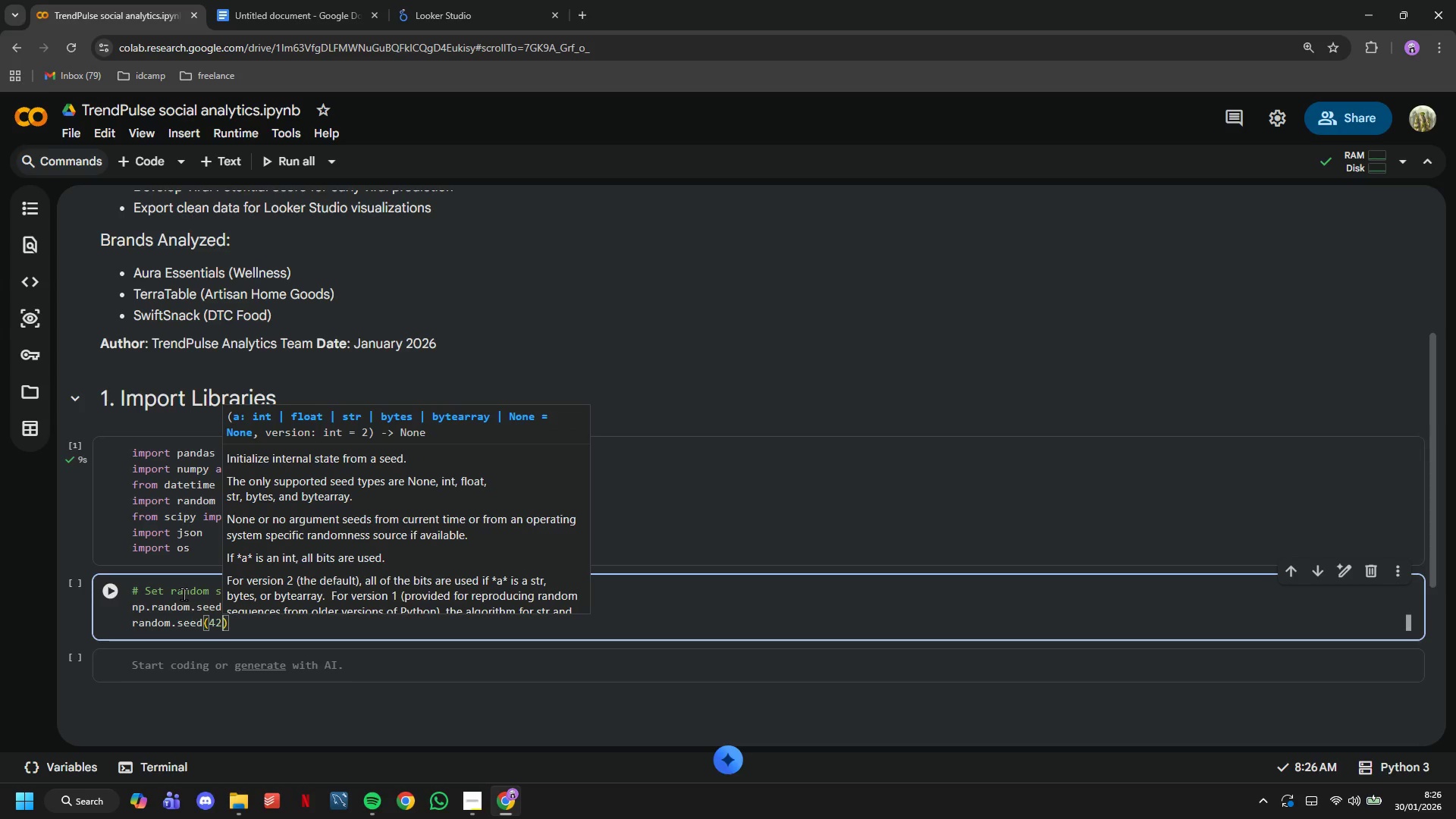 
key(Control+A)
 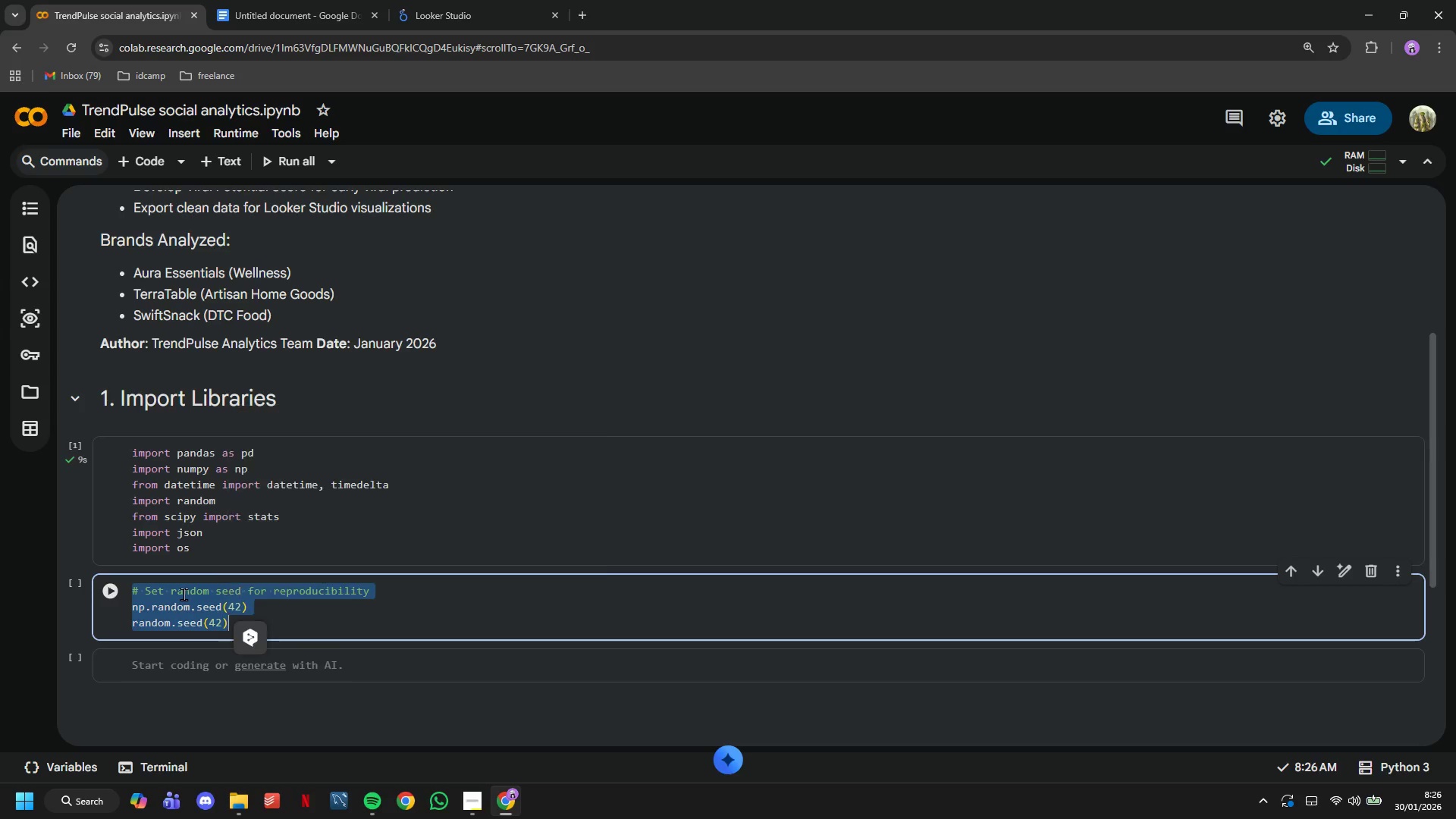 
key(Control+C)
 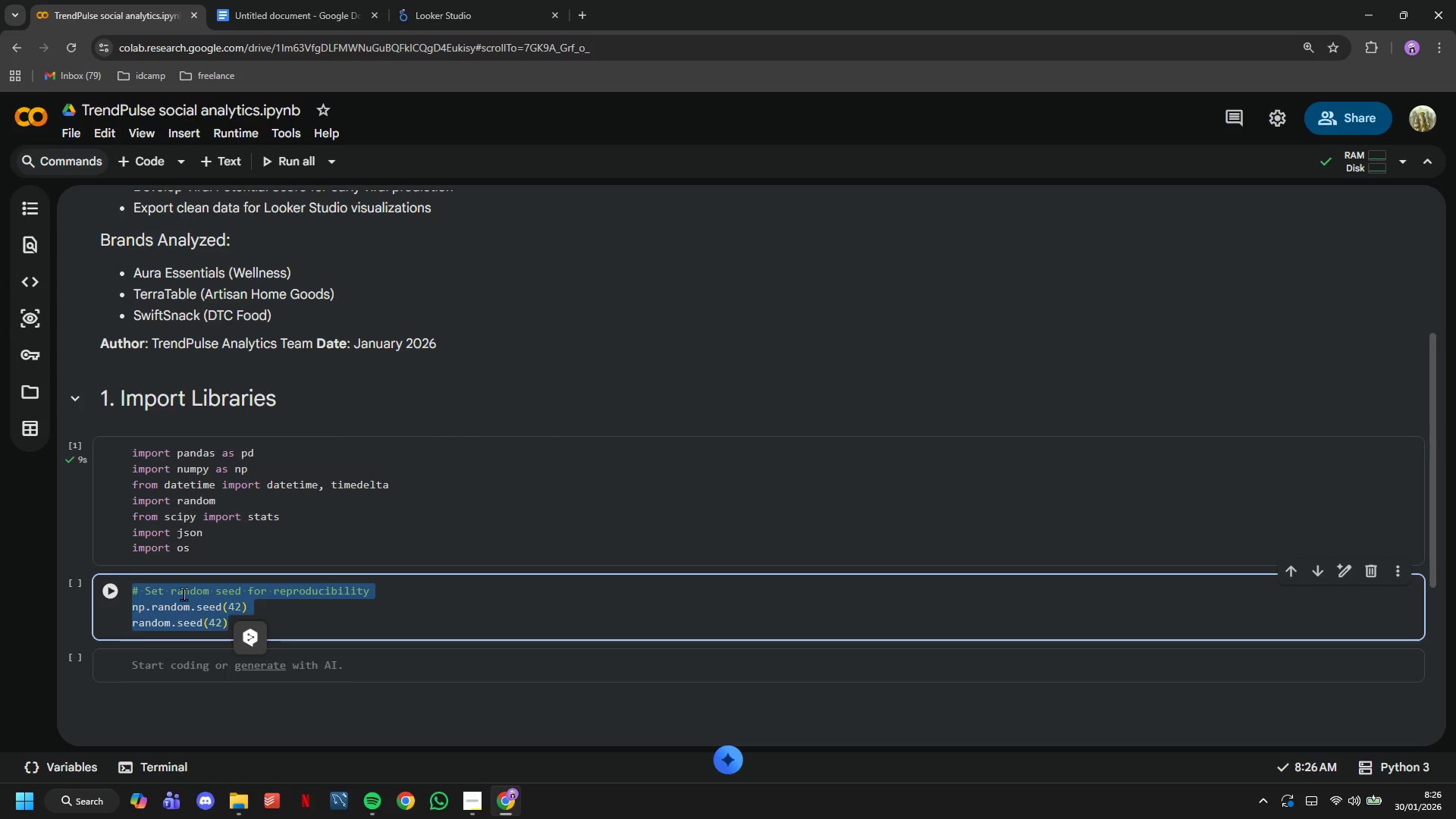 
key(Backspace)
 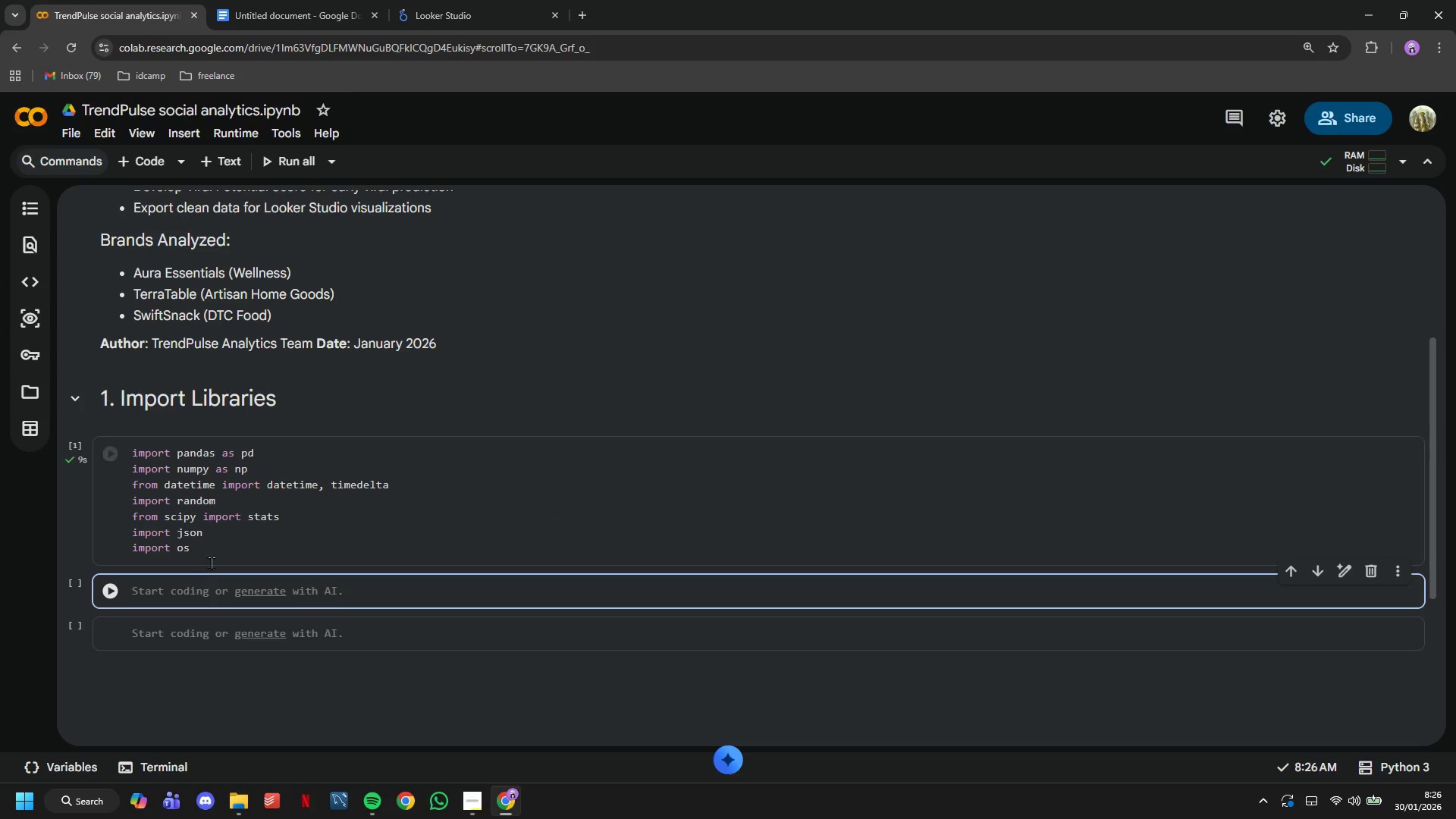 
left_click([228, 558])
 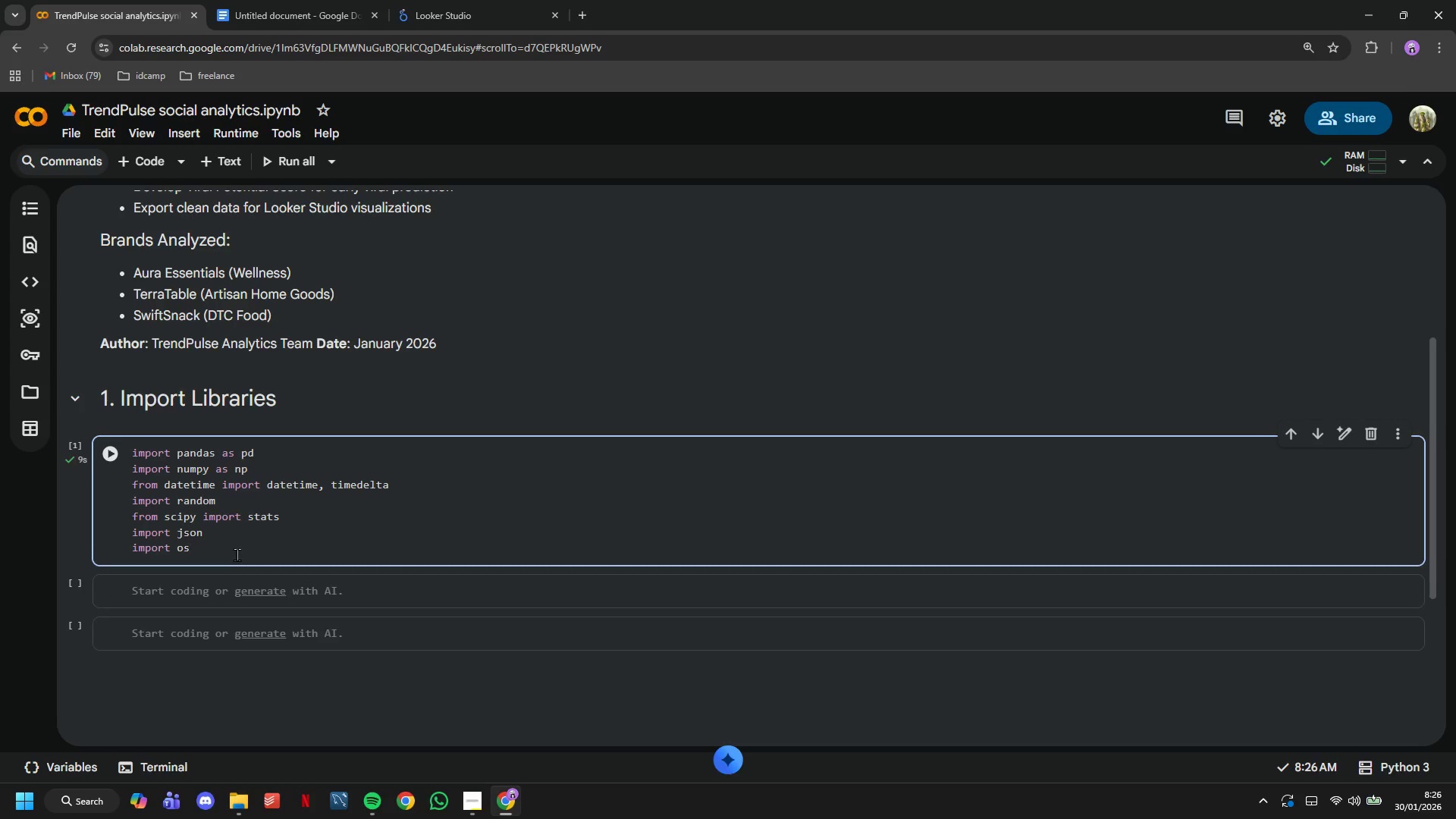 
key(Enter)
 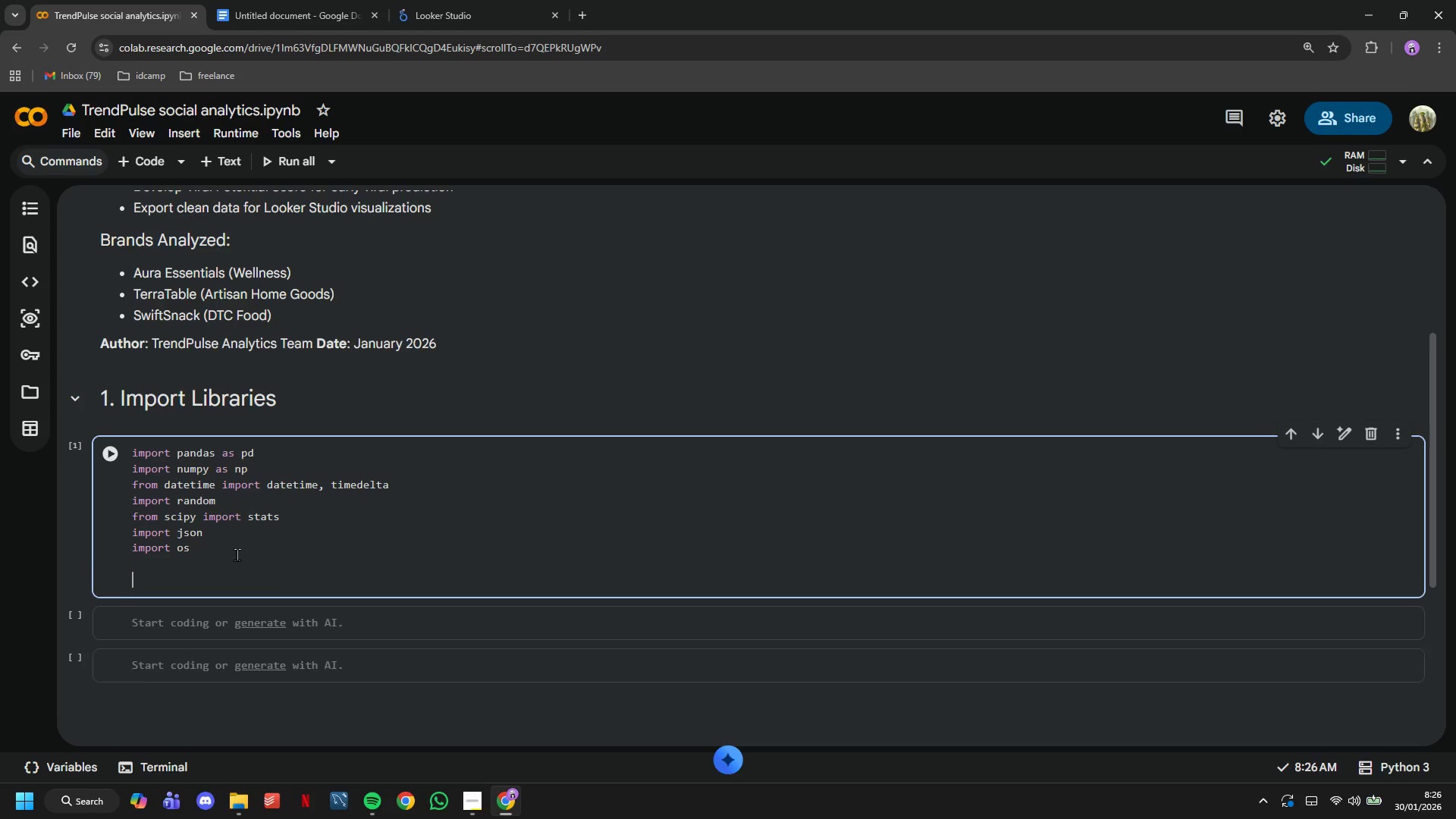 
key(Enter)
 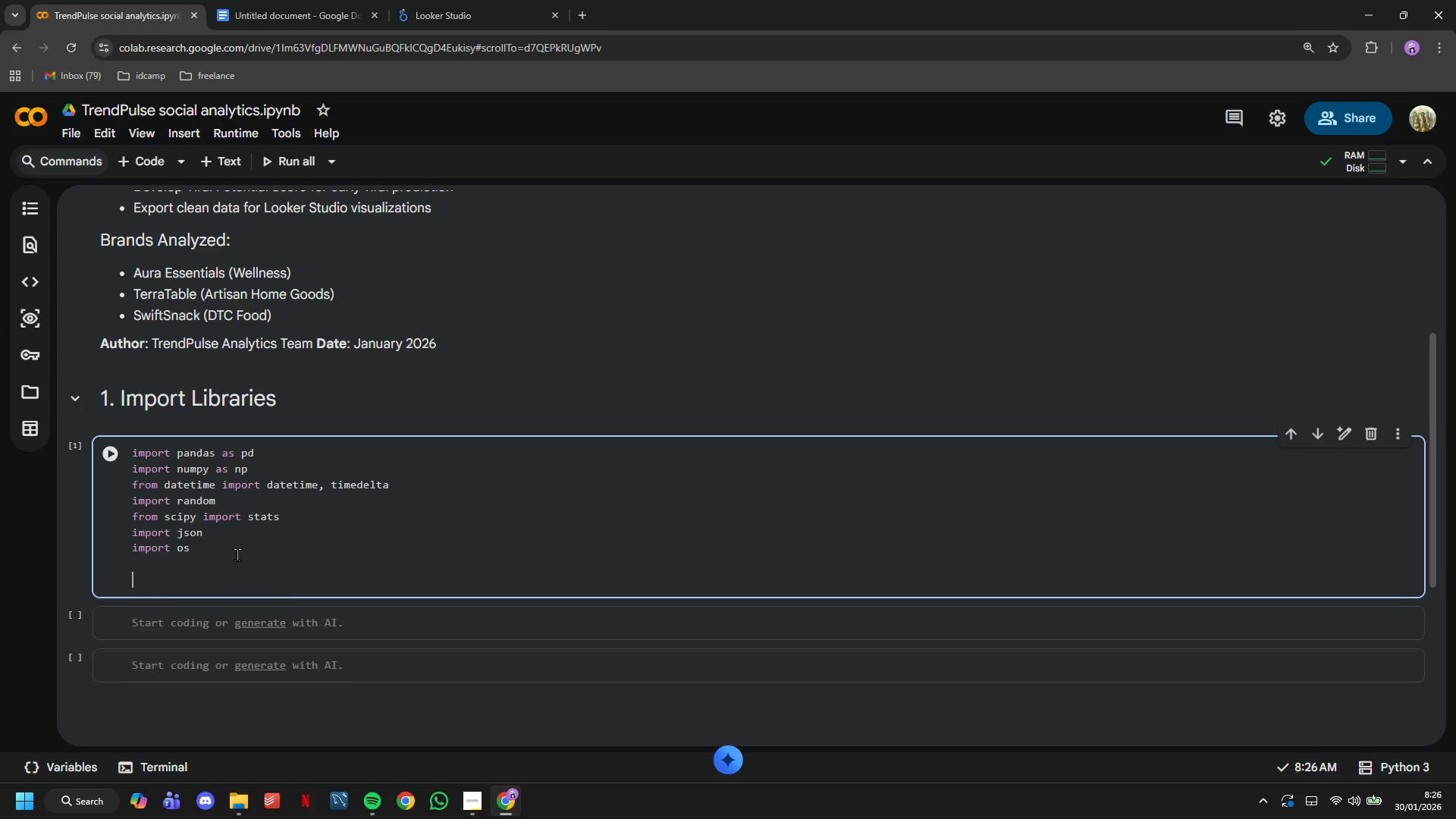 
key(Control+V)
 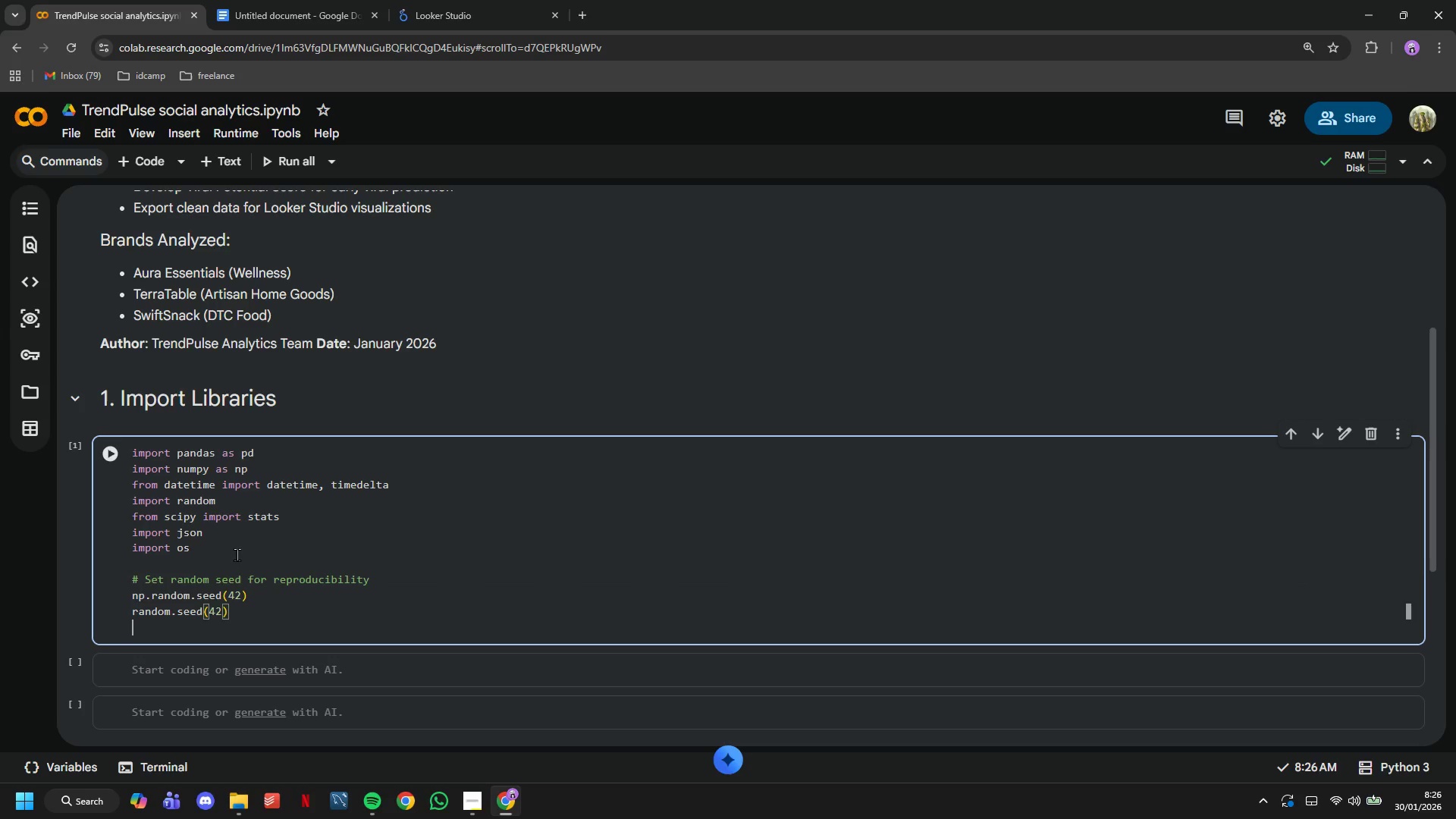 
key(Enter)
 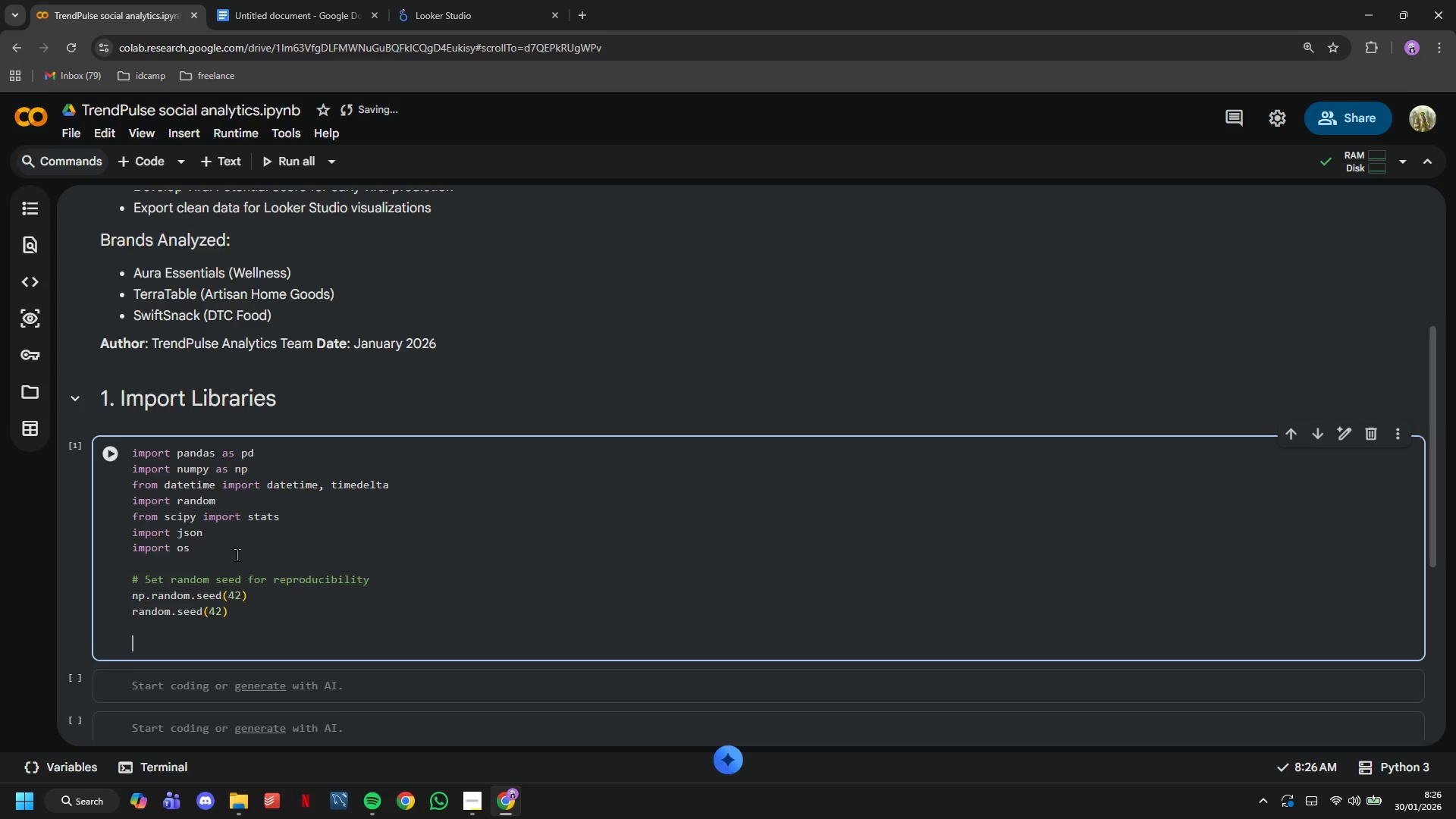 
key(Enter)
 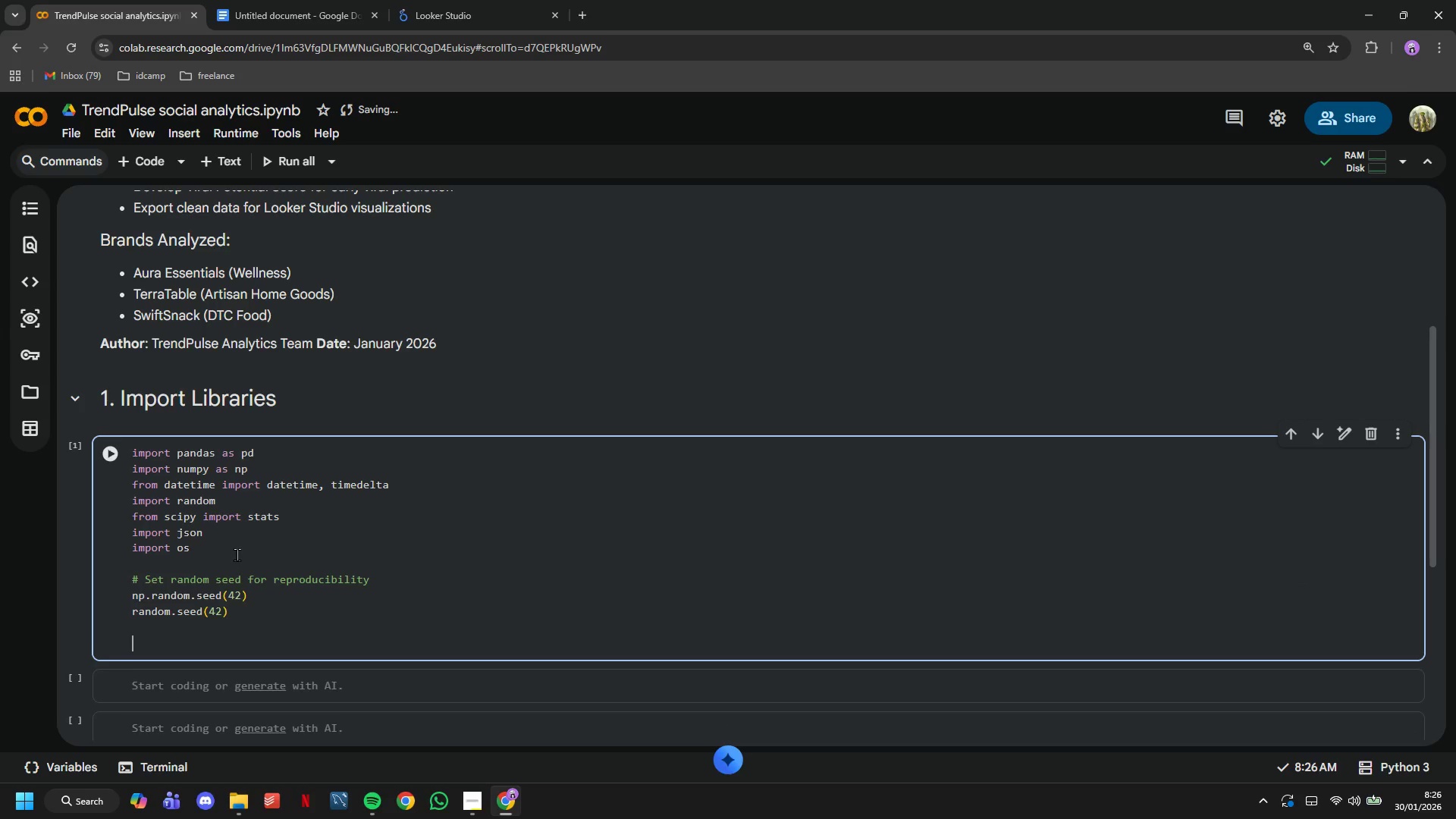 
type(print("TrendPulse Multi-Platform Brand Health )
 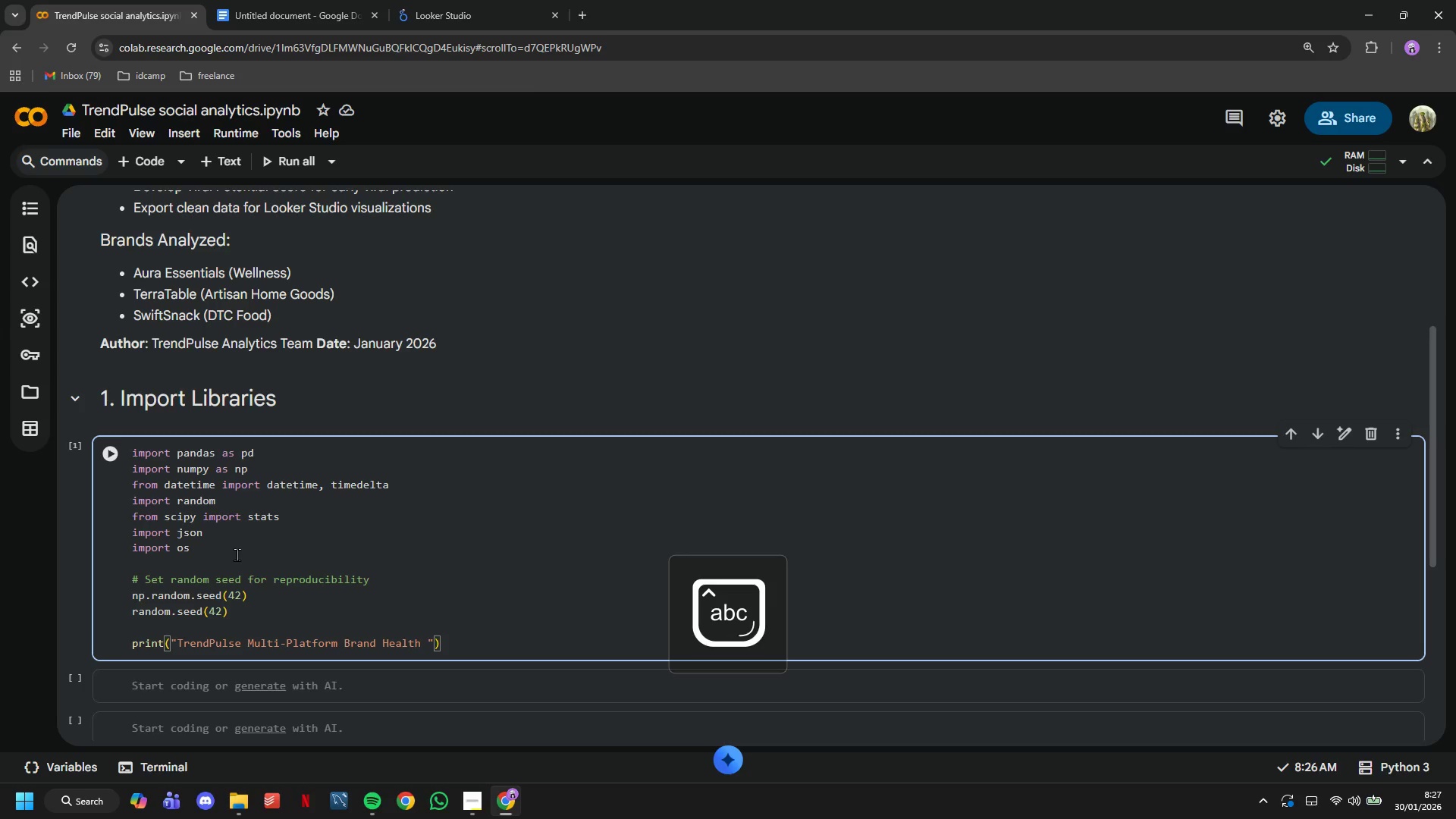 
 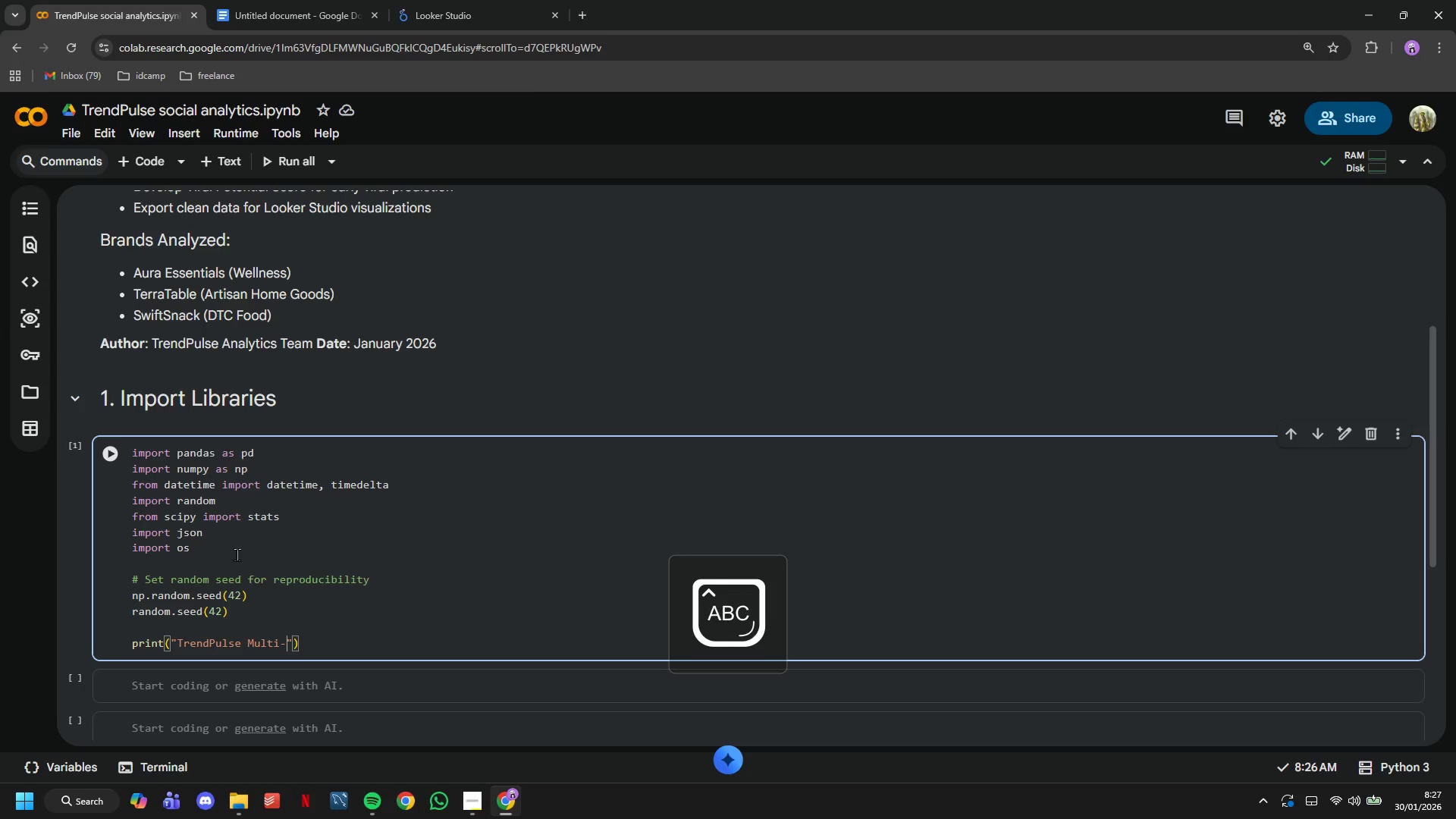 
hold_key(key=ShiftLeft, duration=1.5)
 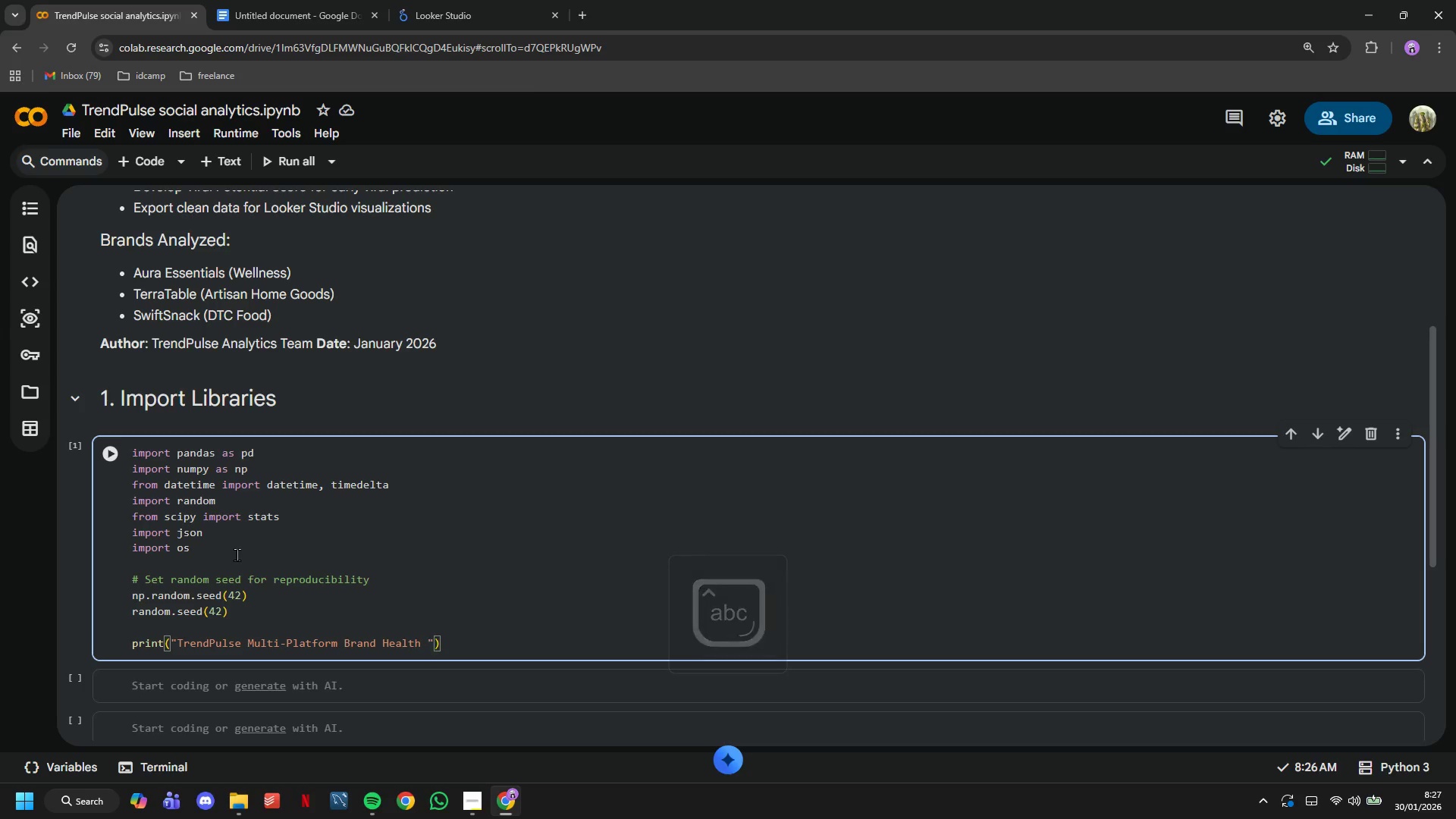 
hold_key(key=ShiftLeft, duration=1.5)
 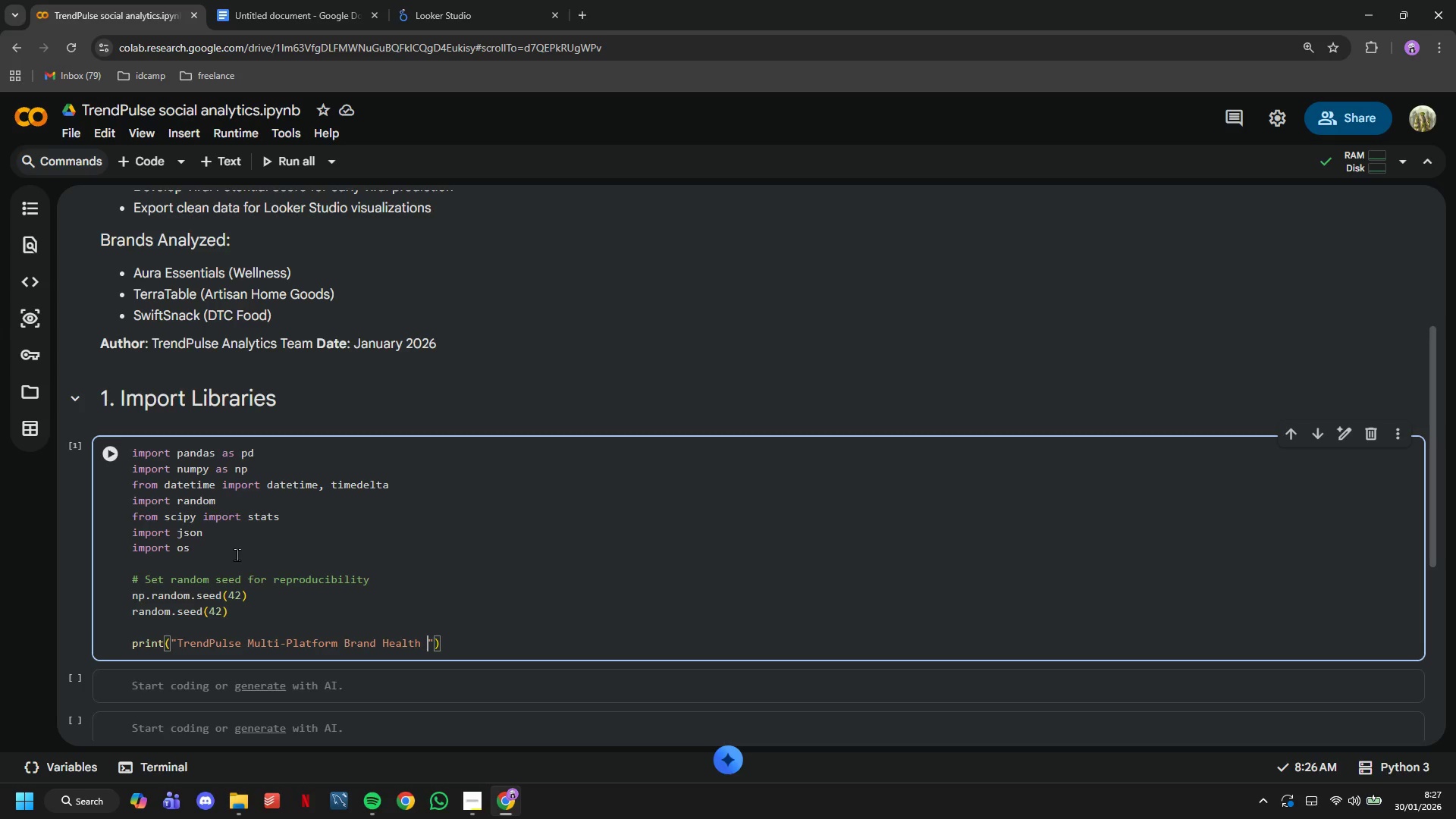 
hold_key(key=ShiftLeft, duration=1.51)
 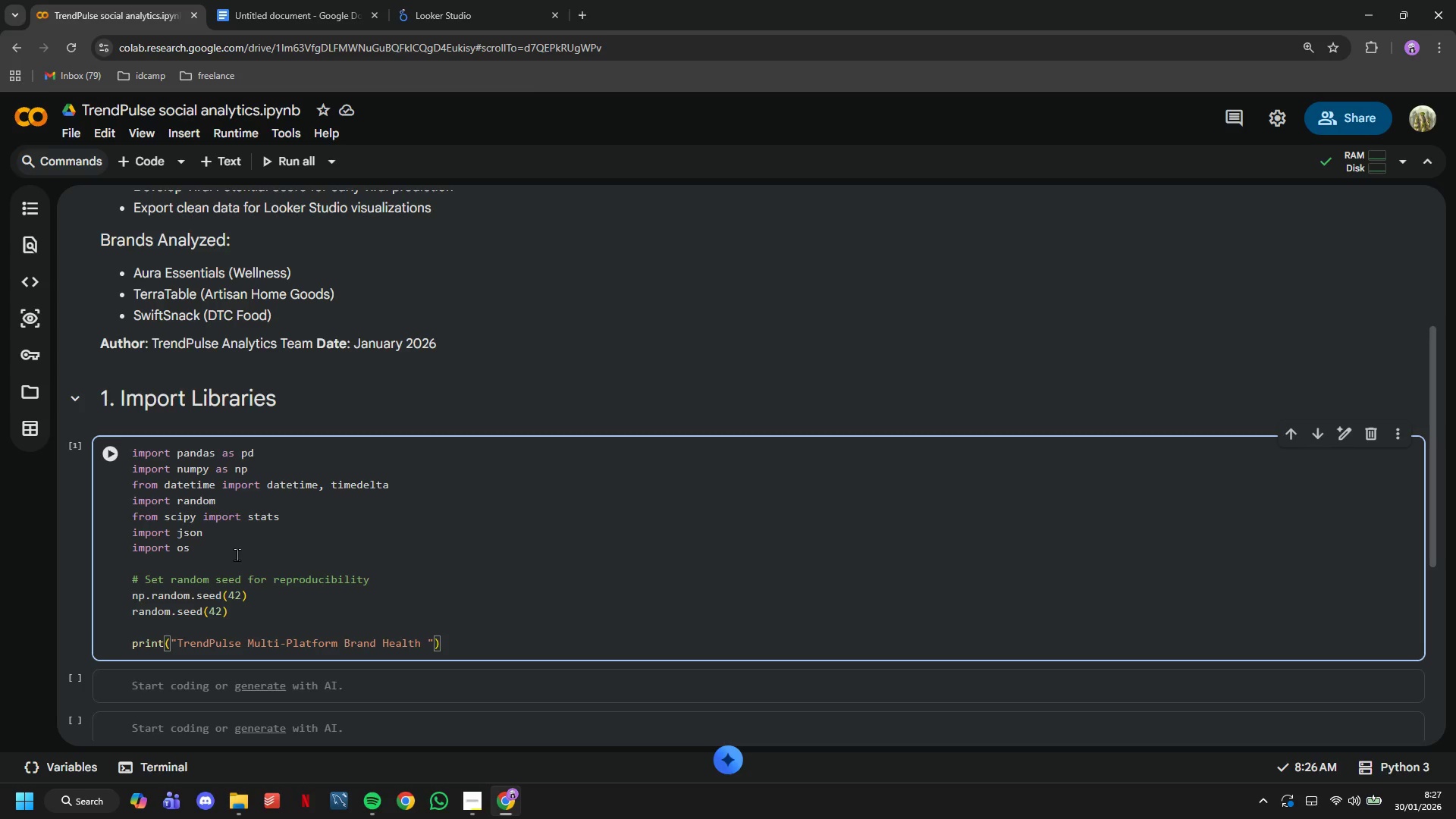 
type(& Viral Potential )
key(Backspace)
type(D)
key(Backspace)
type( Dashboard)
 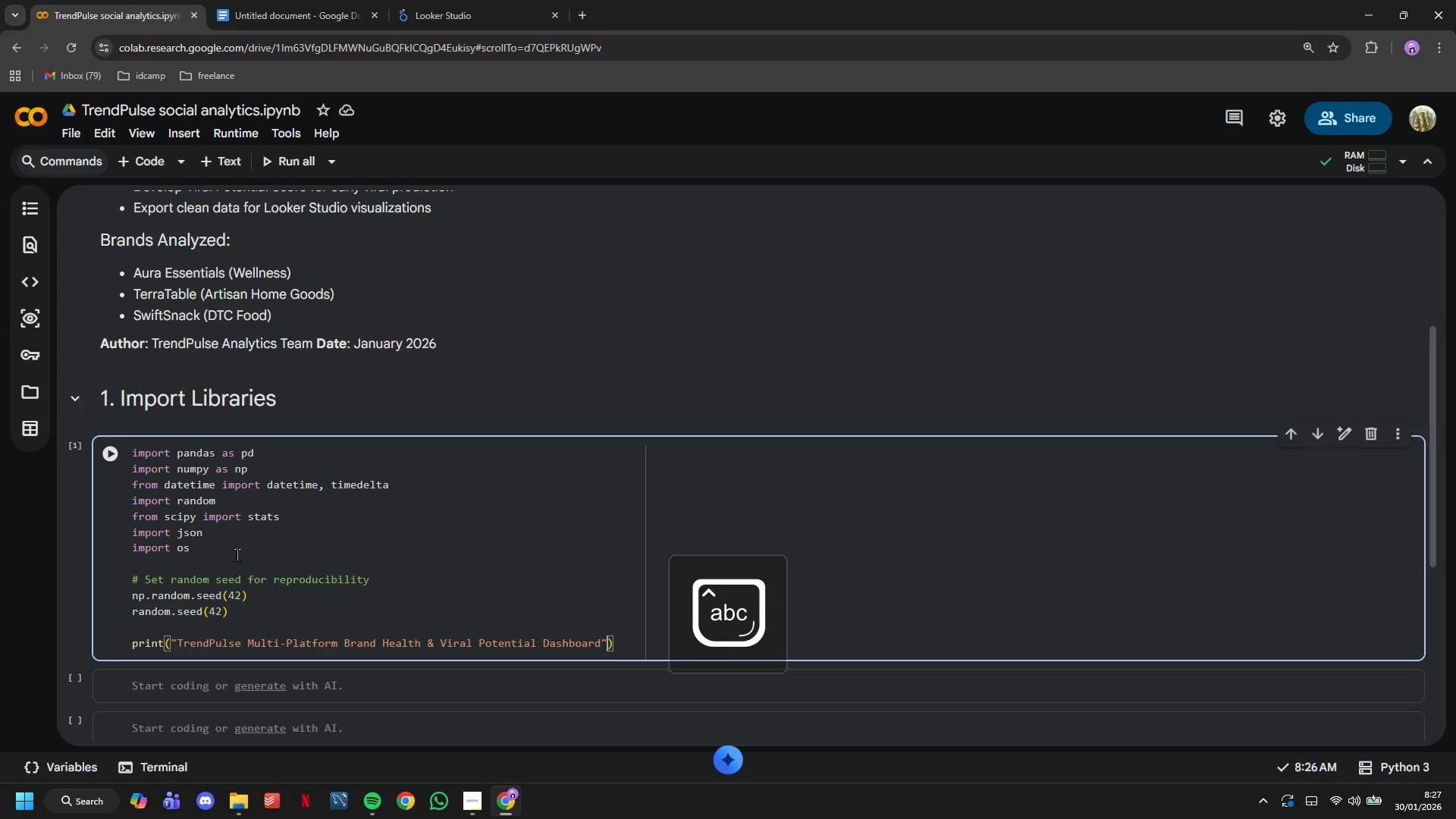 
key(ArrowRight)
 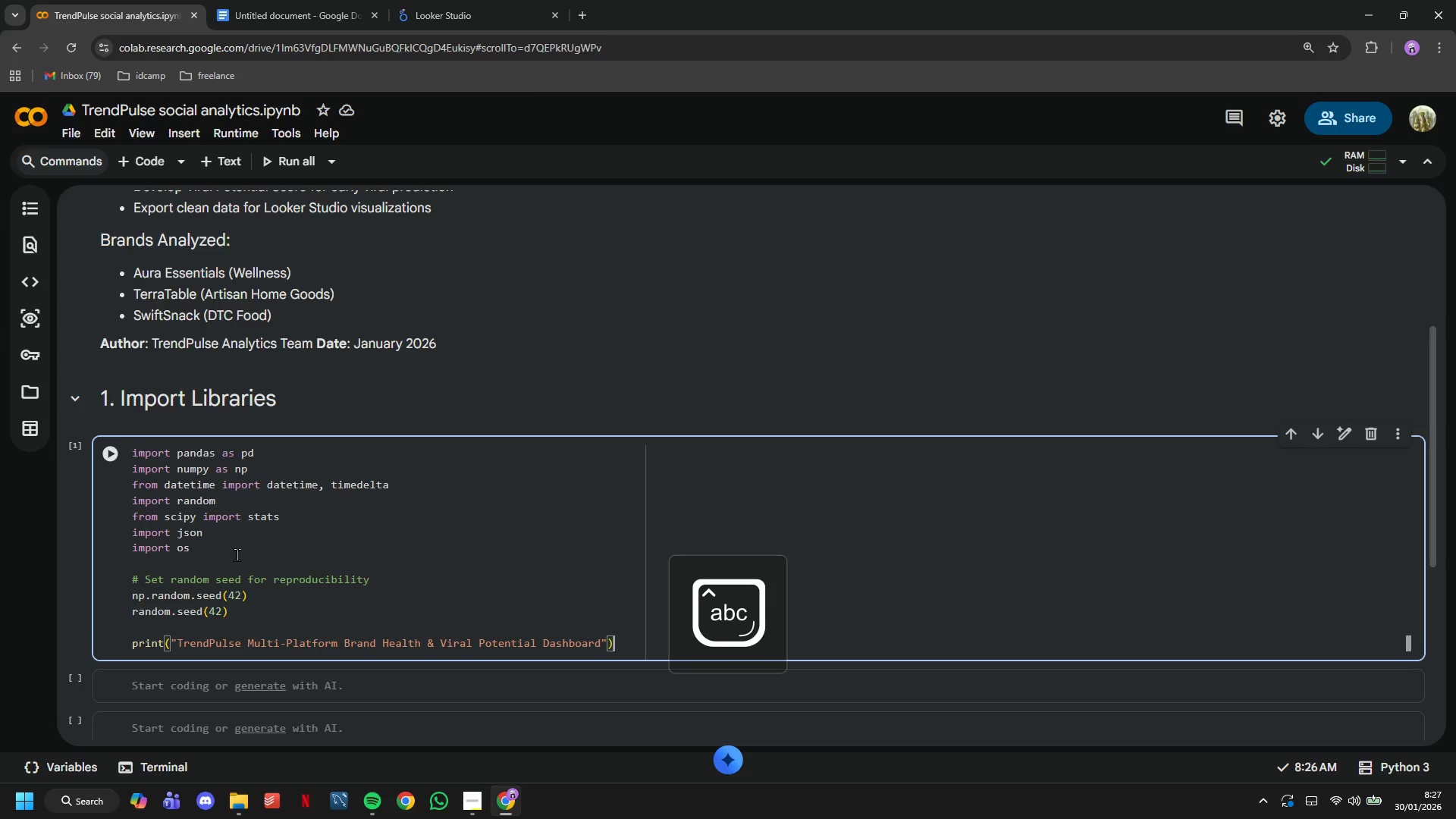 
key(ArrowRight)
 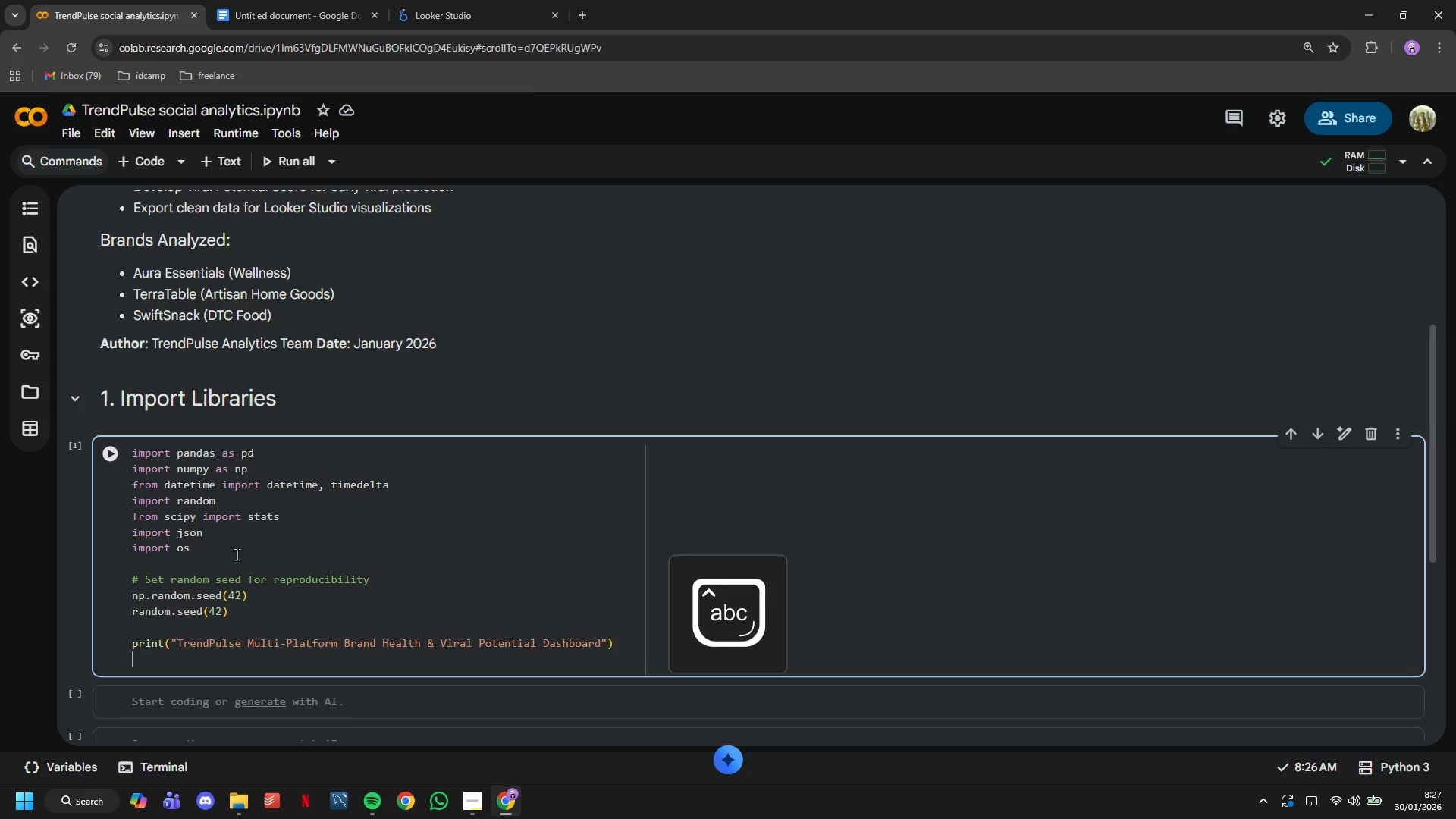 
key(Enter)
 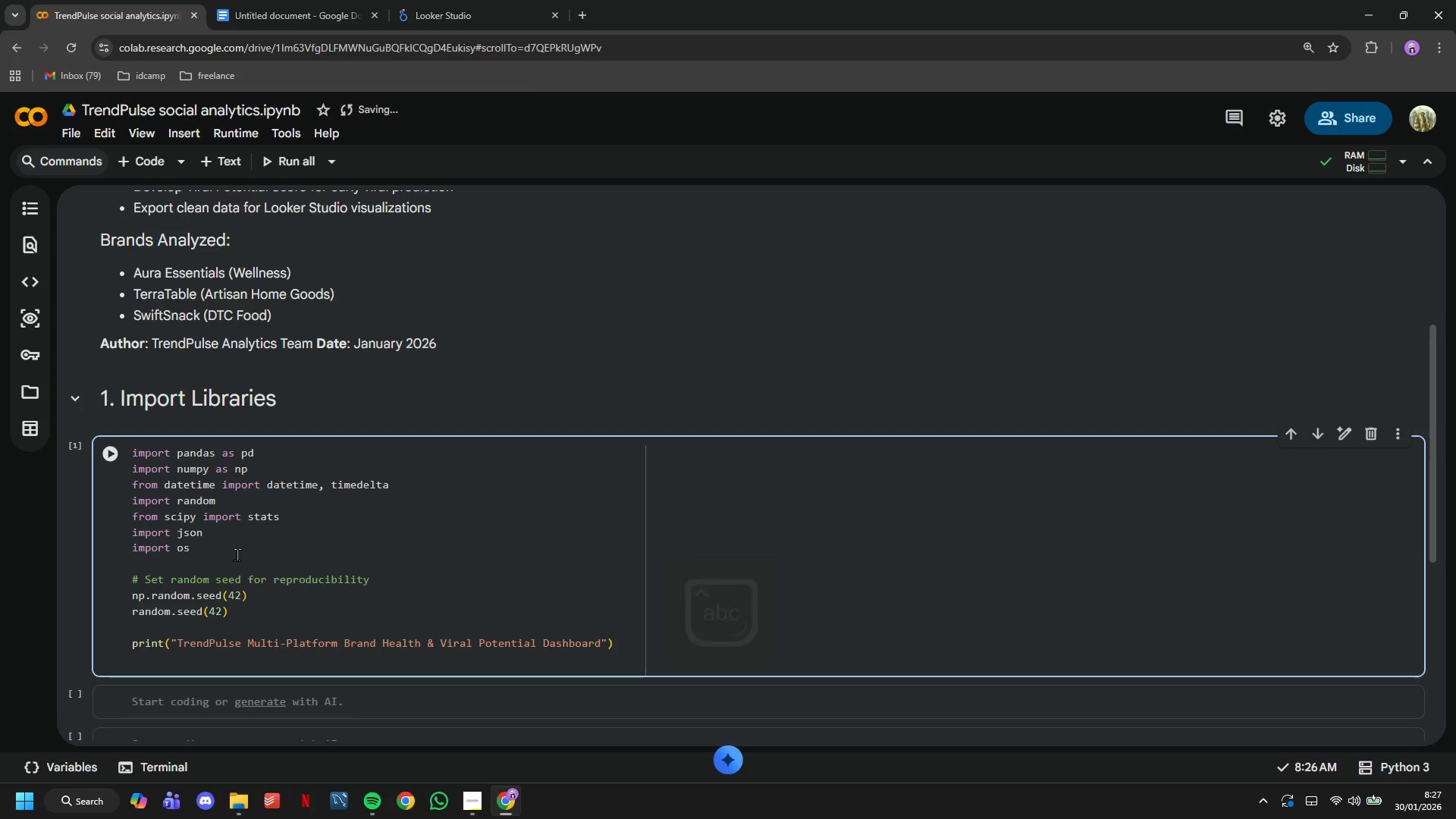 
type(print("Social Media Analytics for DTC Brands)
 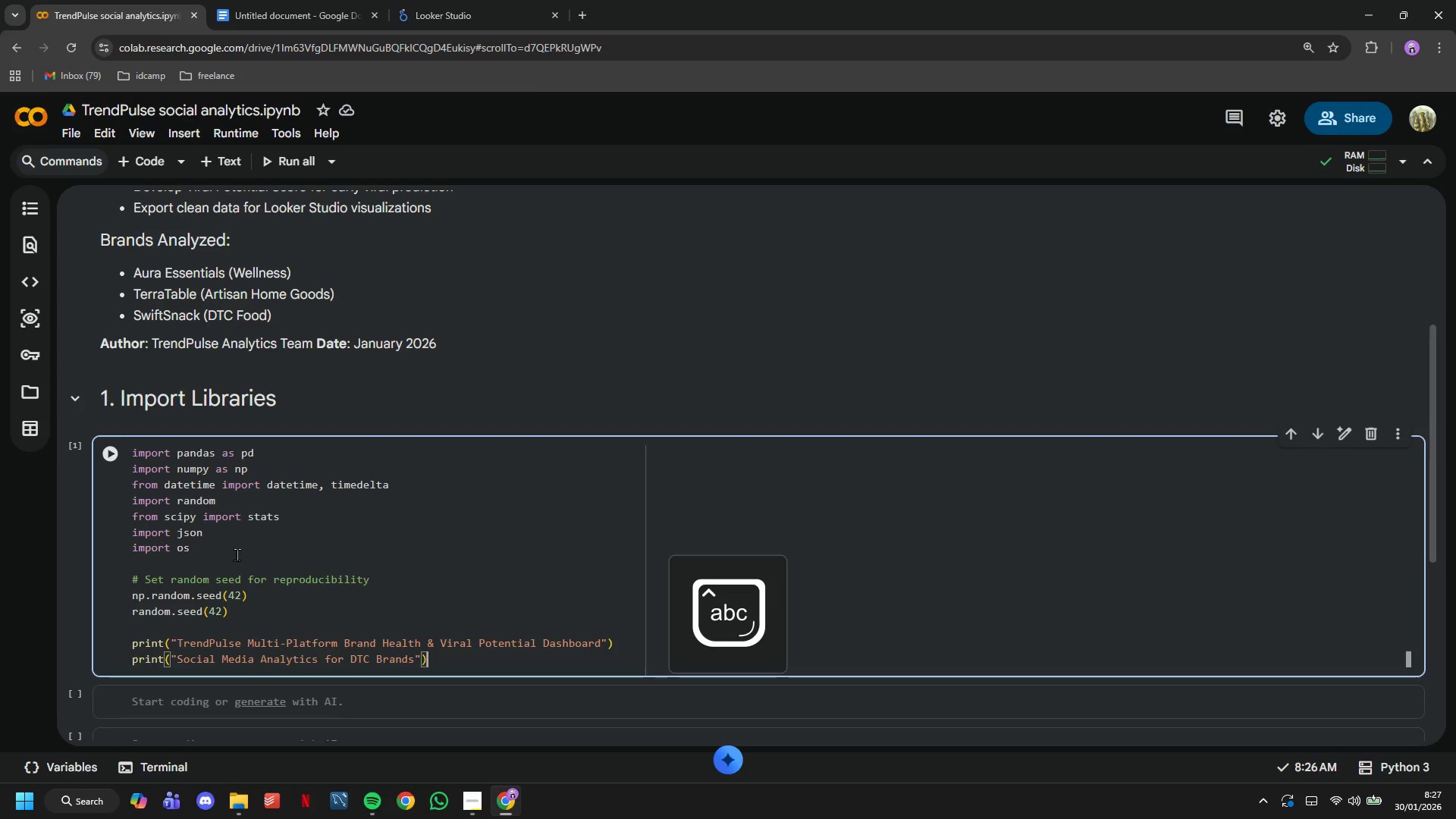 
 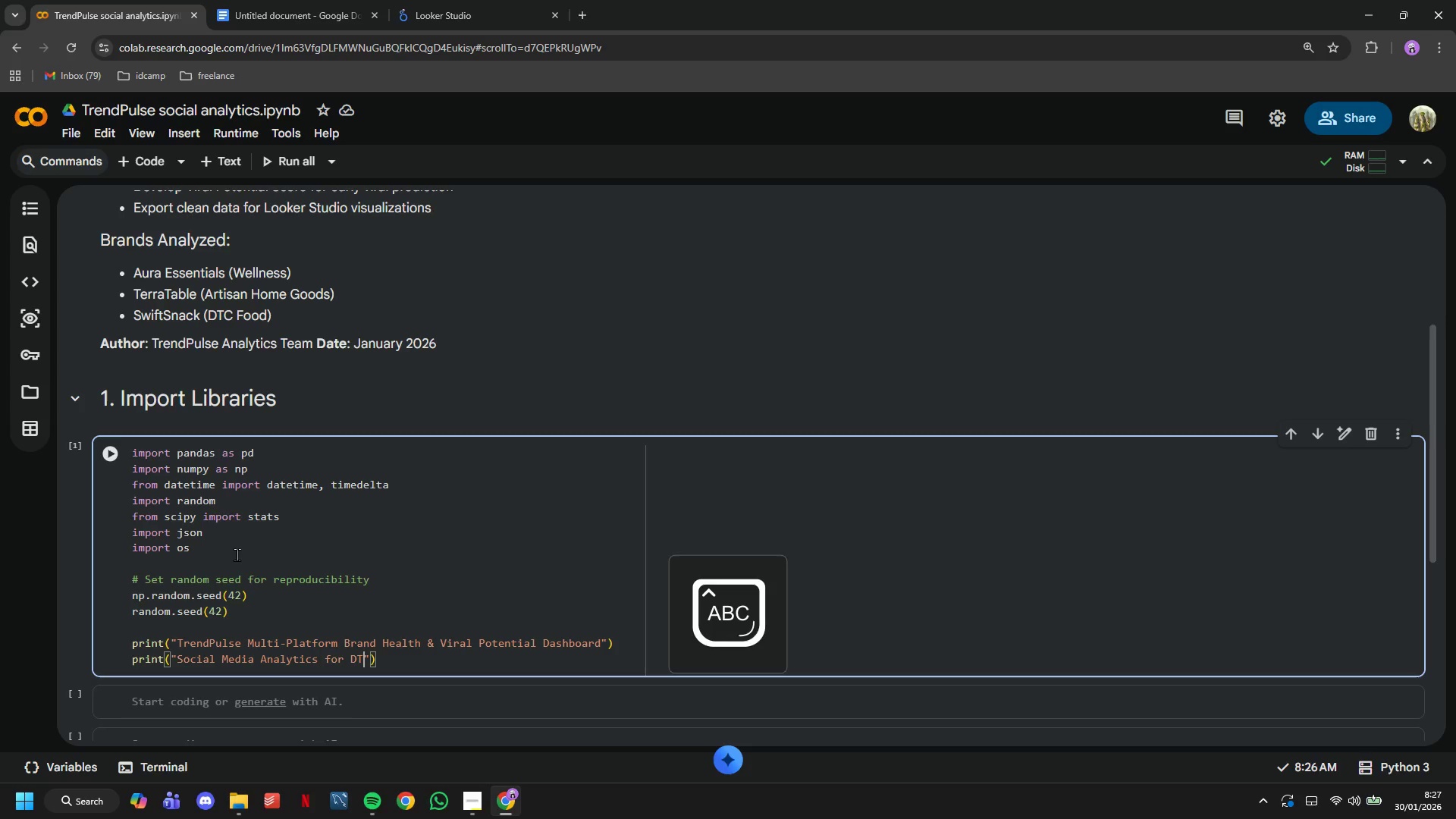 
key(ArrowRight)
 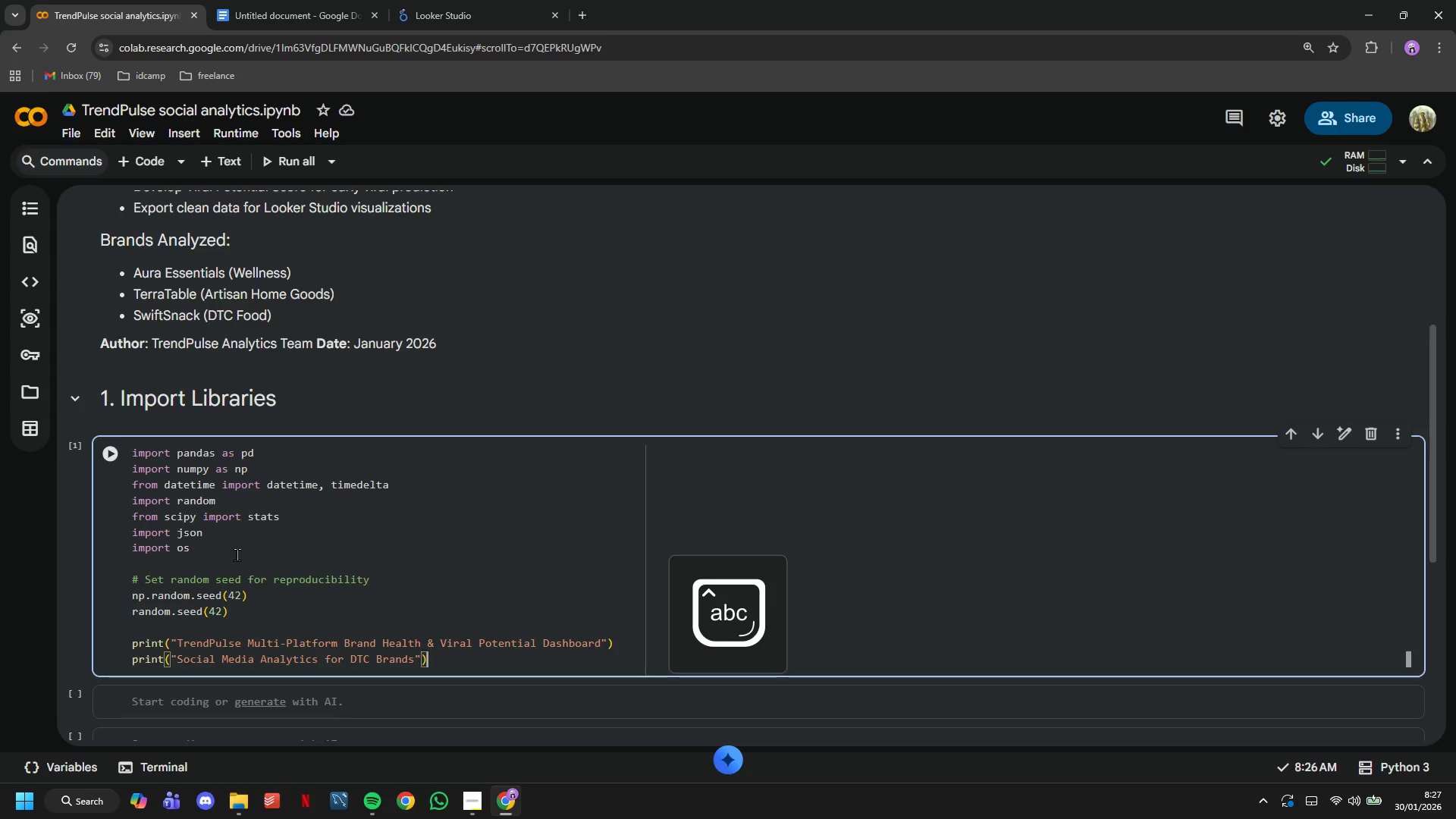 
key(ArrowRight)
 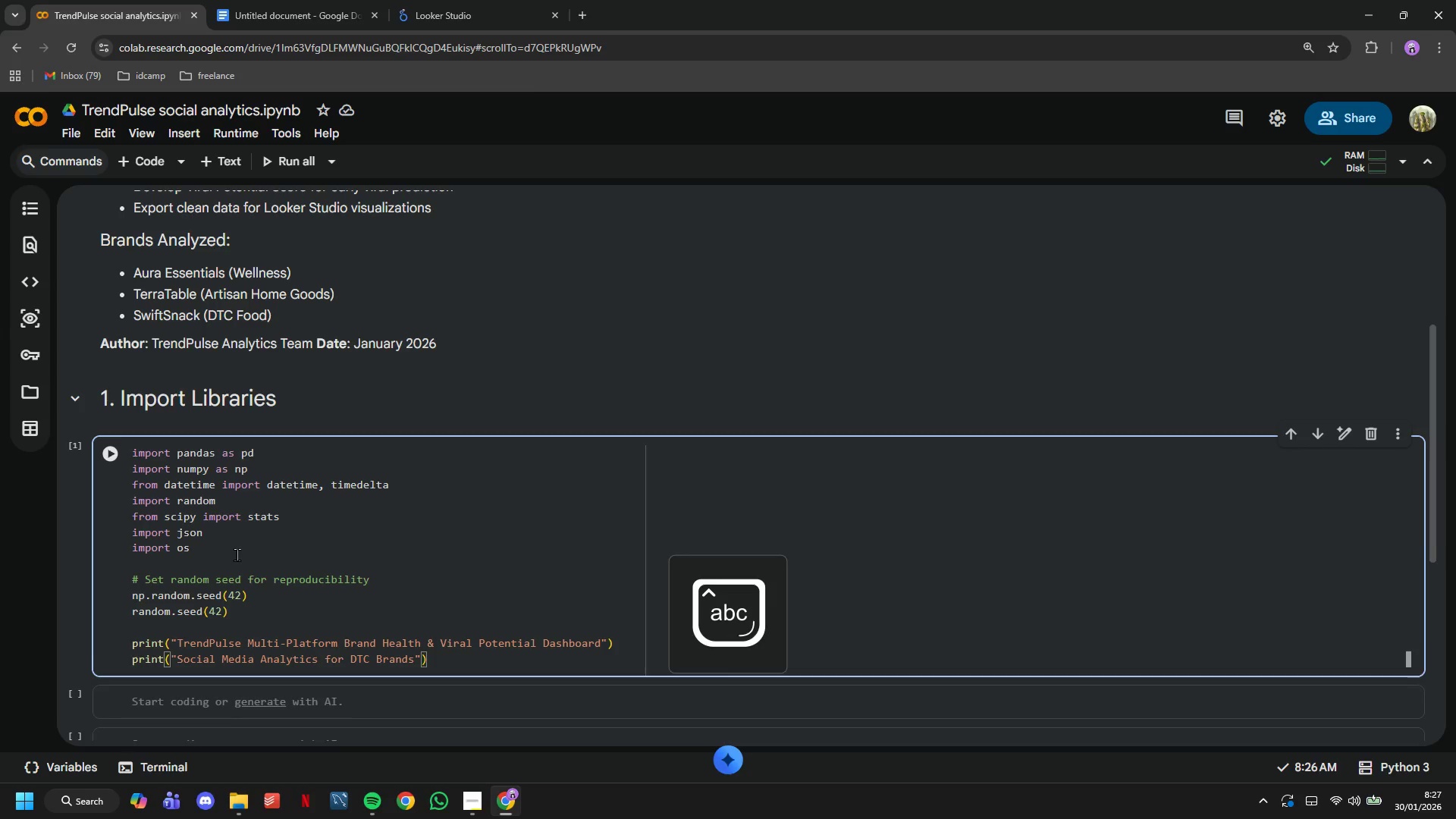 
key(Enter)
 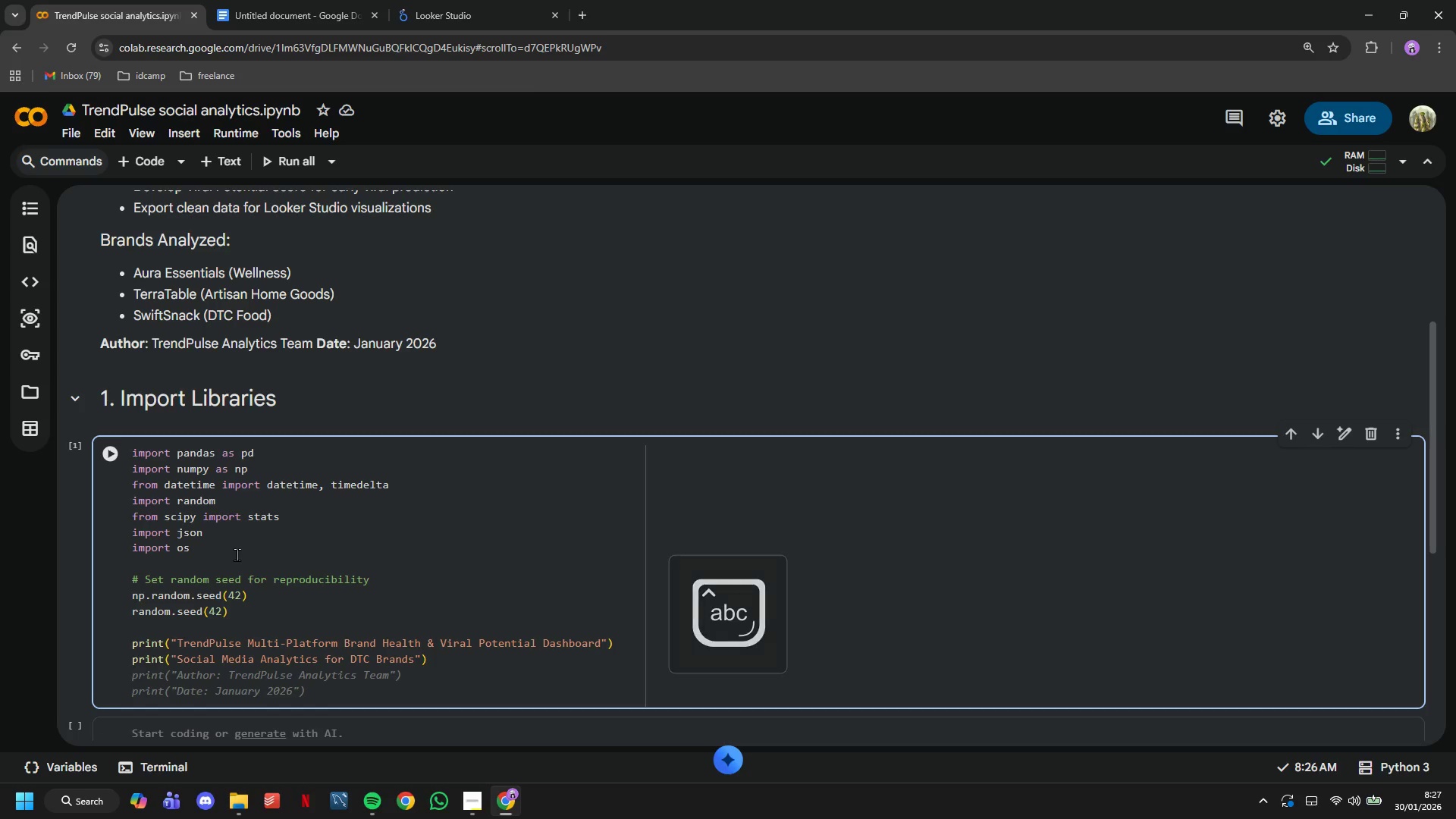 
type(print(f"Analysis Date: {datetime.now()
 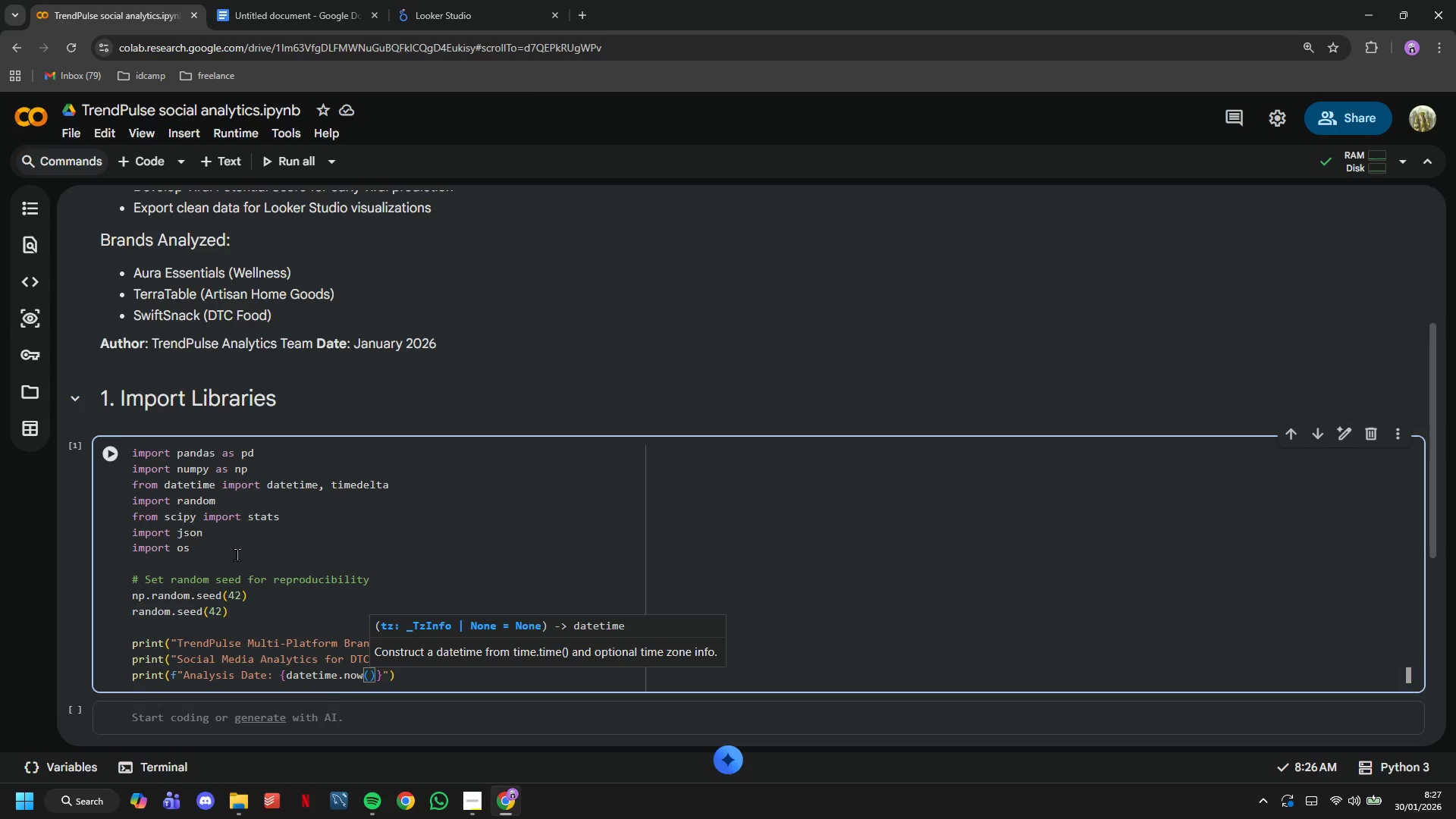 
key(ArrowRight)
 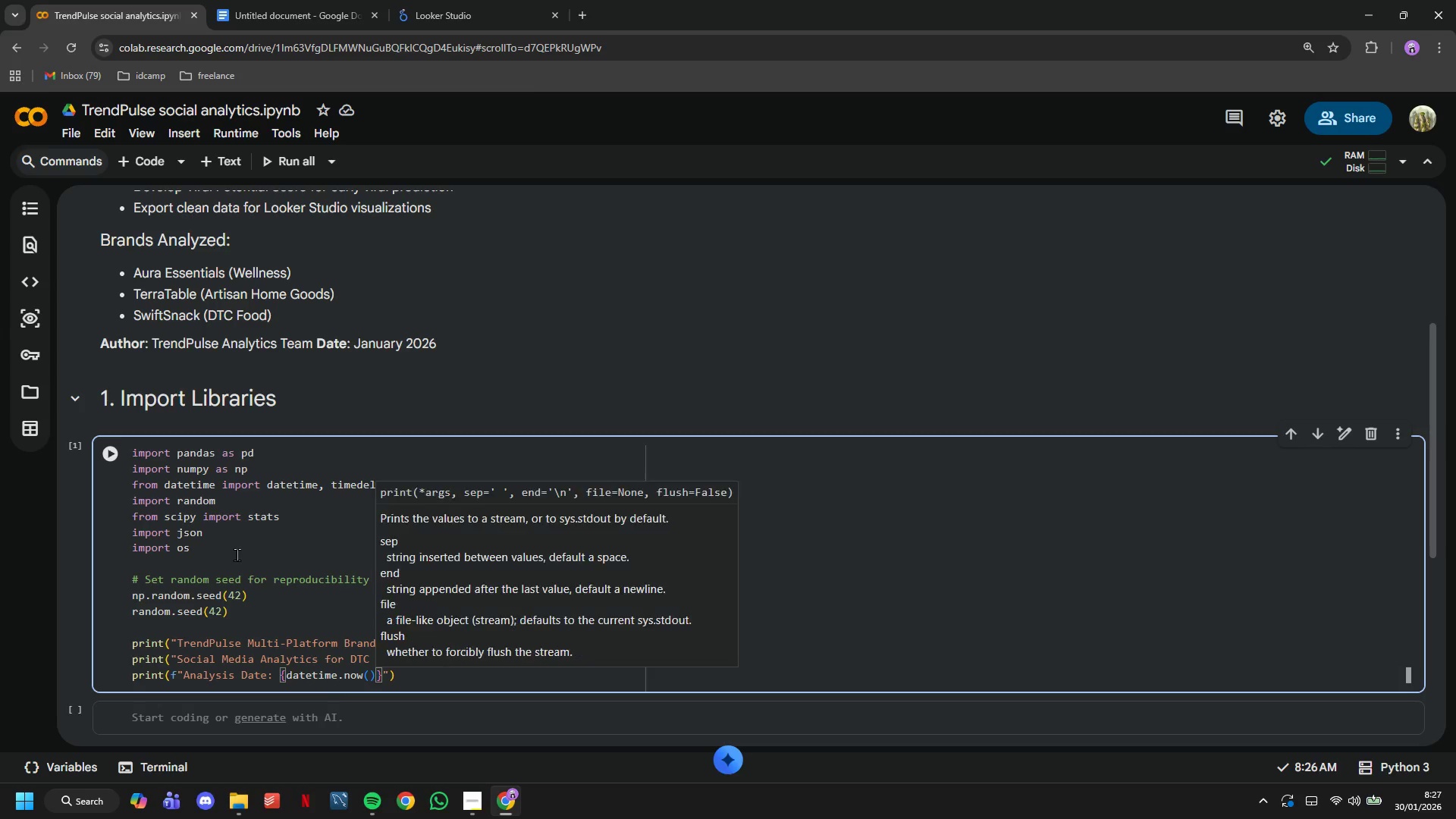 
type(.stfrtime()
 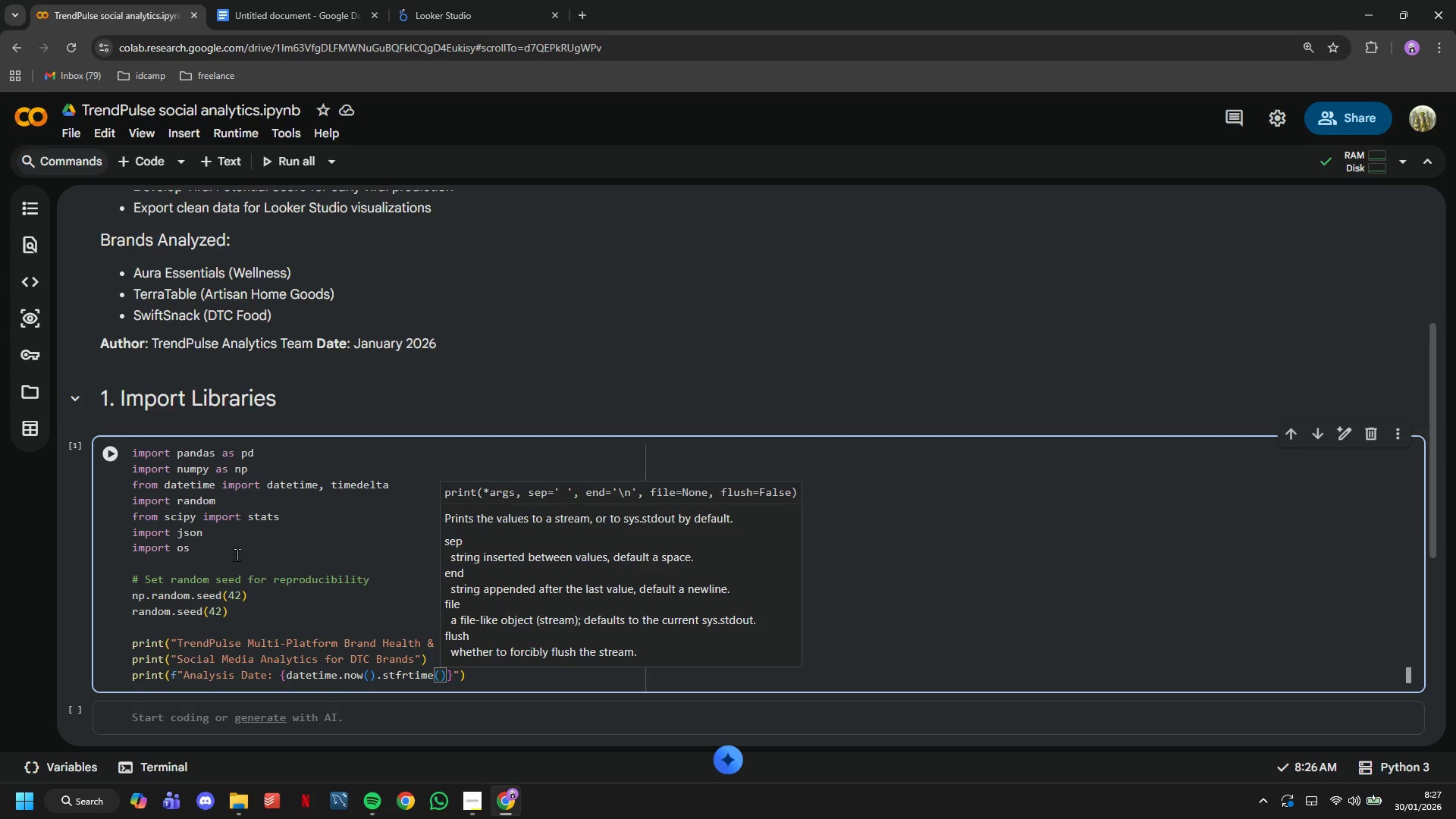 
hold_key(key=ArrowLeft, duration=0.77)
 